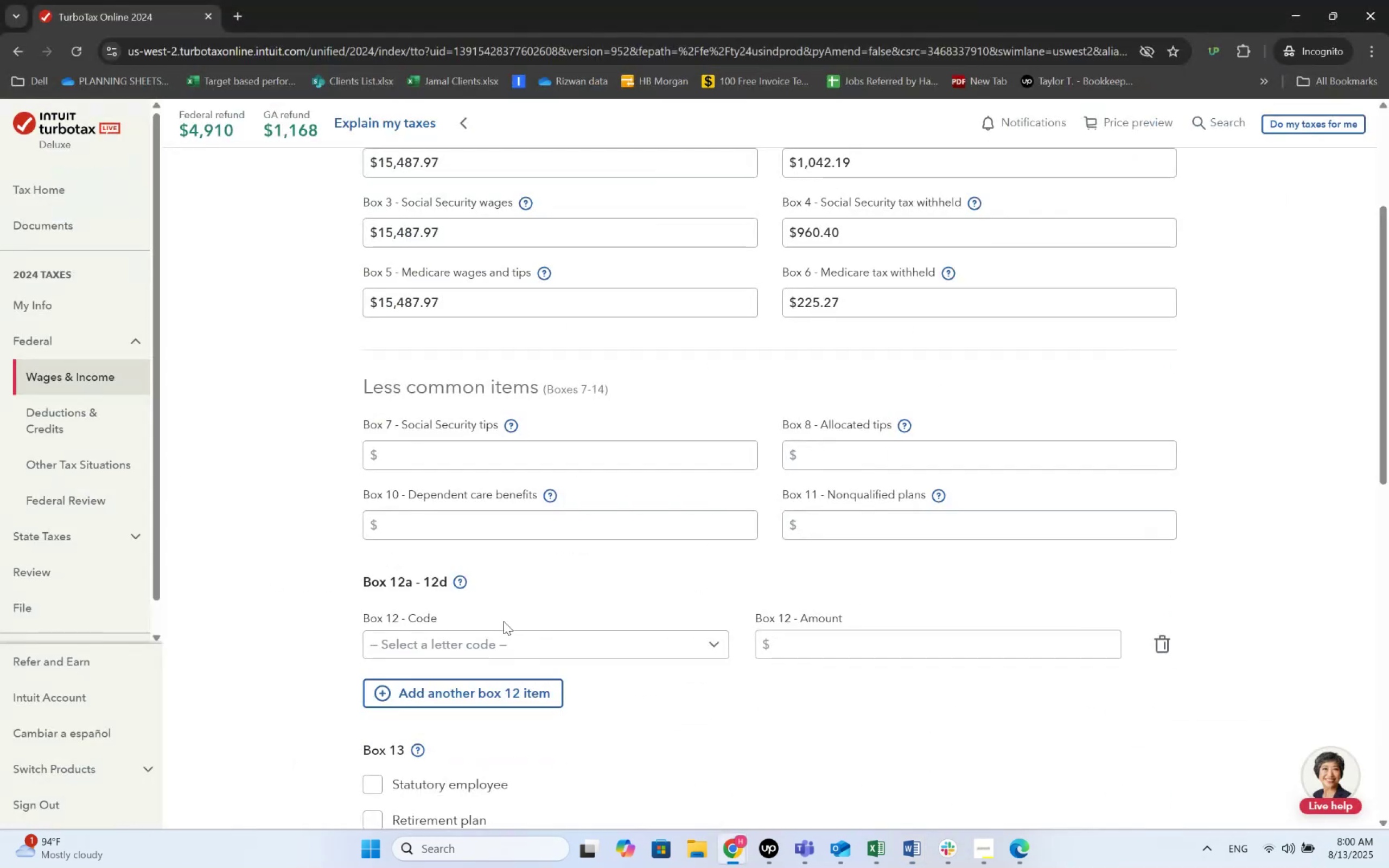 
scroll: coordinate [1140, 790], scroll_direction: down, amount: 14.0
 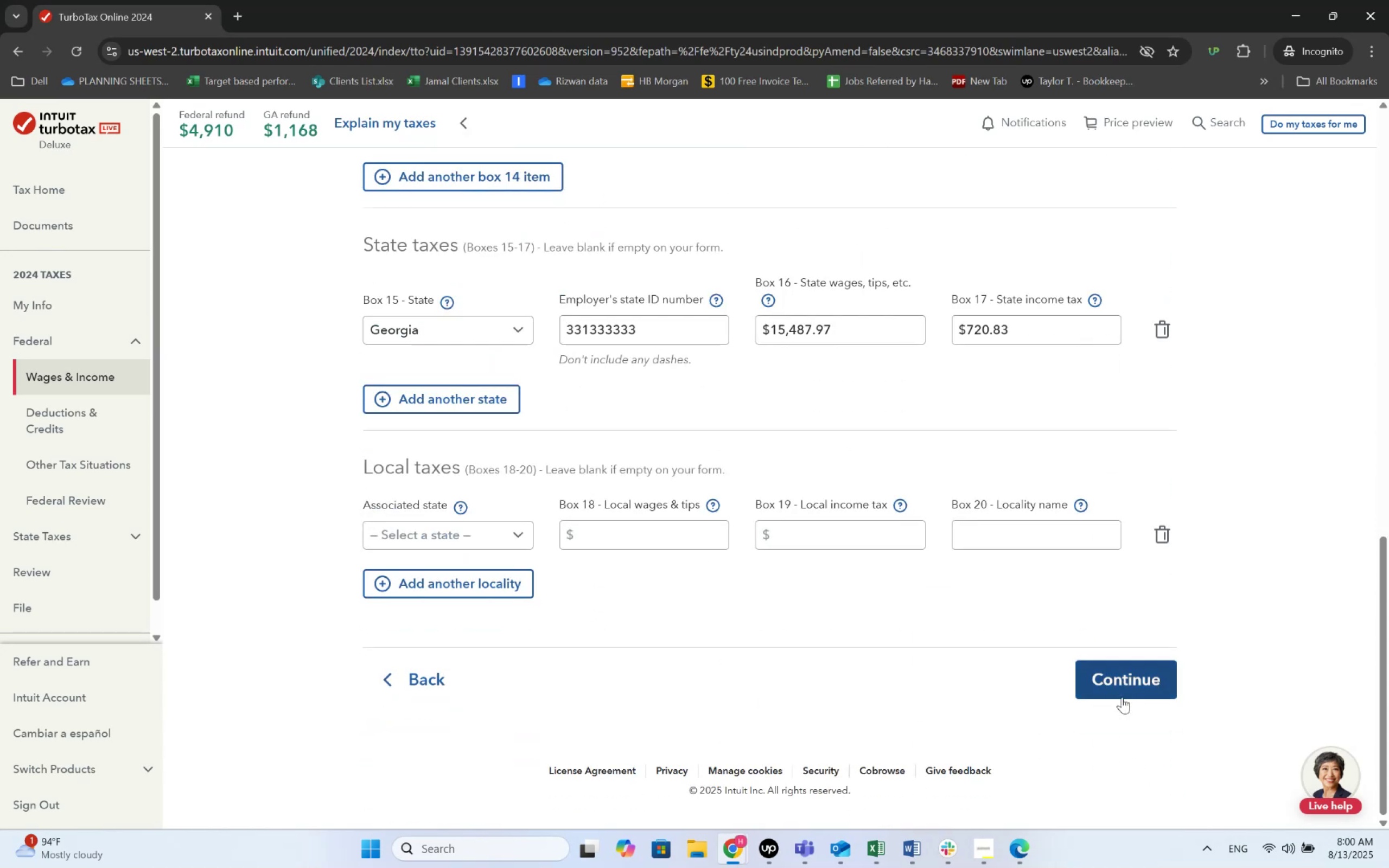 
left_click([1122, 697])
 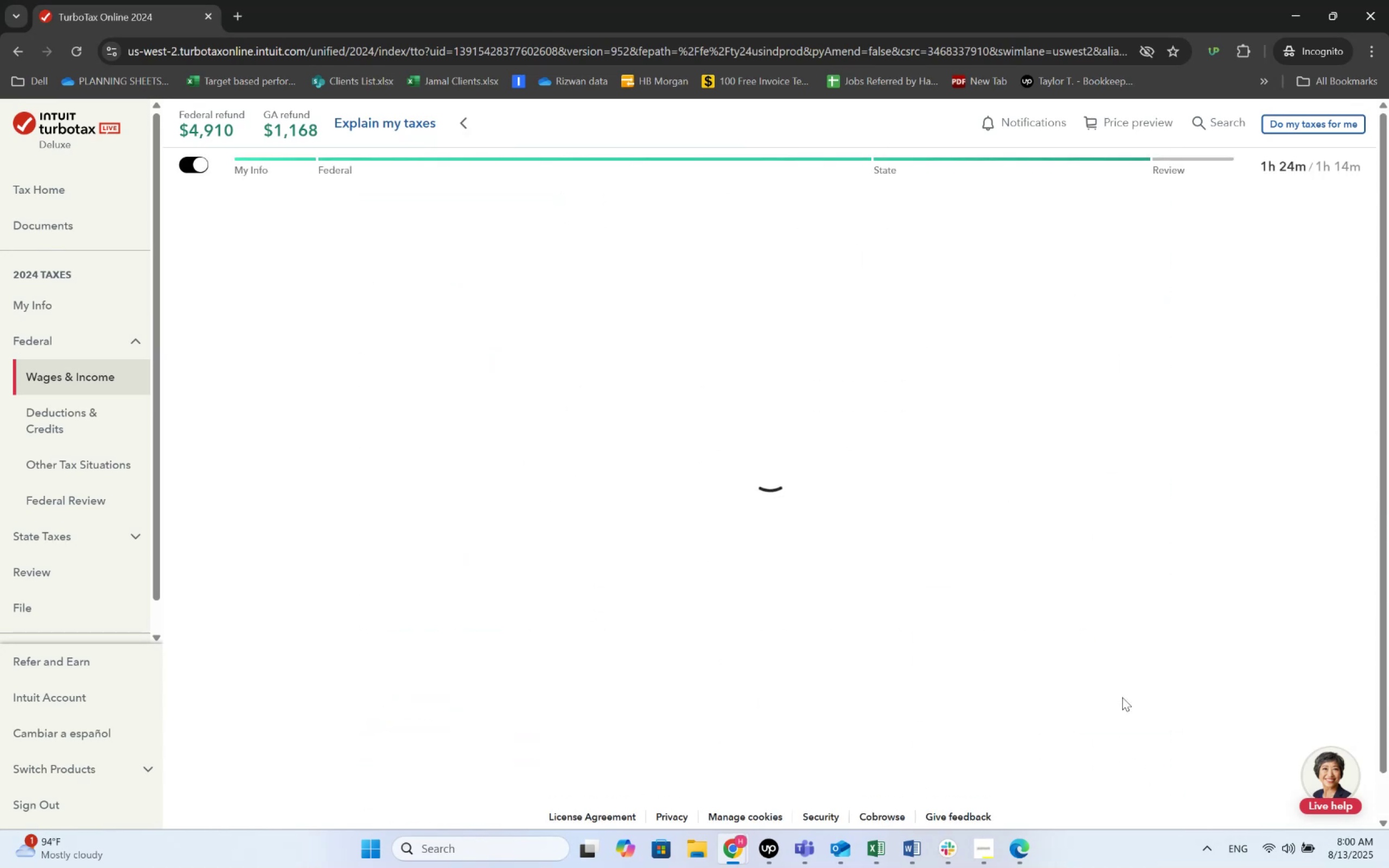 
key(Alt+AltLeft)
 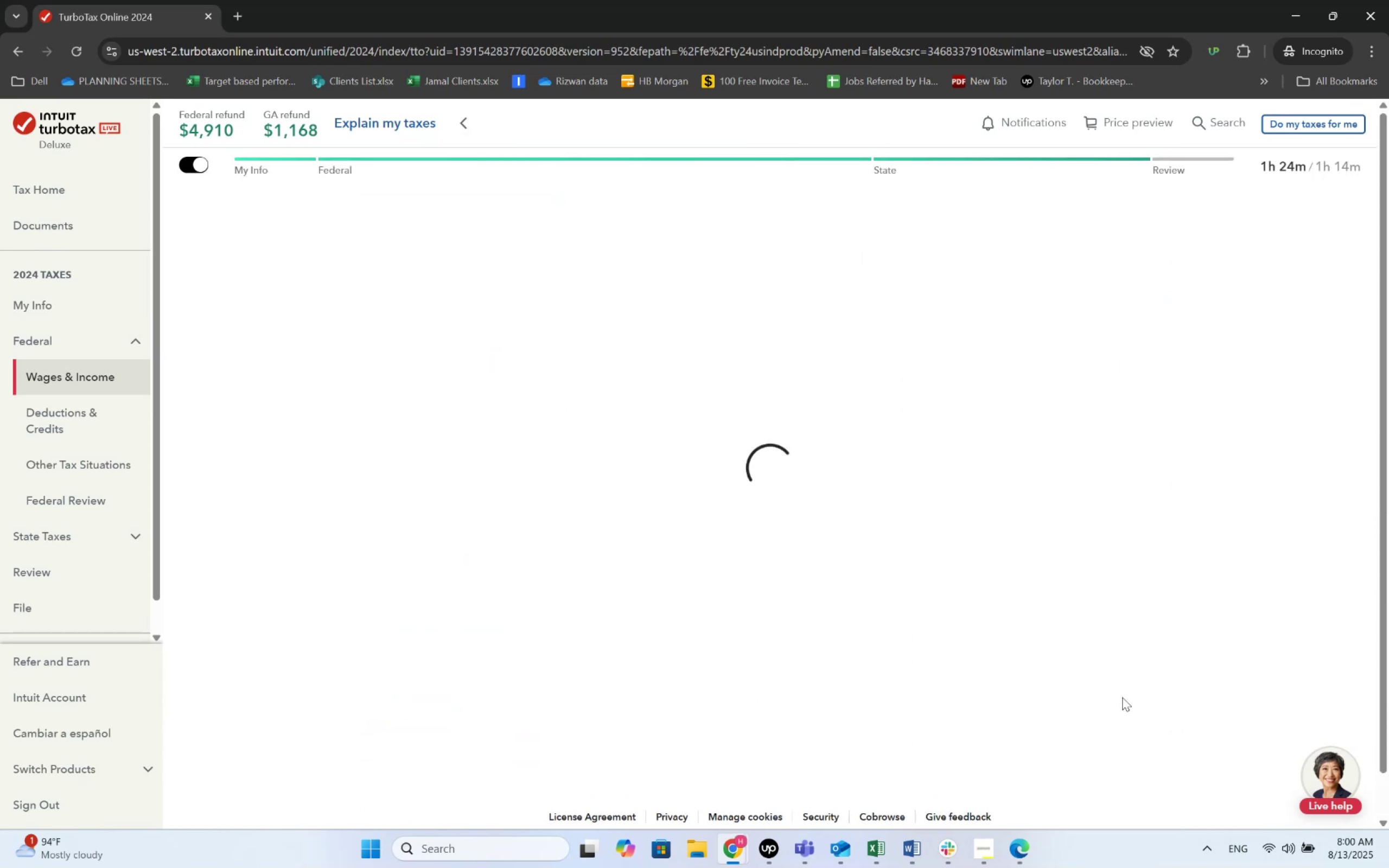 
key(Alt+Tab)
 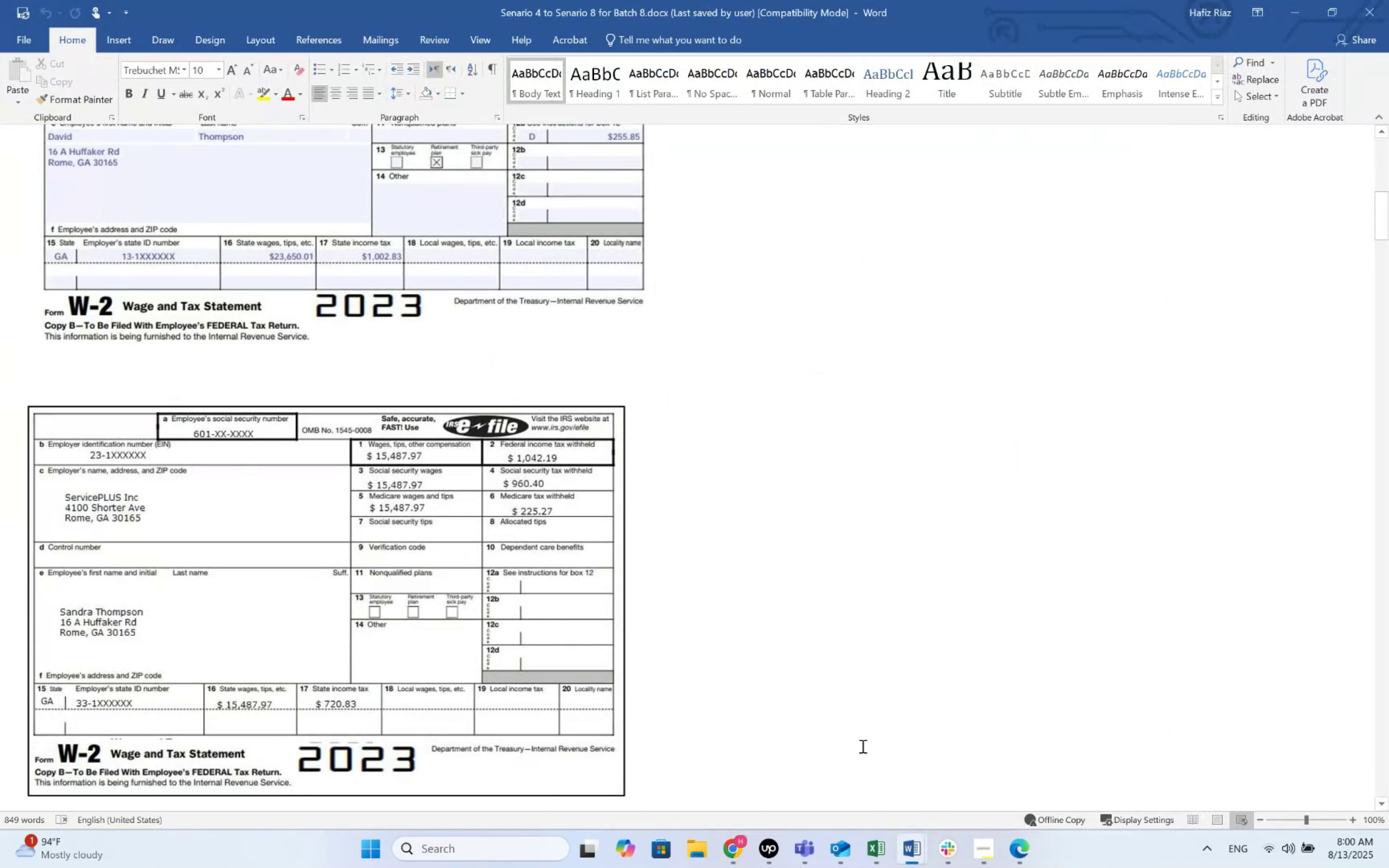 
wait(5.4)
 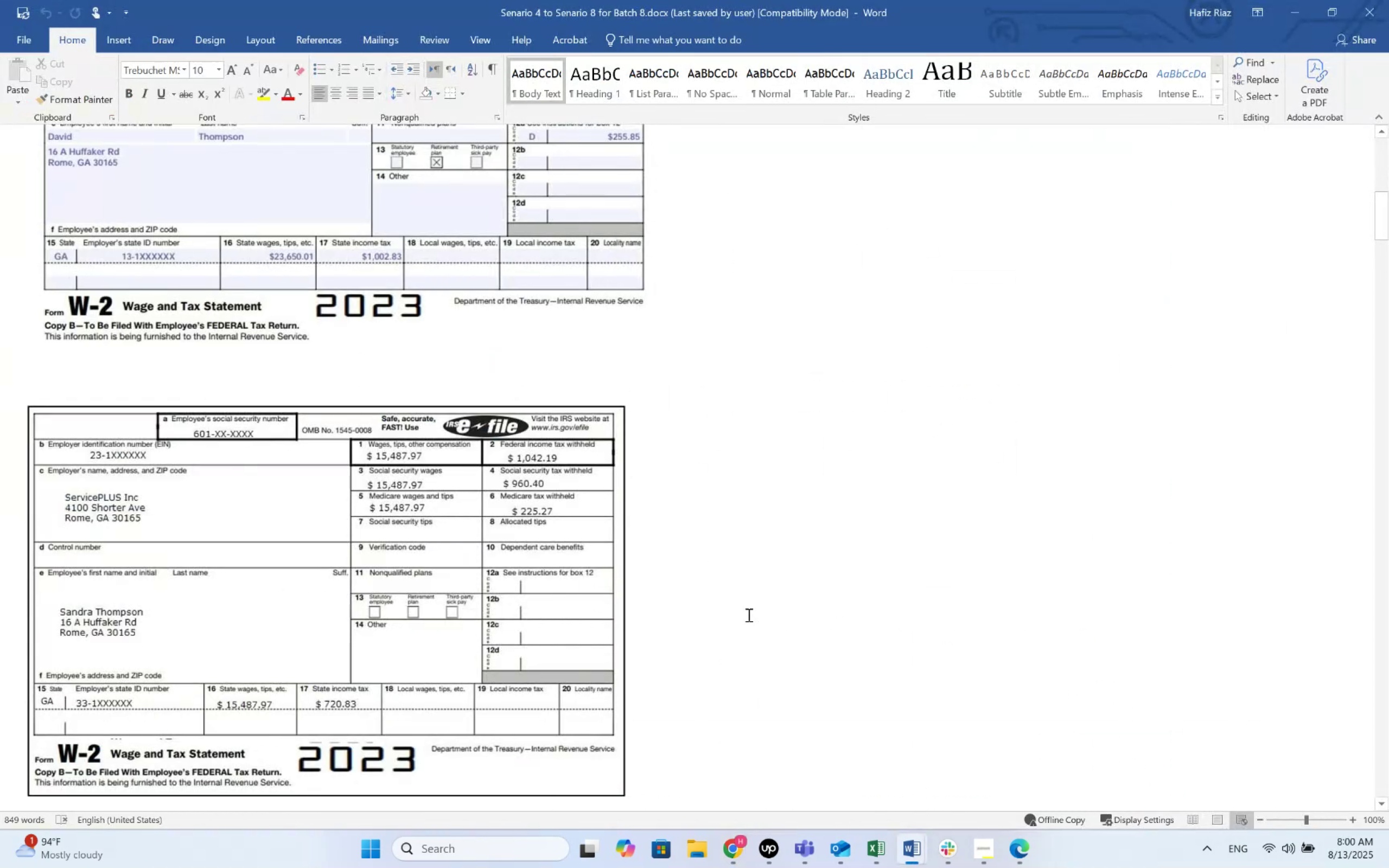 
left_click([910, 855])
 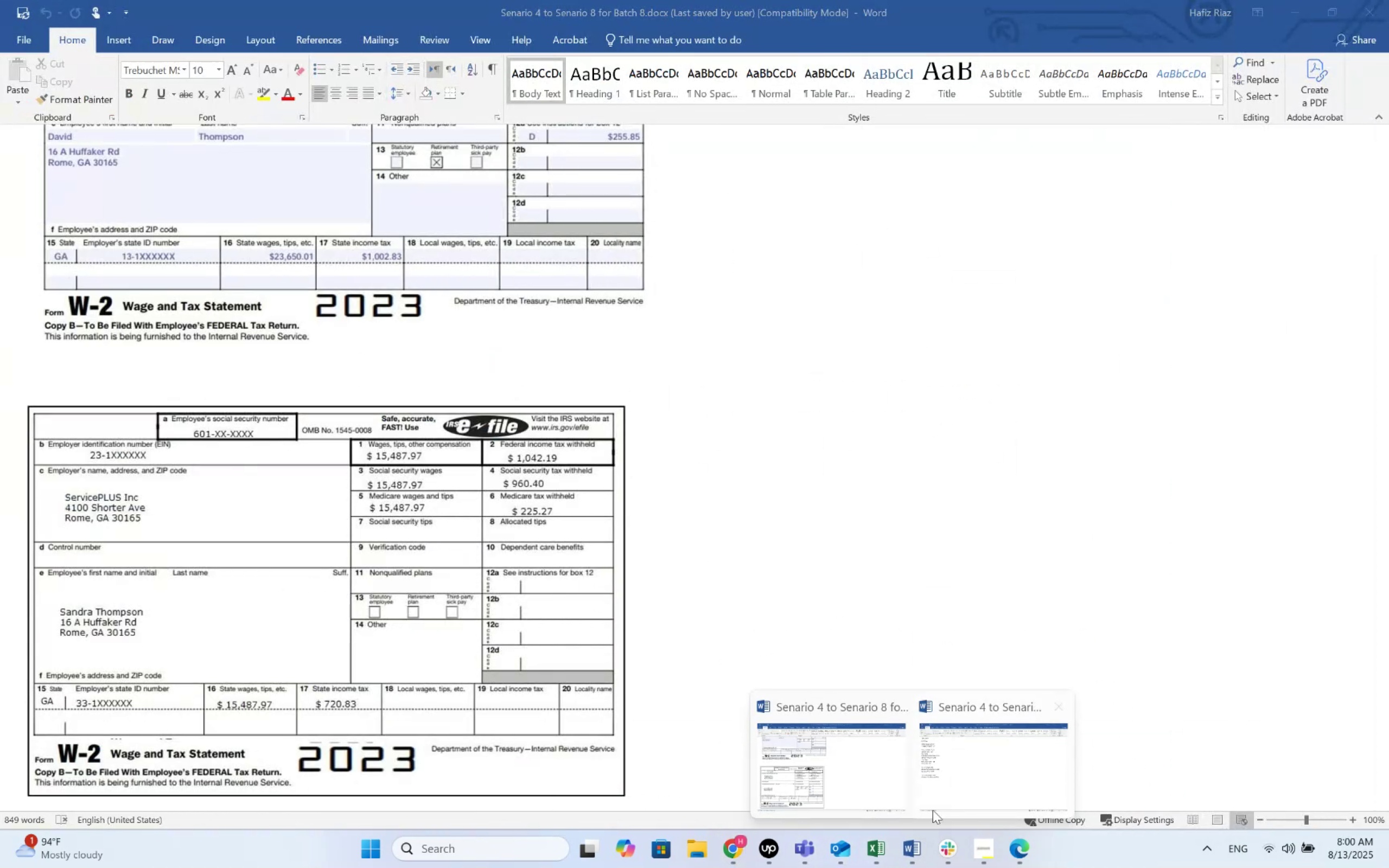 
left_click([963, 780])
 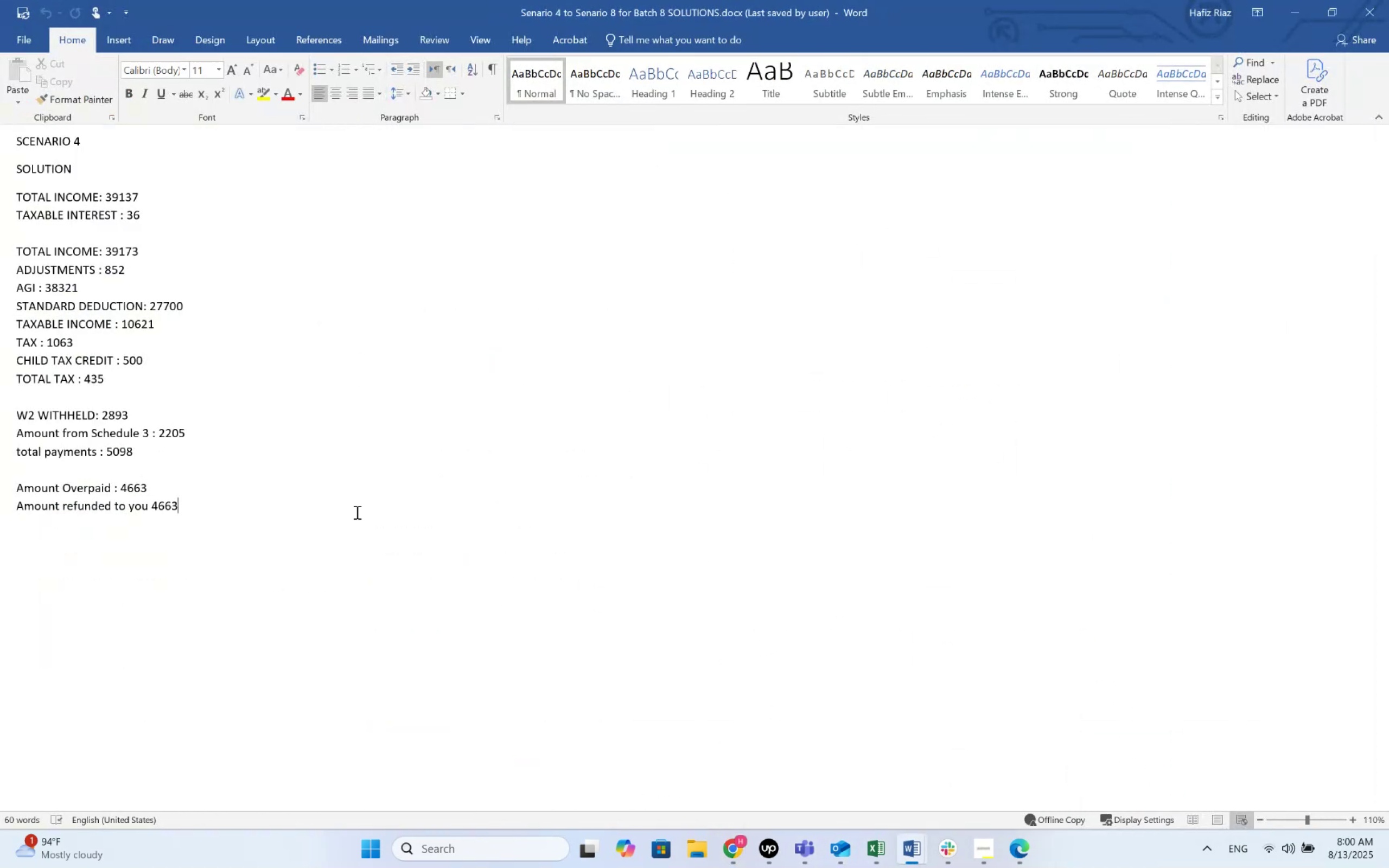 
scroll: coordinate [266, 418], scroll_direction: up, amount: 6.0
 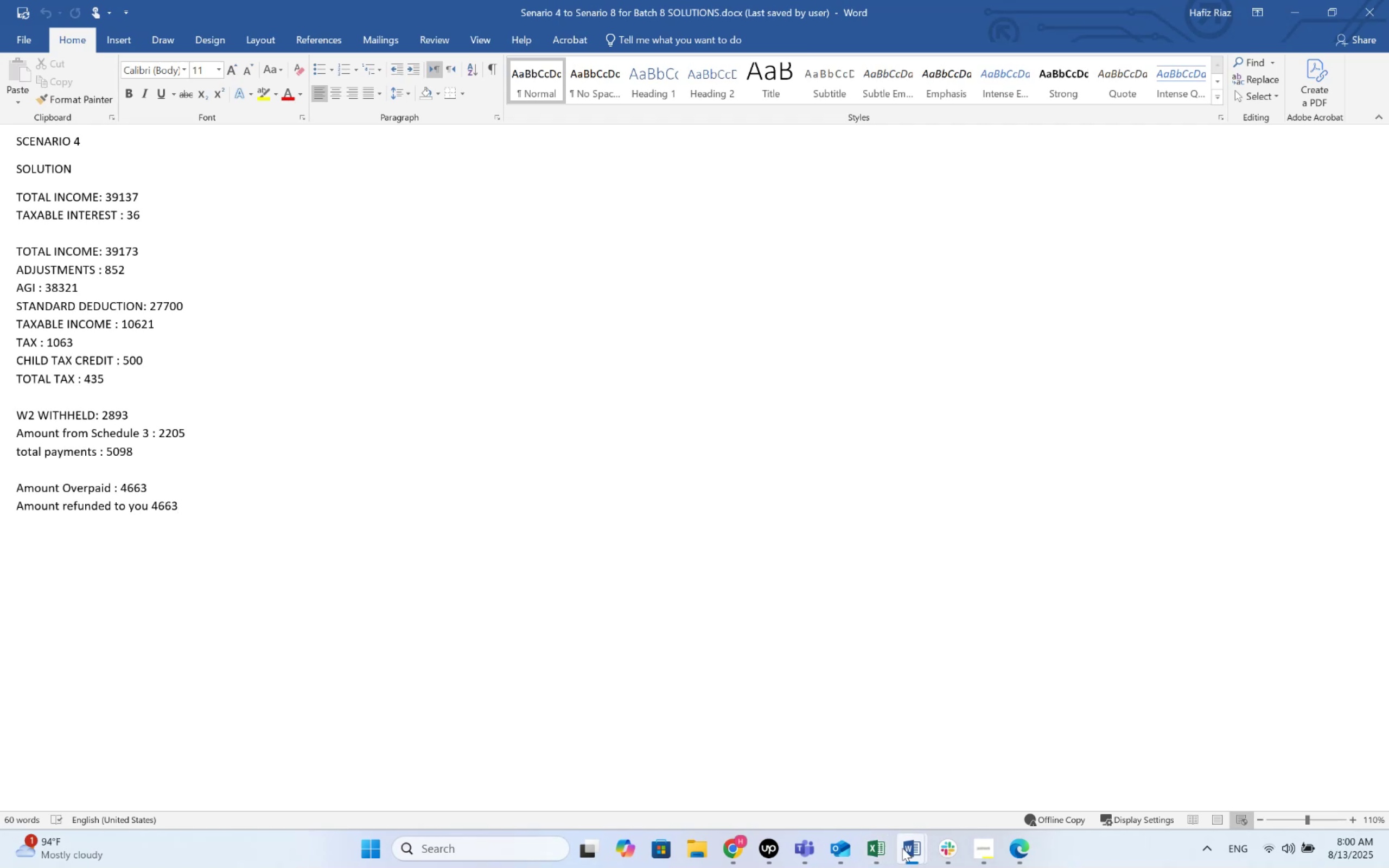 
double_click([866, 810])
 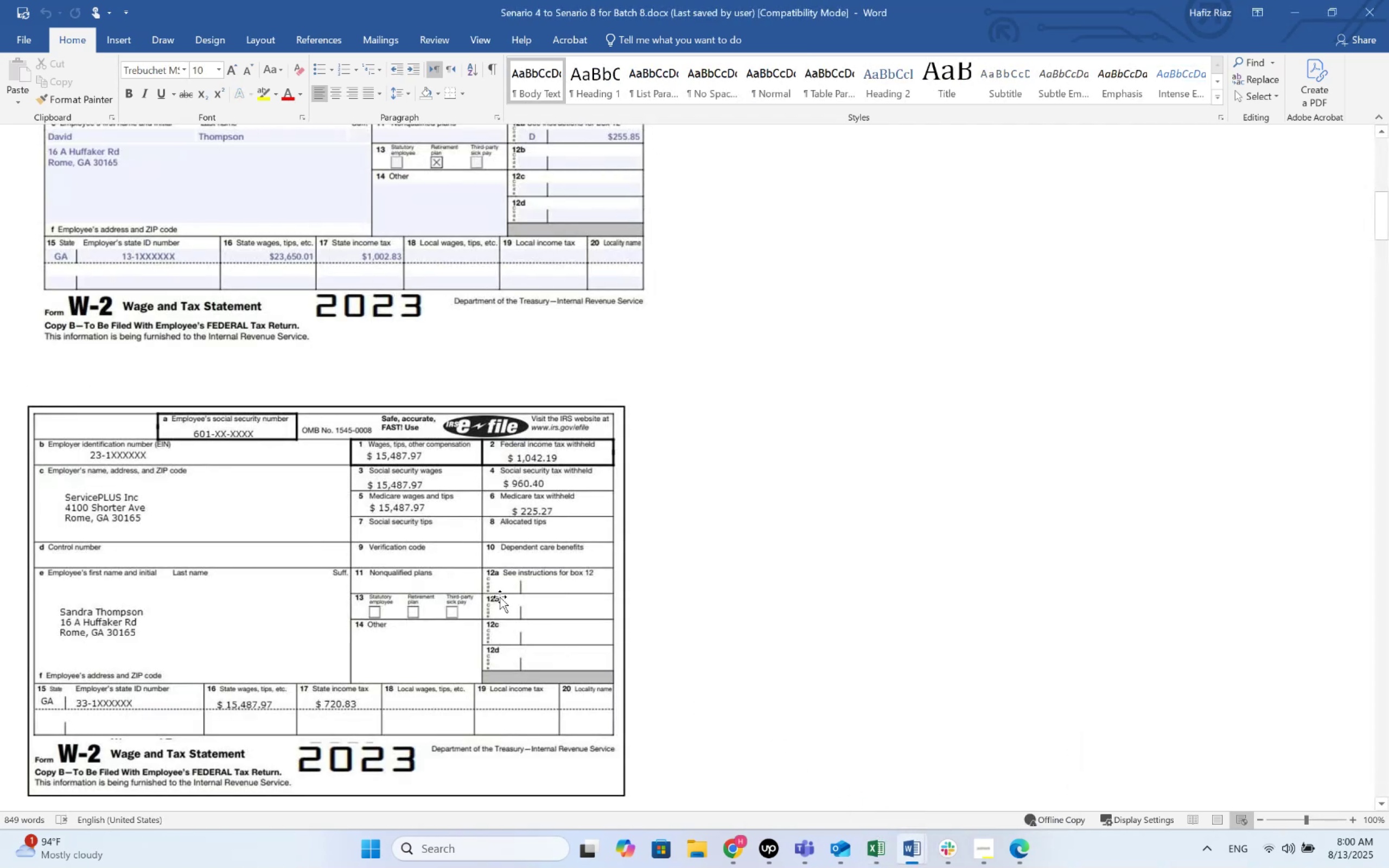 
scroll: coordinate [535, 622], scroll_direction: up, amount: 10.0
 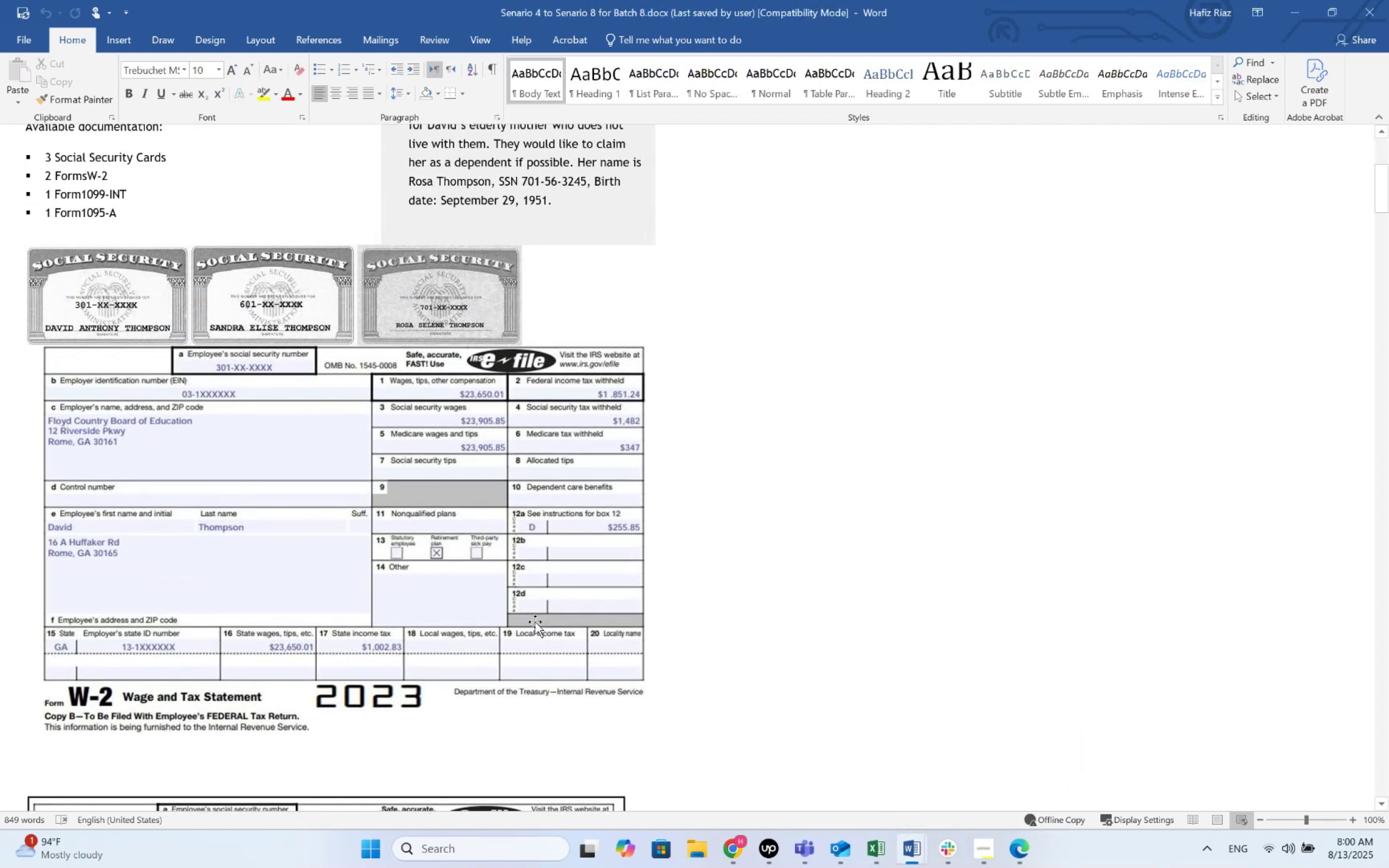 
key(Alt+Tab)
 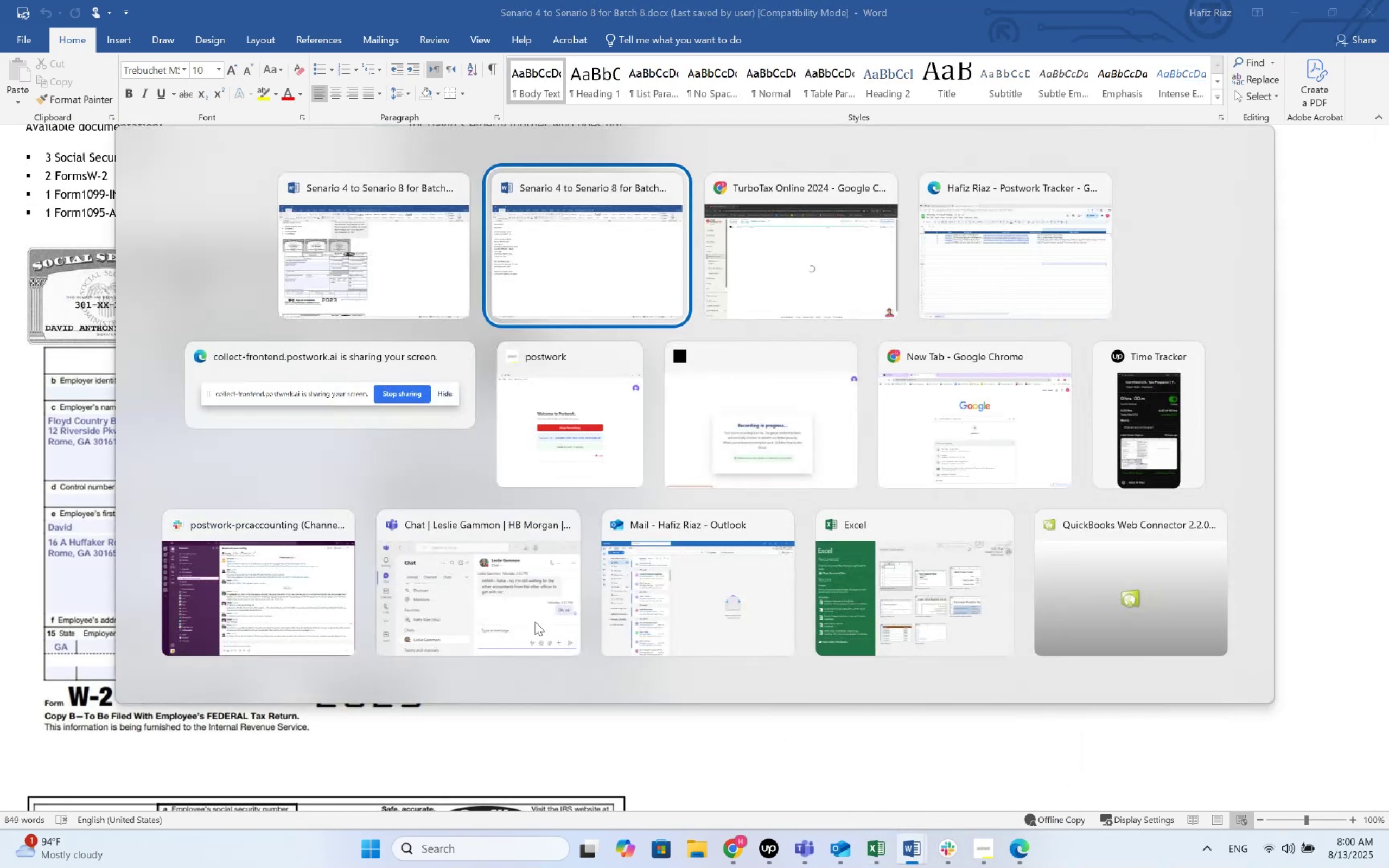 
key(Alt+Tab)
 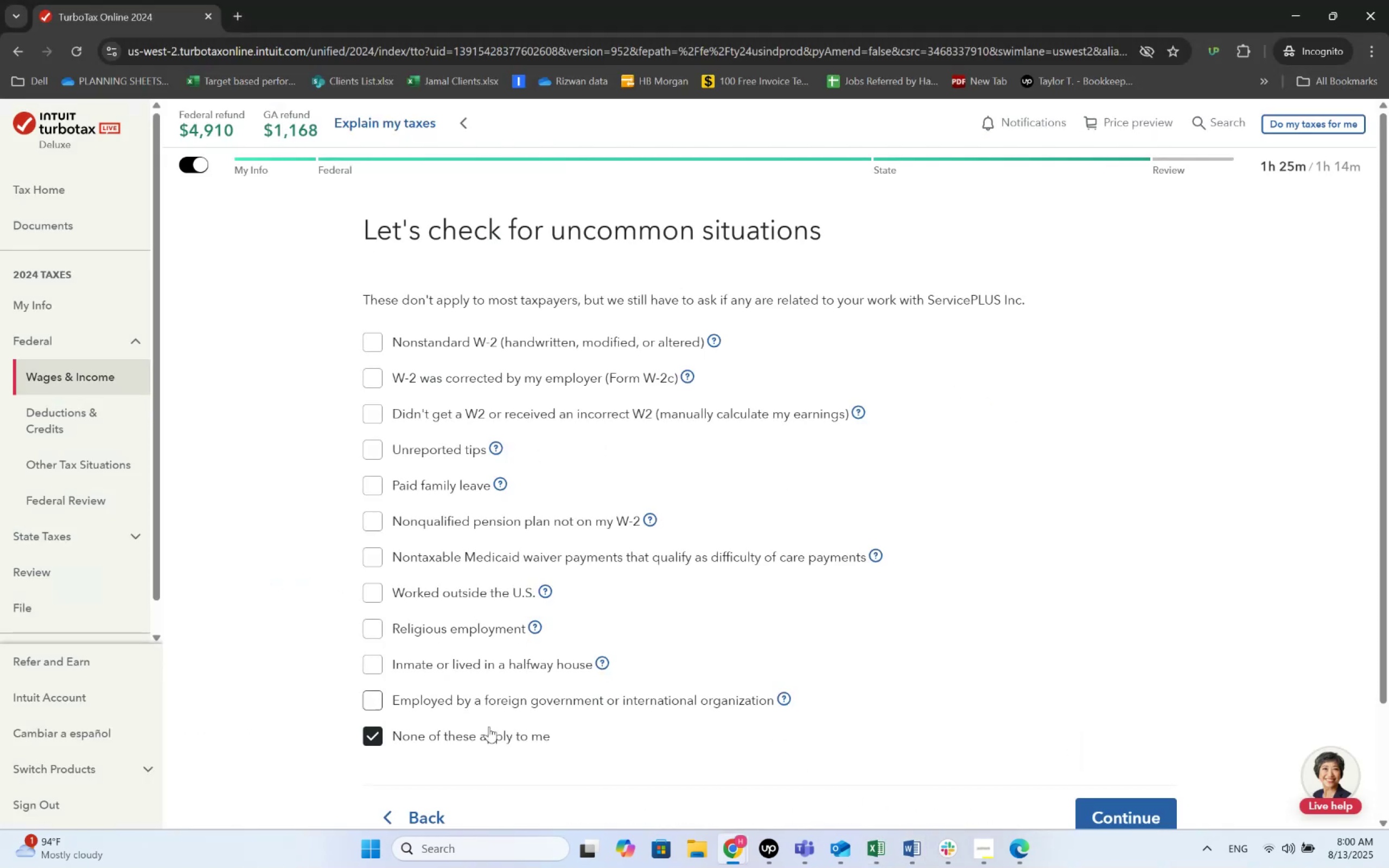 
scroll: coordinate [1045, 791], scroll_direction: down, amount: 2.0
 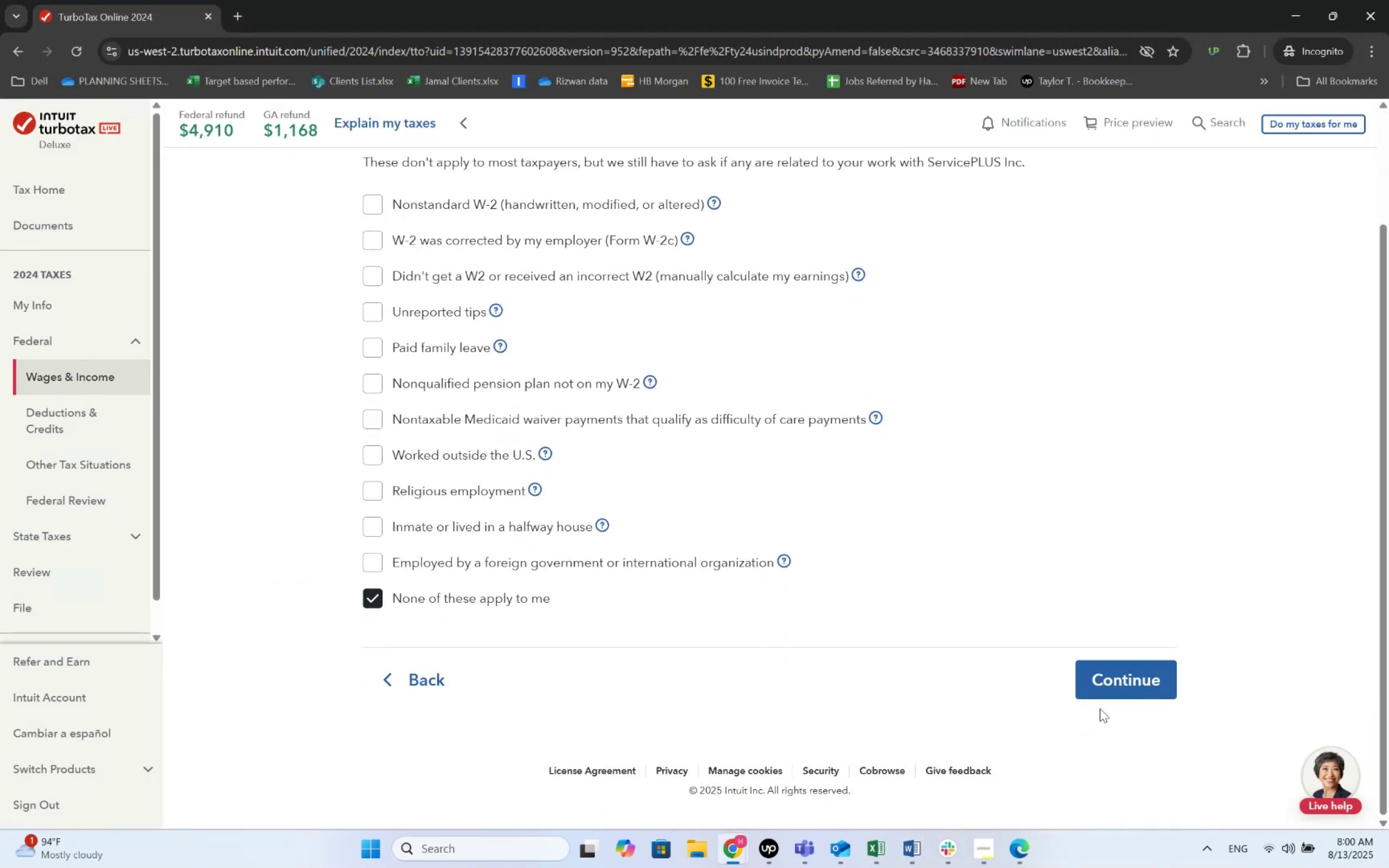 
left_click([1103, 691])
 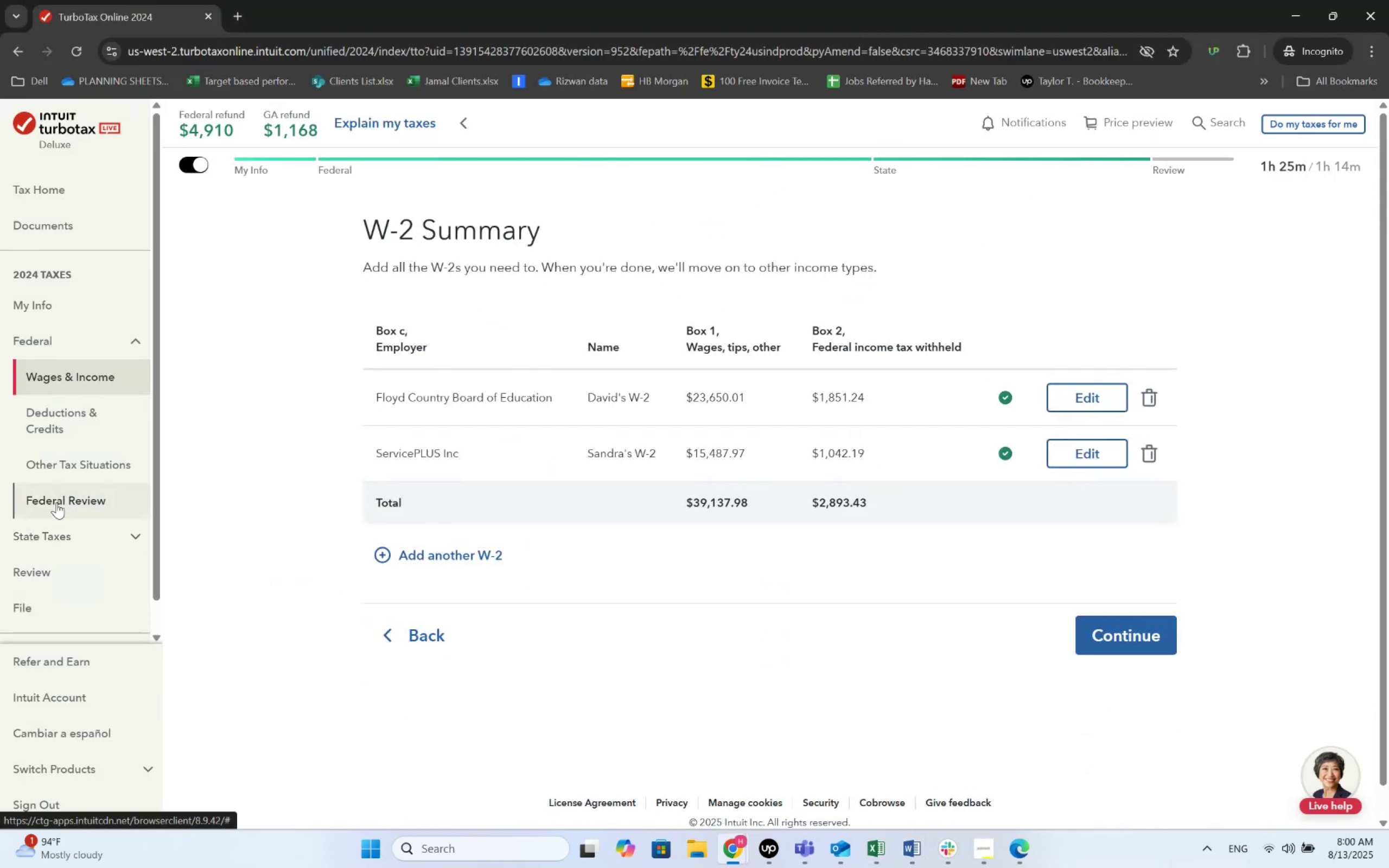 
left_click([58, 501])
 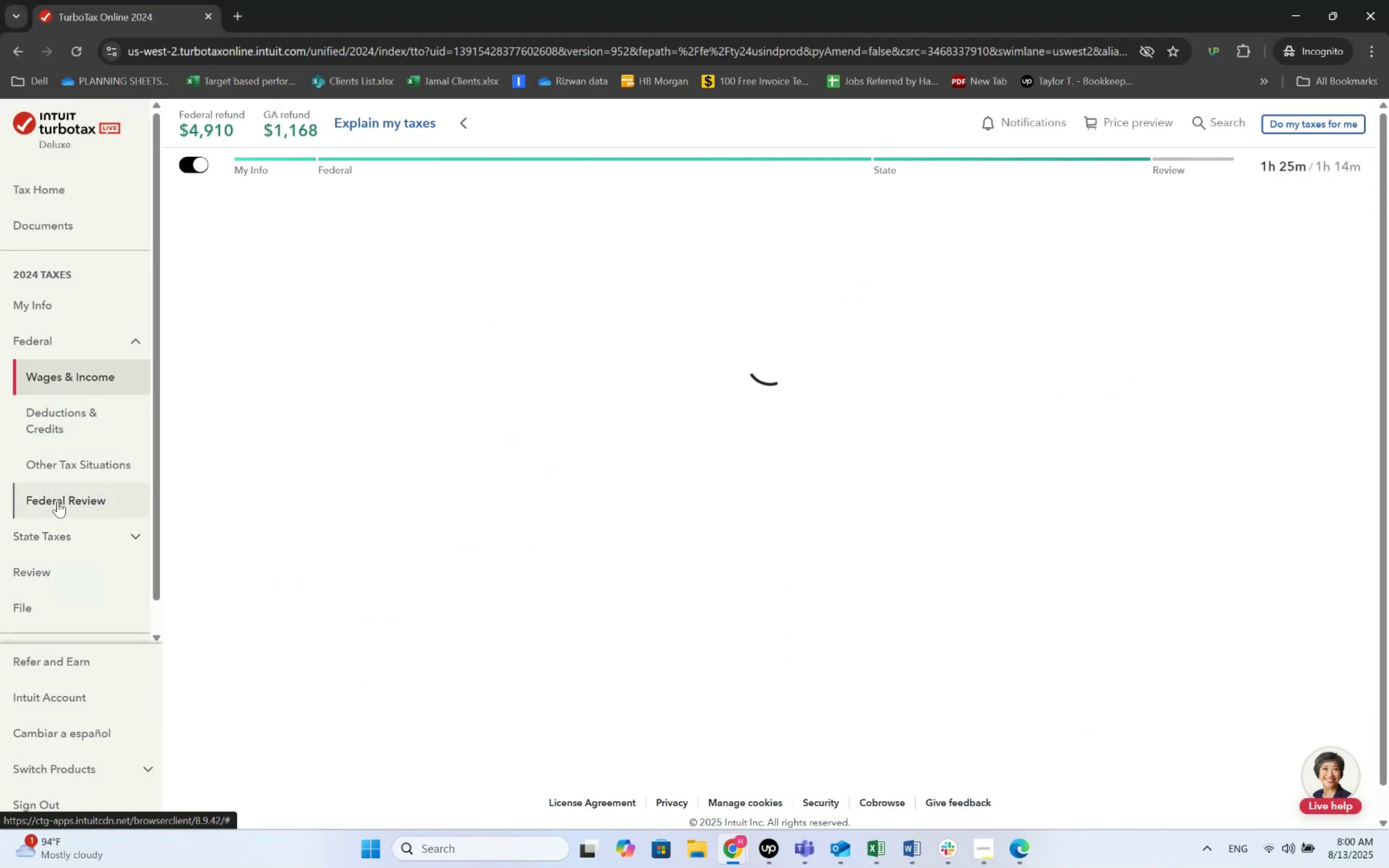 
key(Alt+AltLeft)
 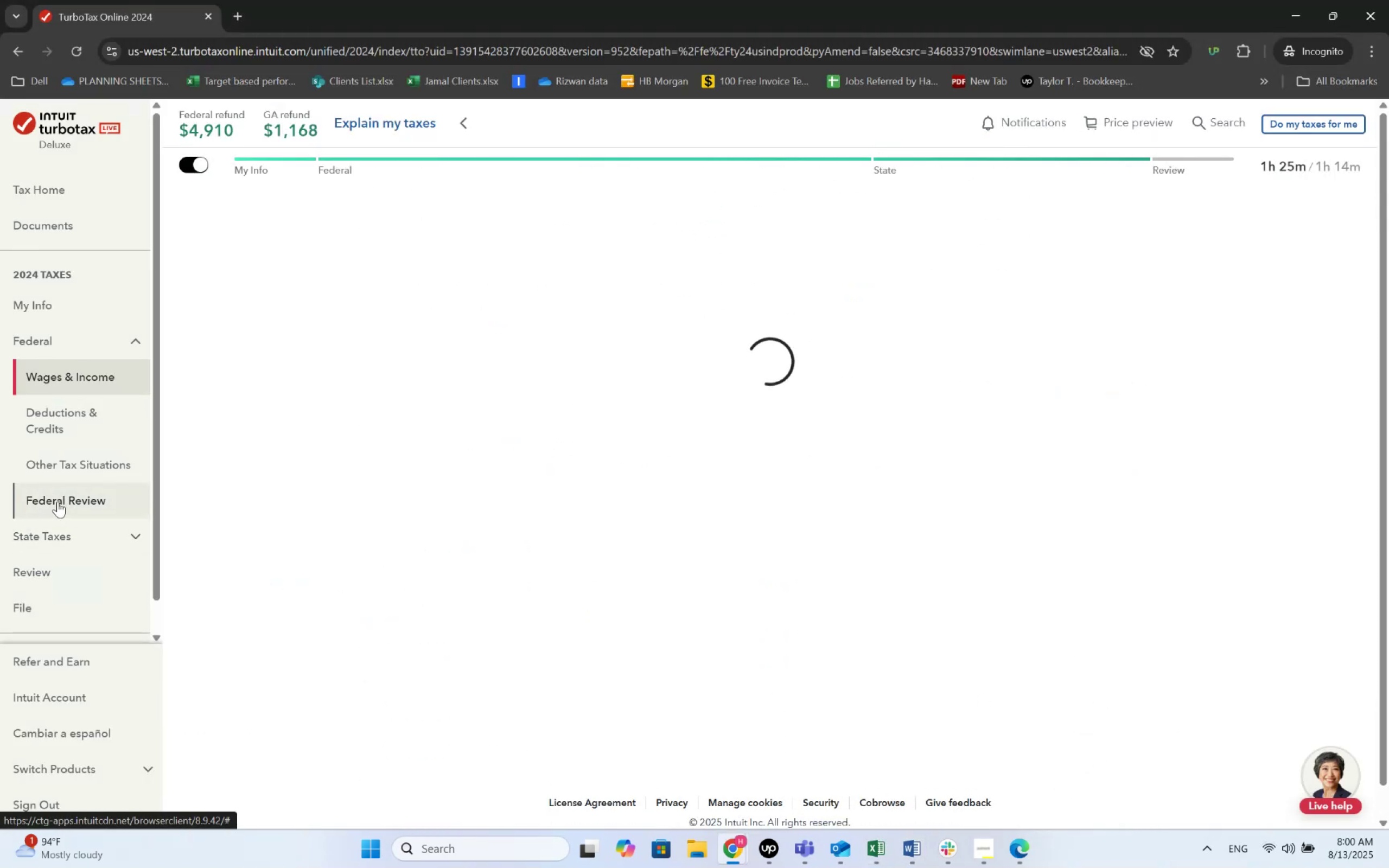 
key(Alt+Tab)
 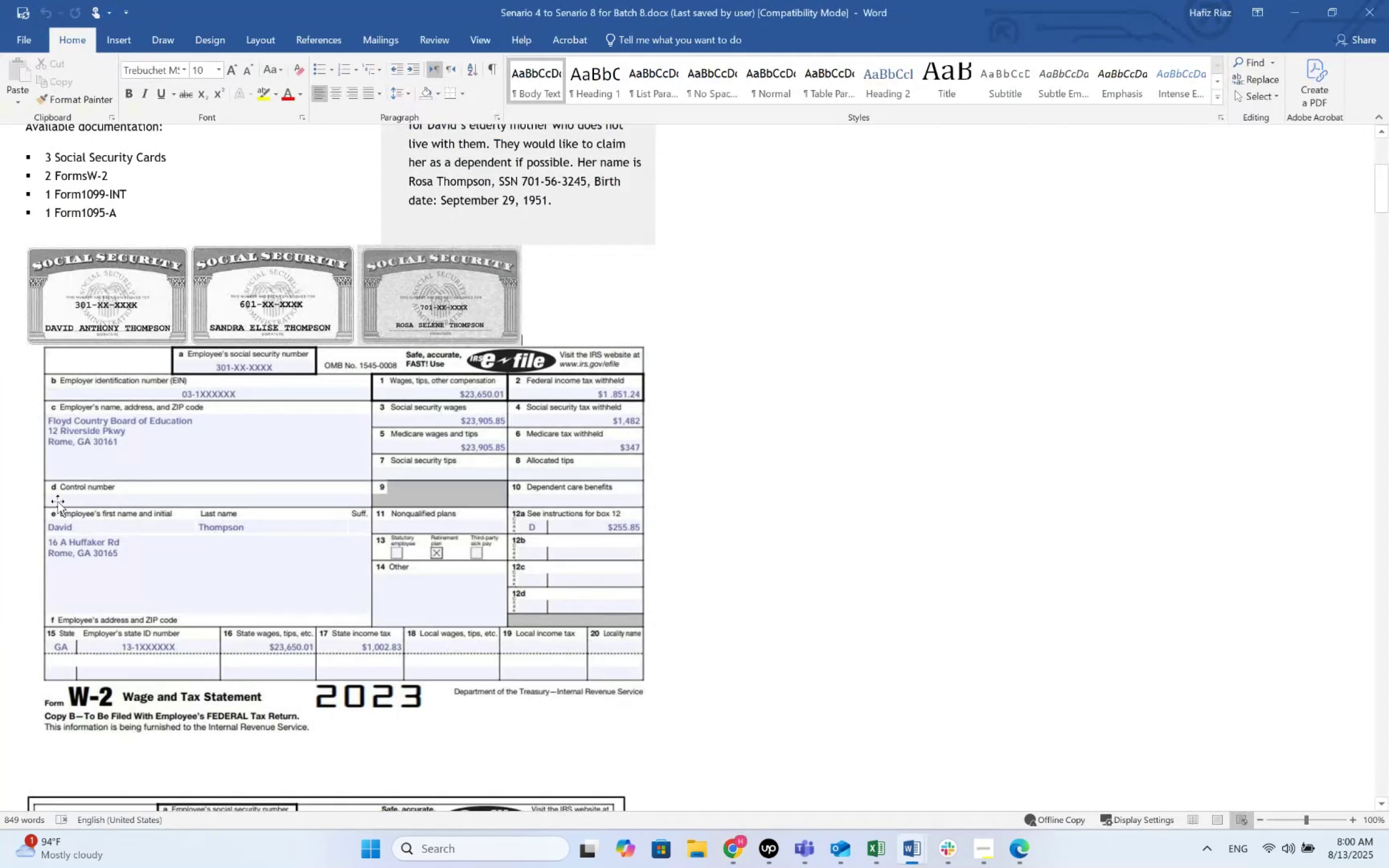 
key(Alt+AltLeft)
 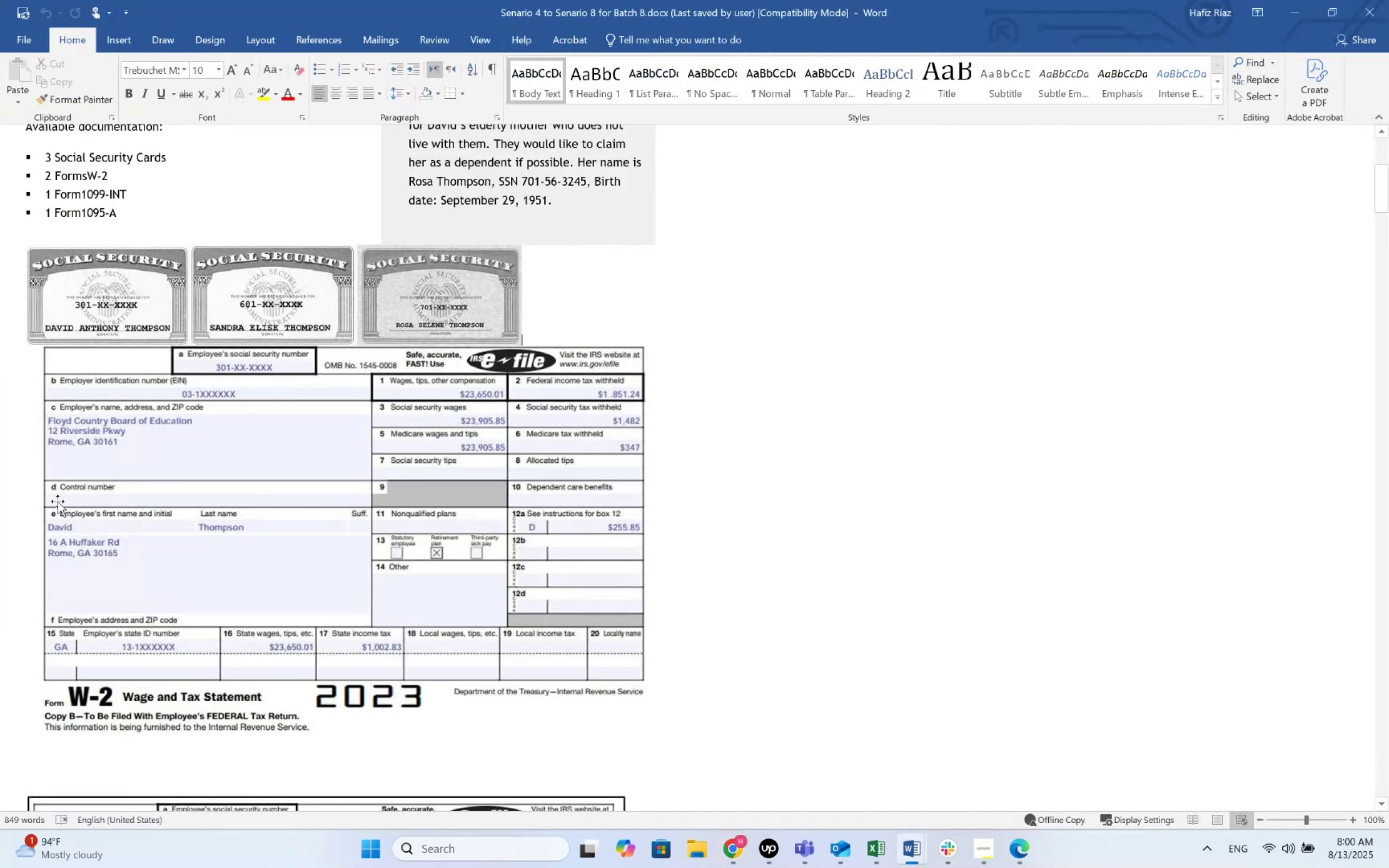 
key(Alt+Tab)
 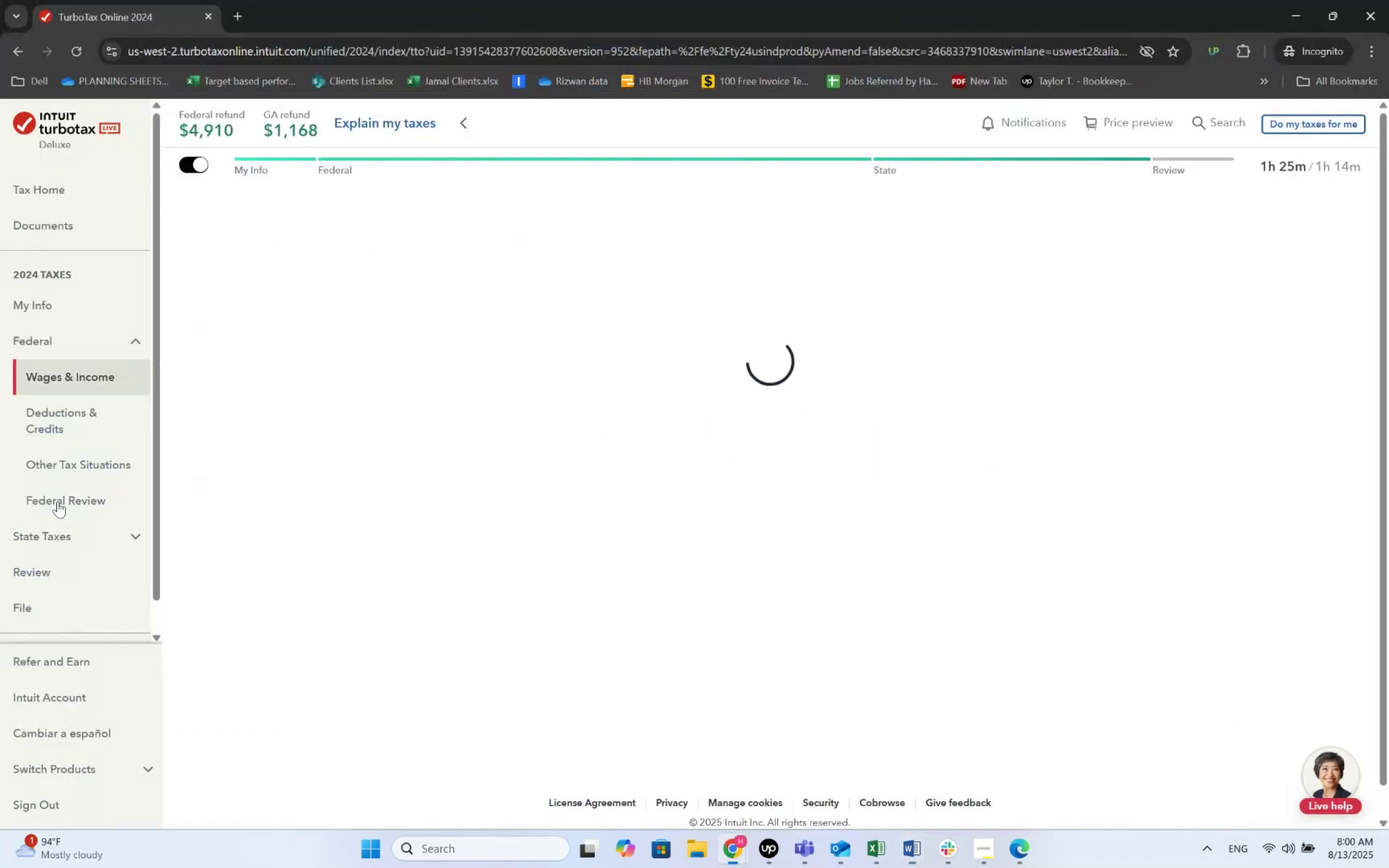 
key(Alt+Tab)
 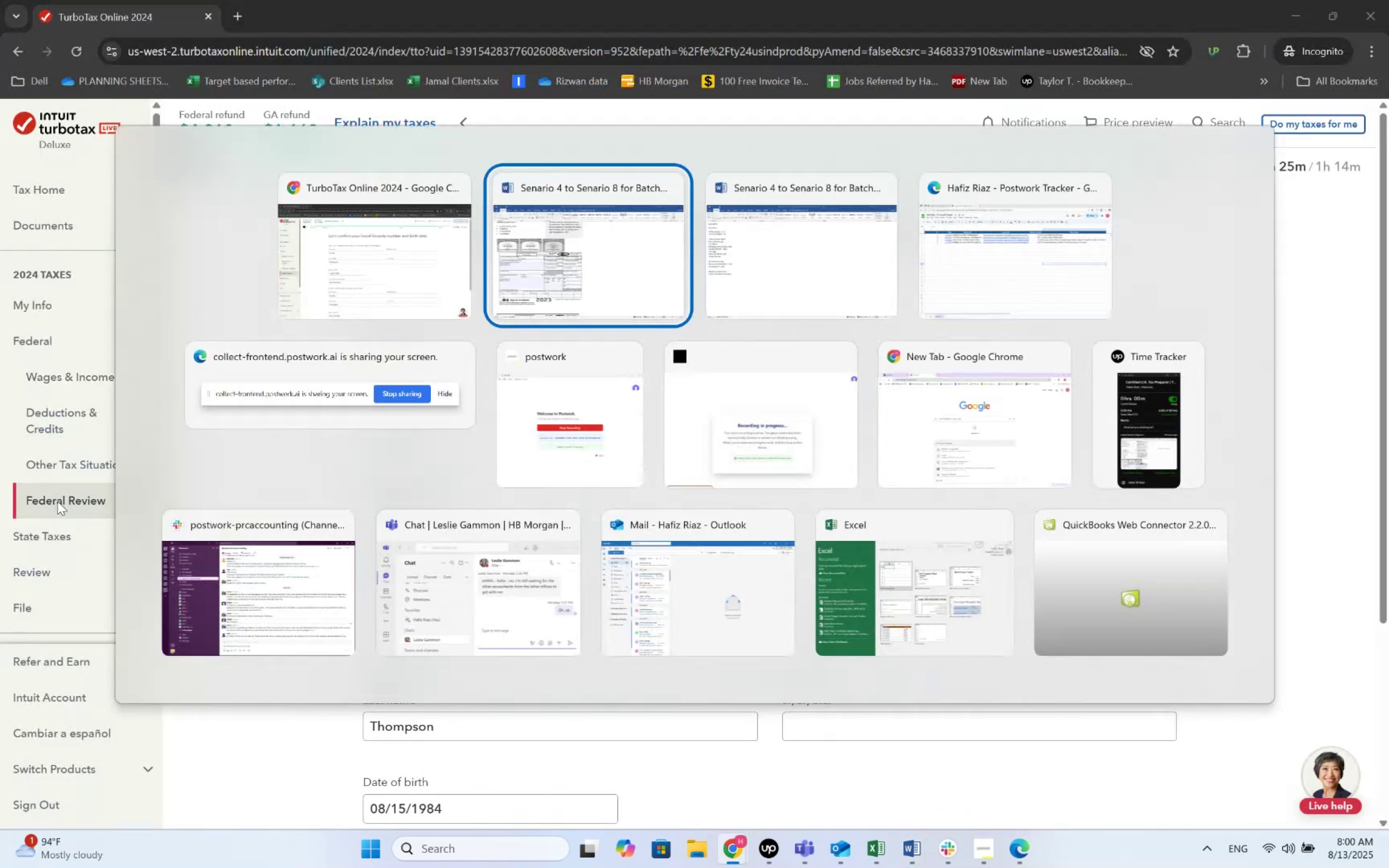 
key(Alt+Tab)
 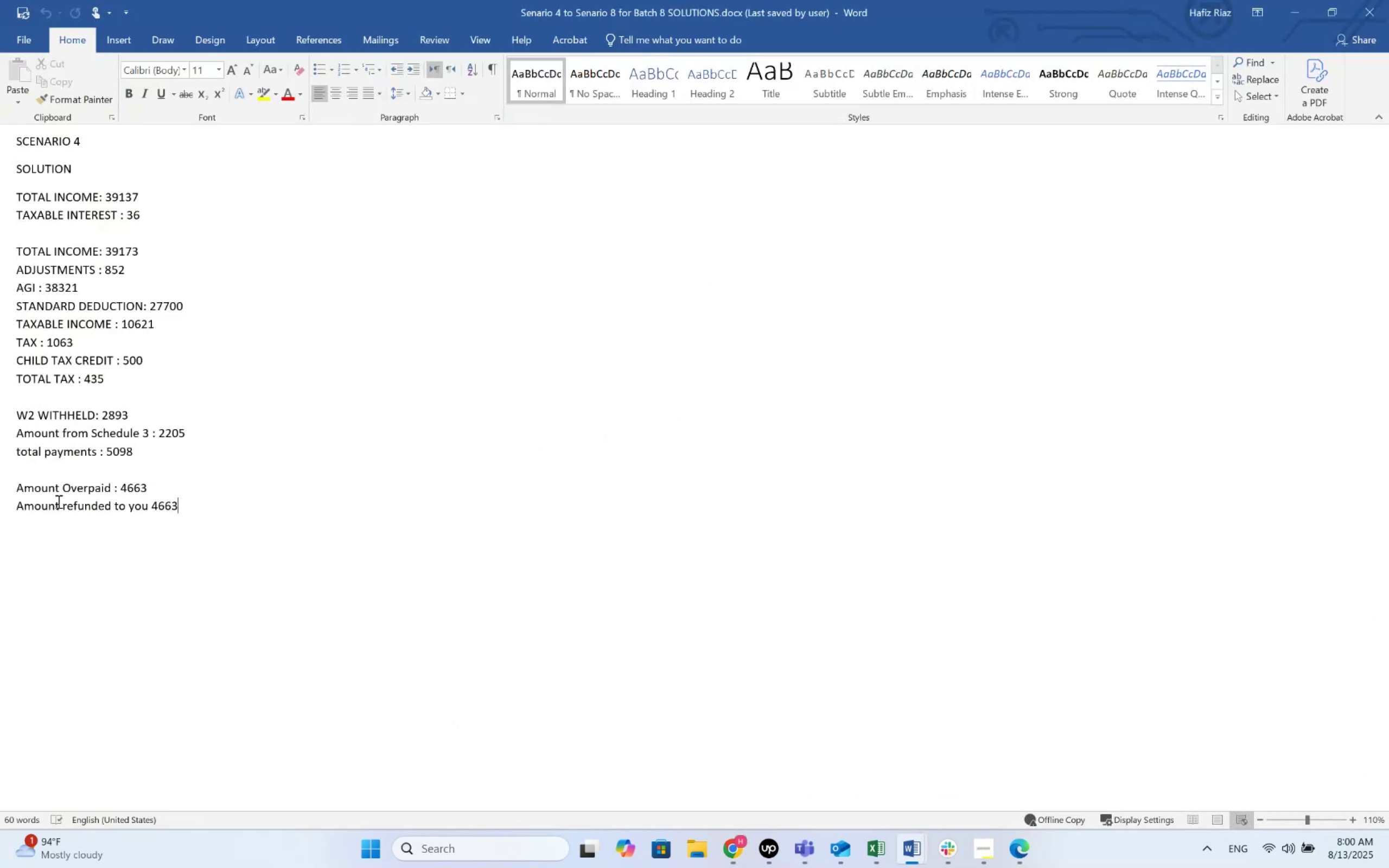 
key(Alt+AltLeft)
 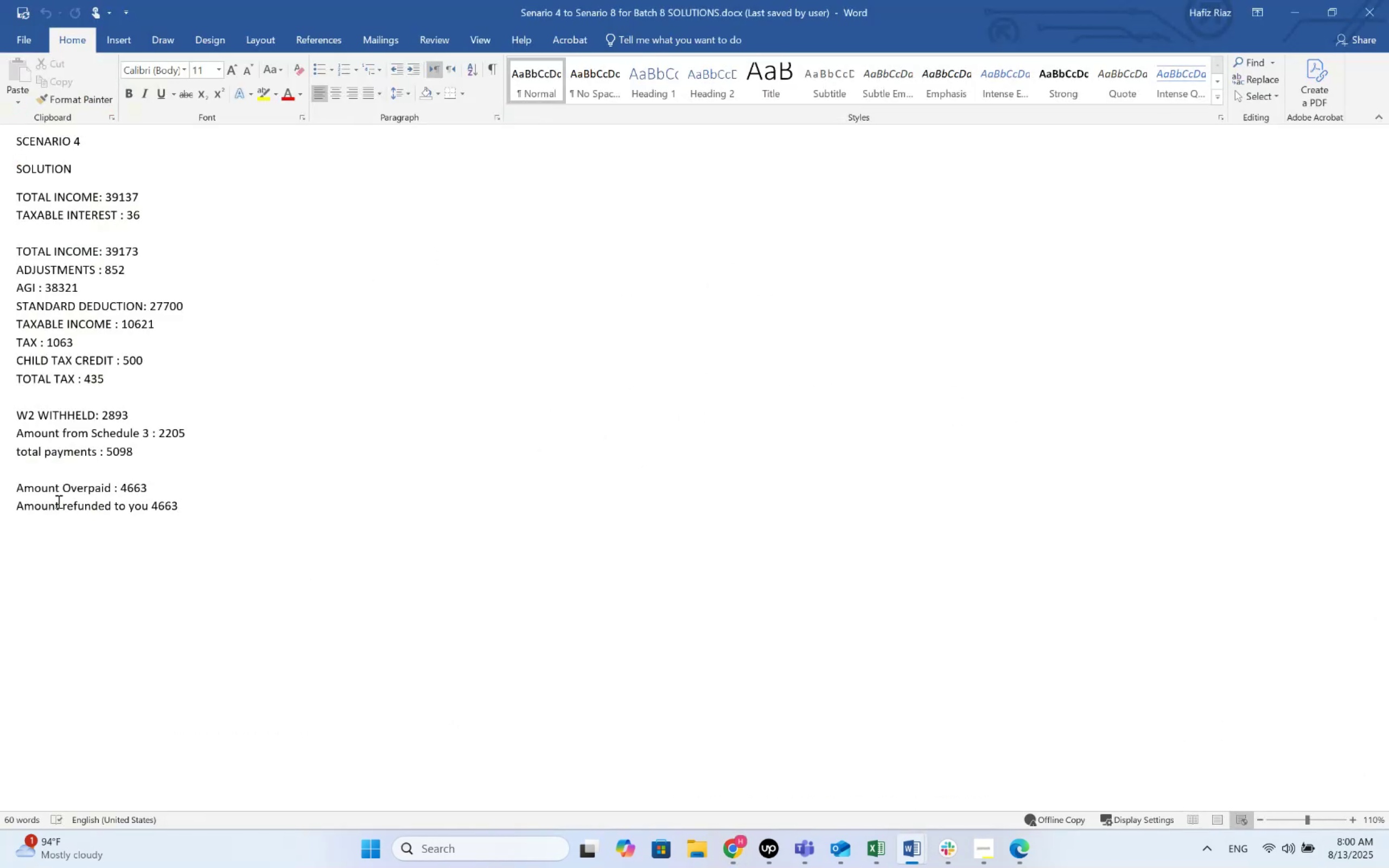 
key(Alt+Tab)
 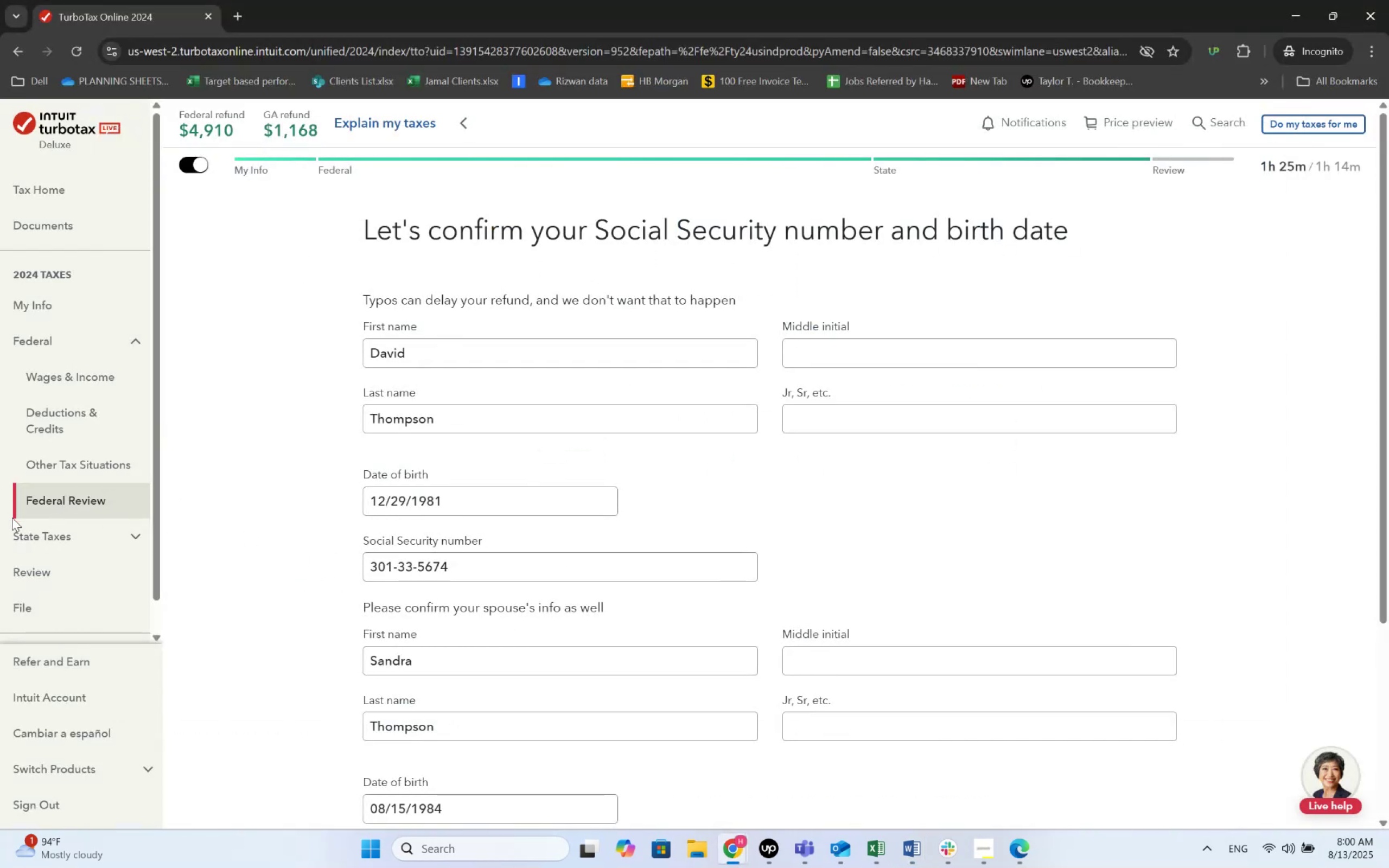 
scroll: coordinate [697, 600], scroll_direction: down, amount: 5.0
 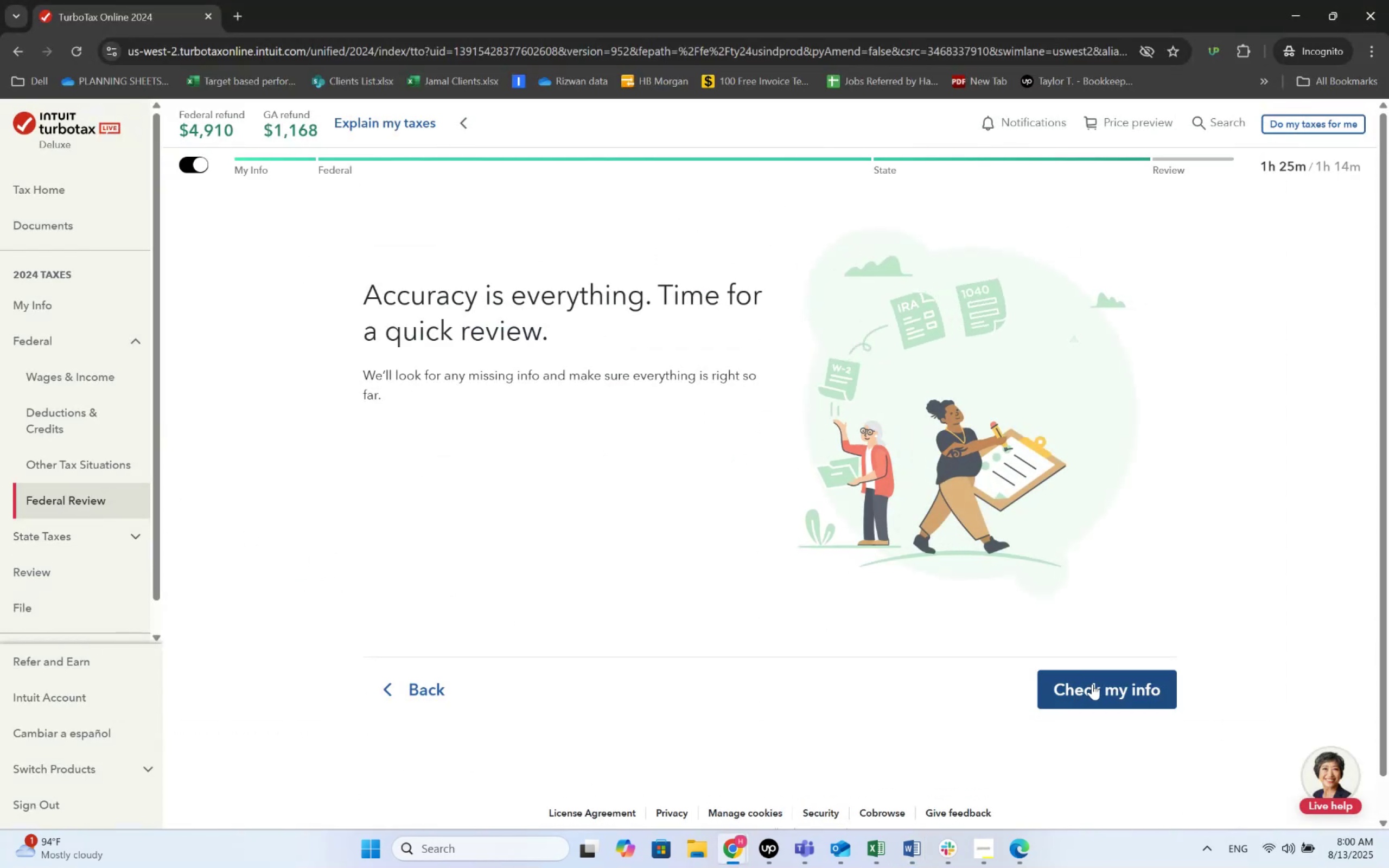 
left_click([1092, 684])
 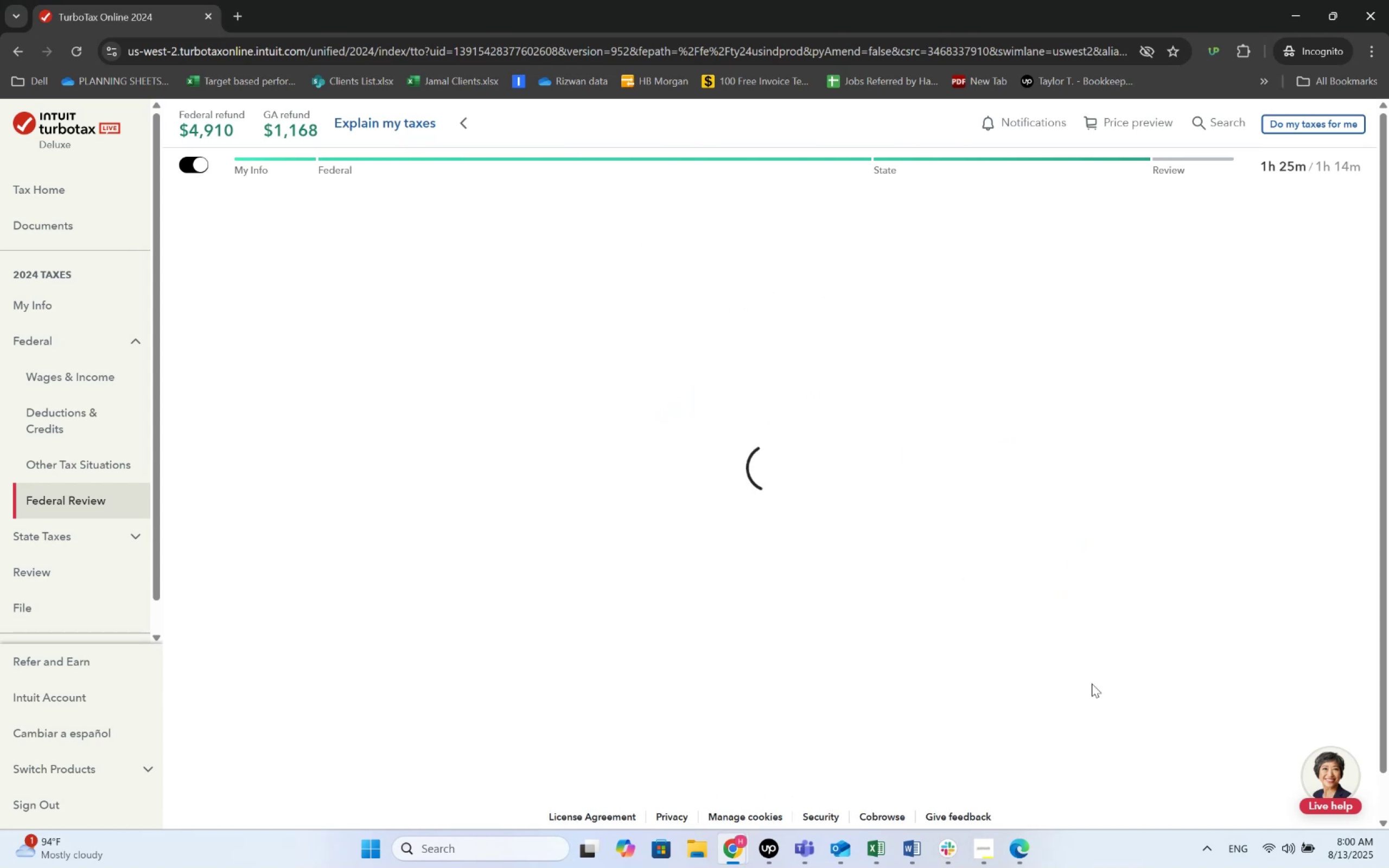 
wait(7.04)
 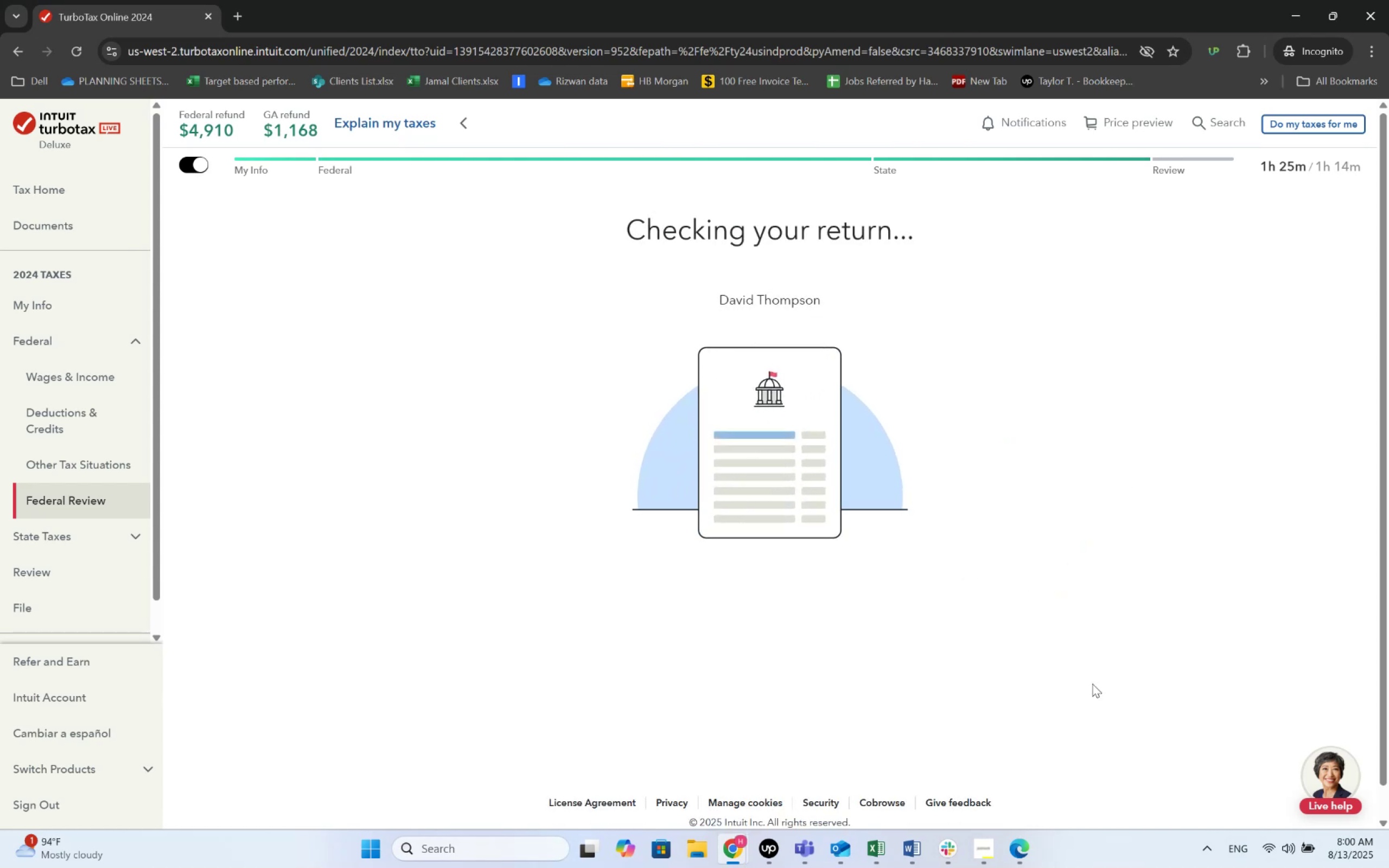 
left_click([1083, 630])
 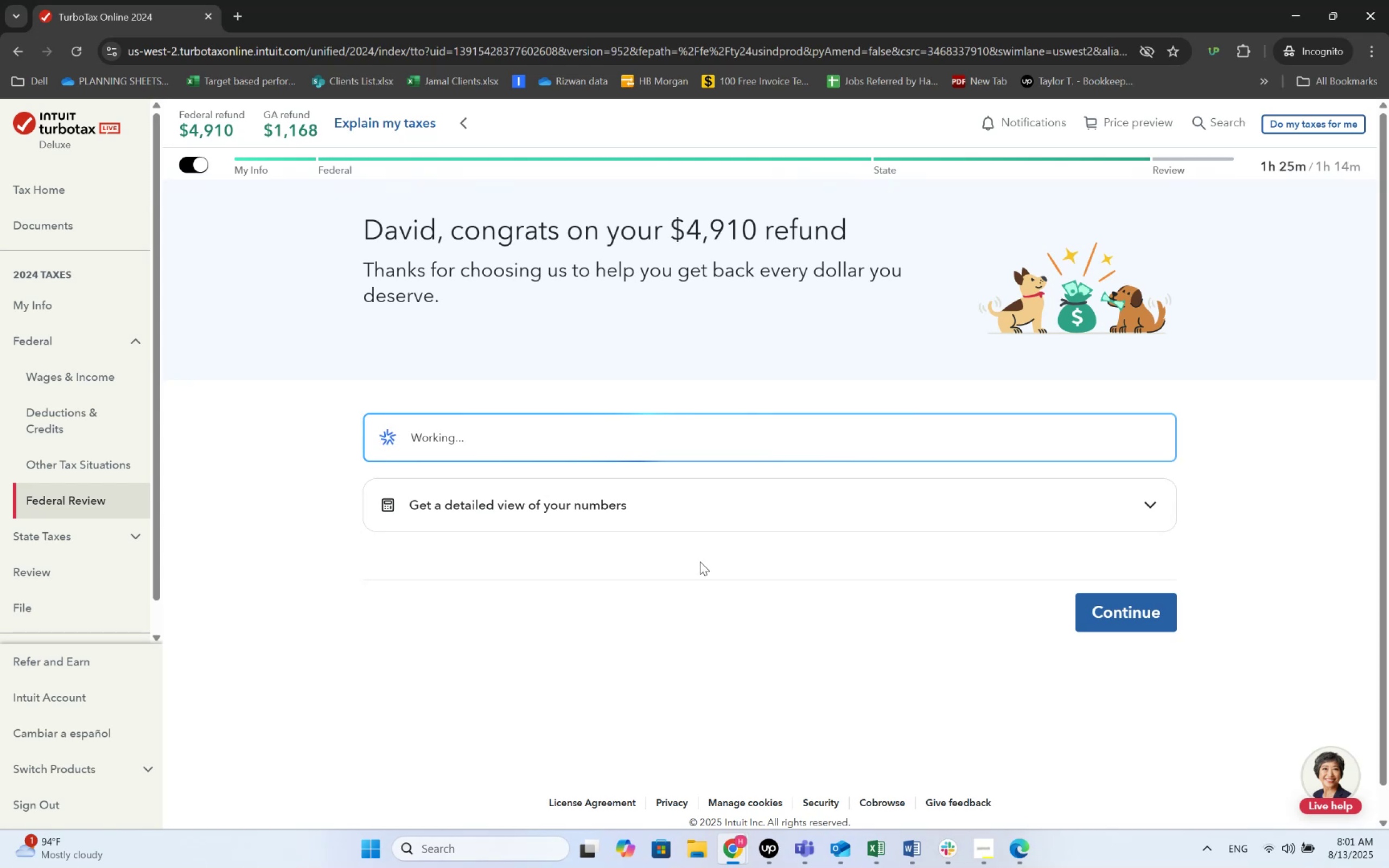 
wait(6.32)
 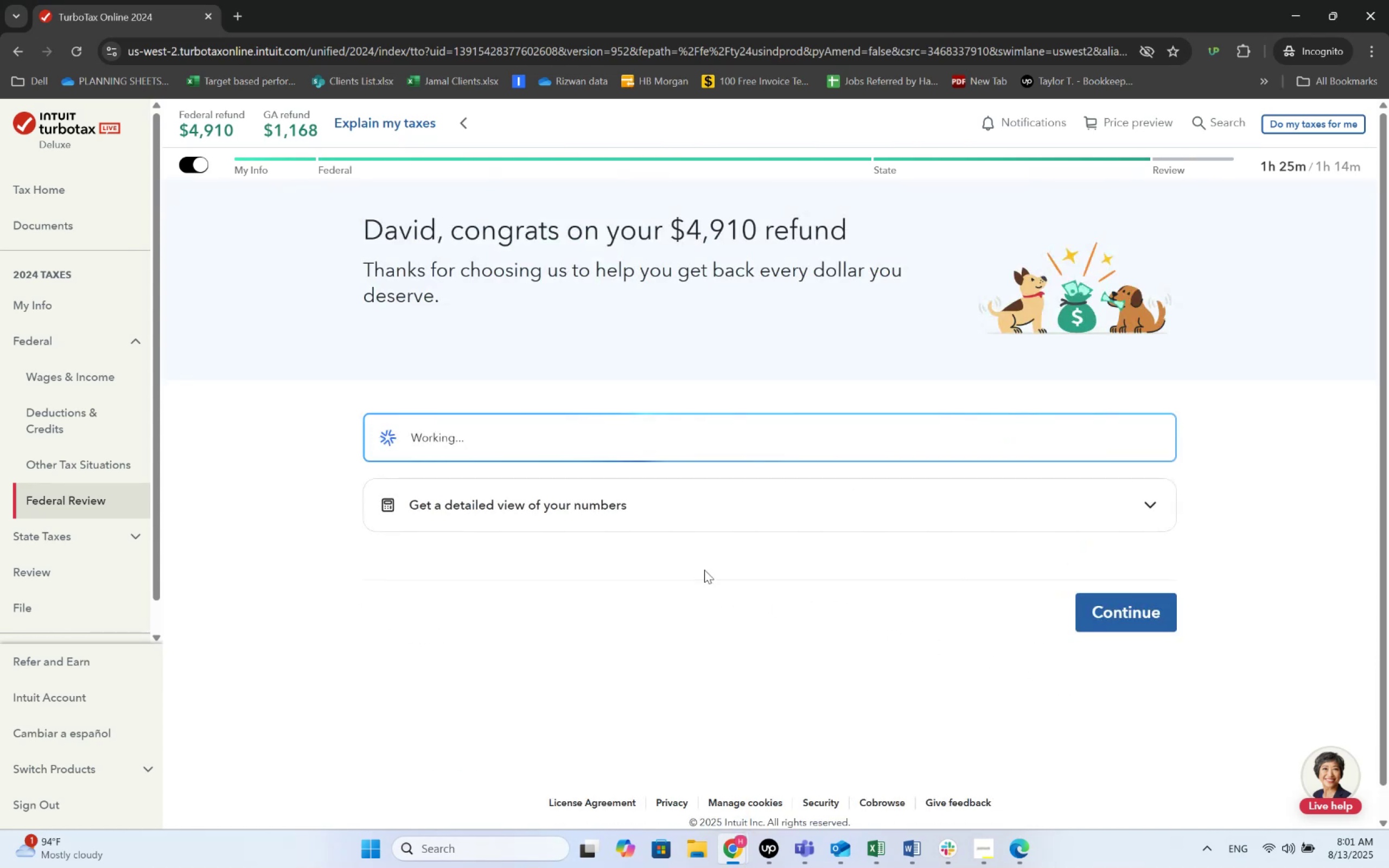 
left_click([723, 515])
 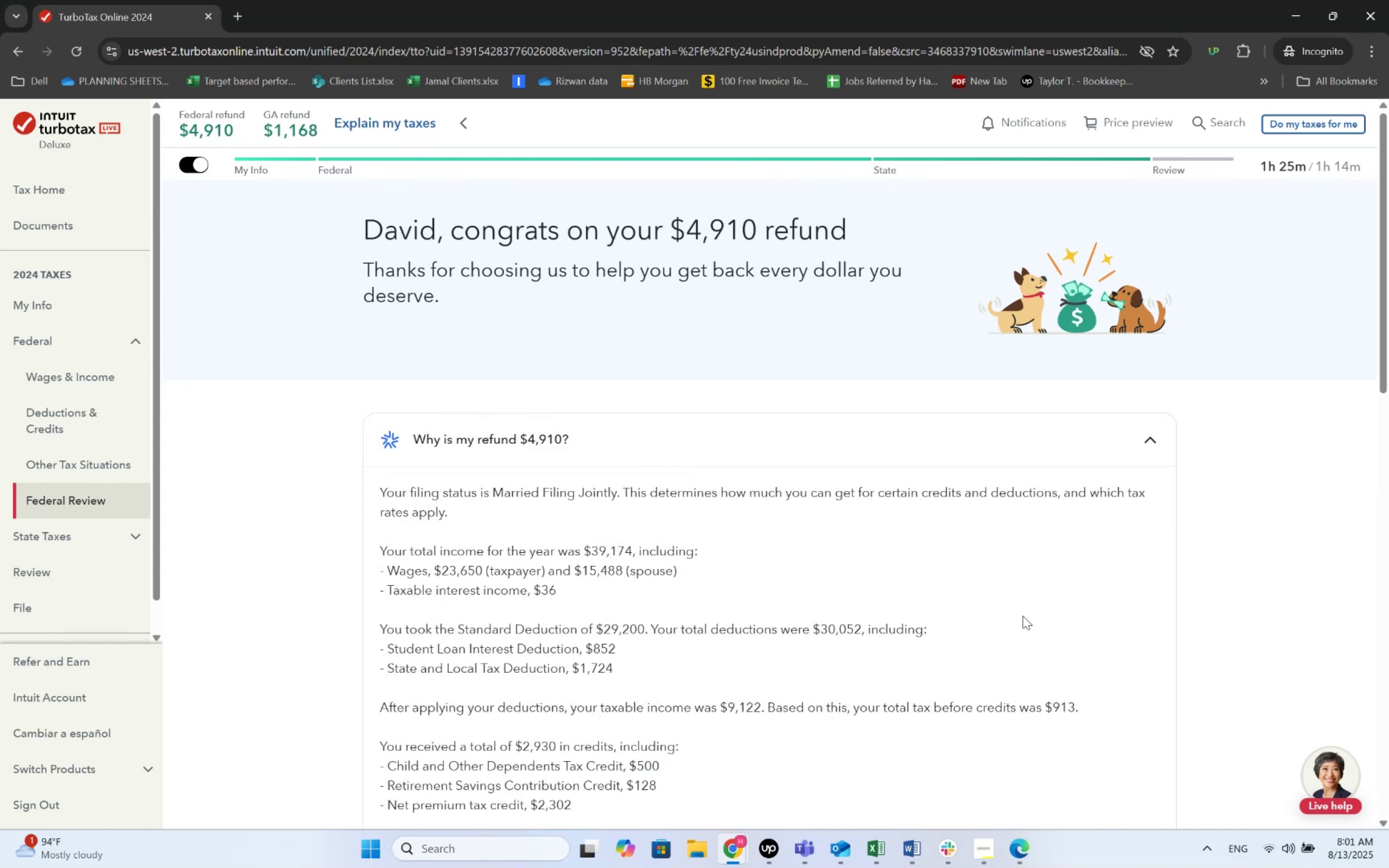 
key(Alt+AltLeft)
 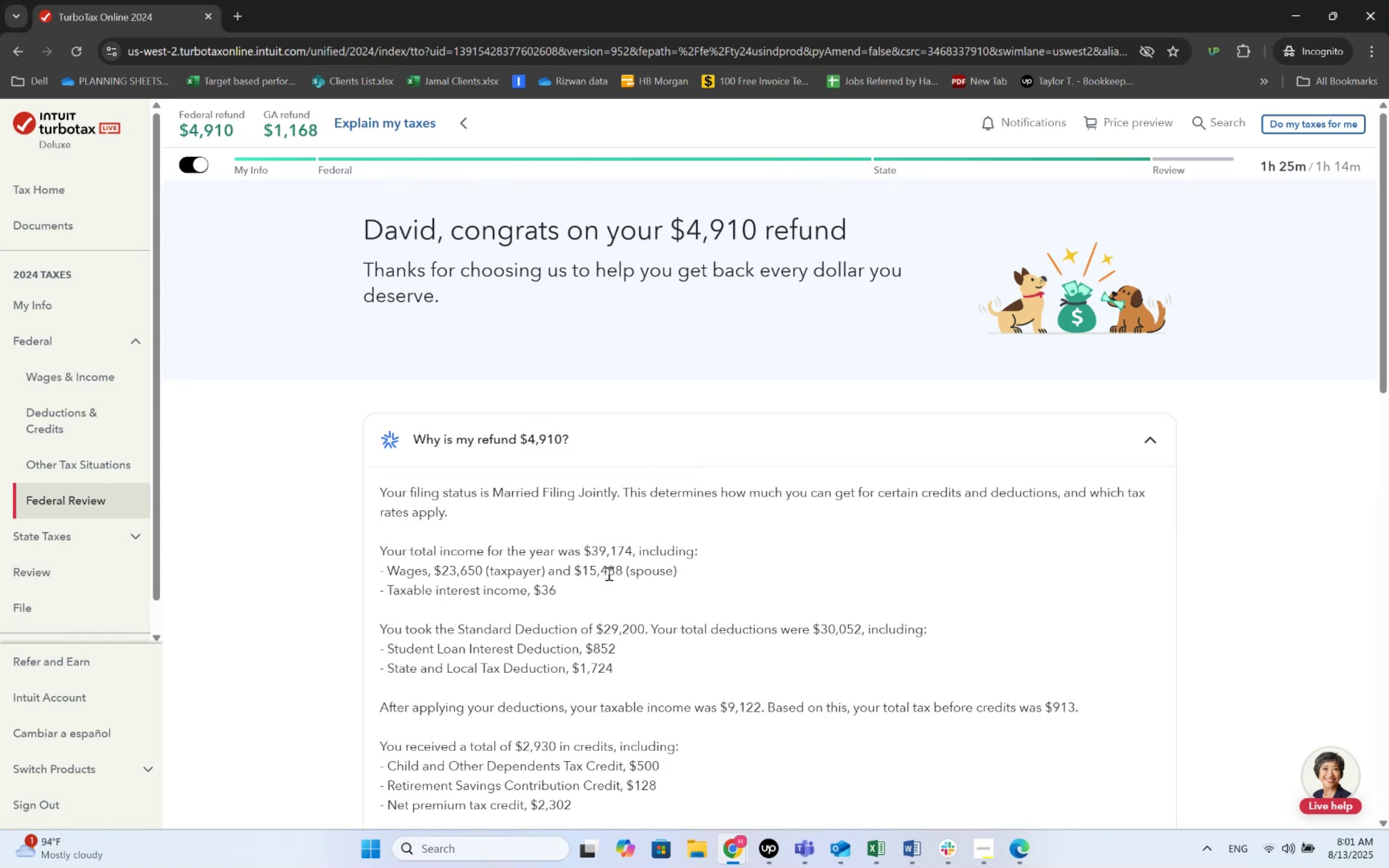 
key(Alt+Tab)
 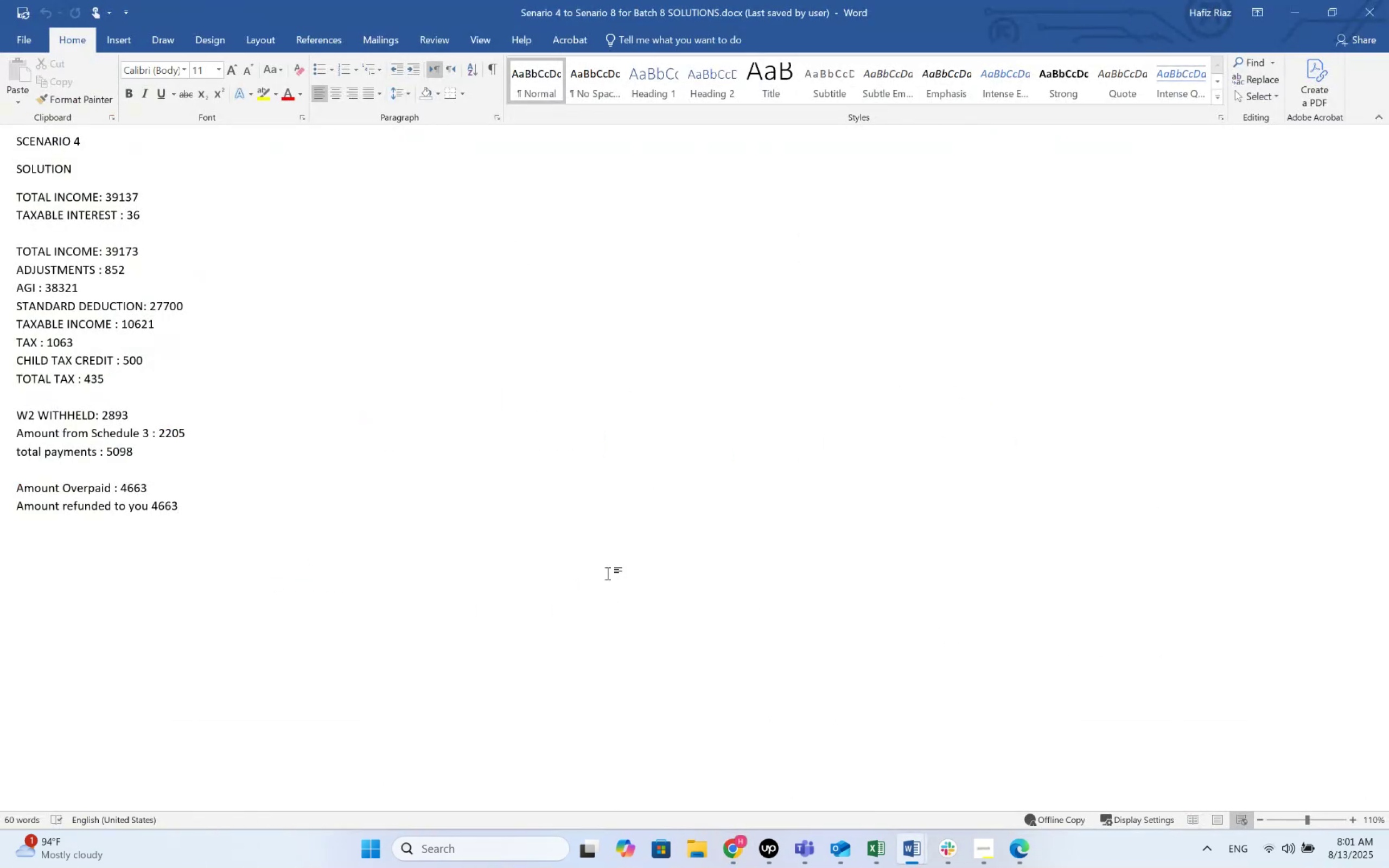 
key(Alt+AltLeft)
 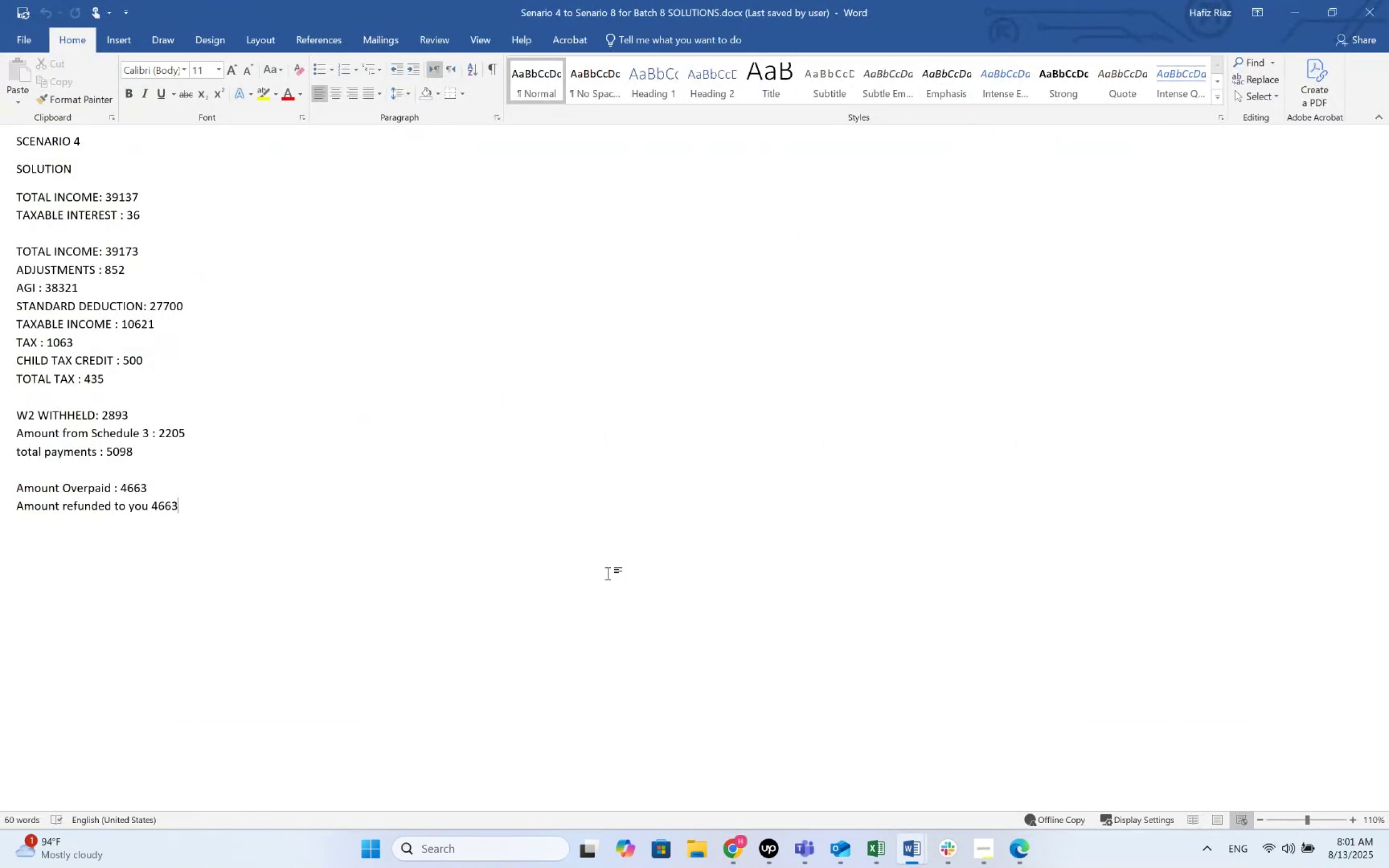 
key(Alt+Tab)
 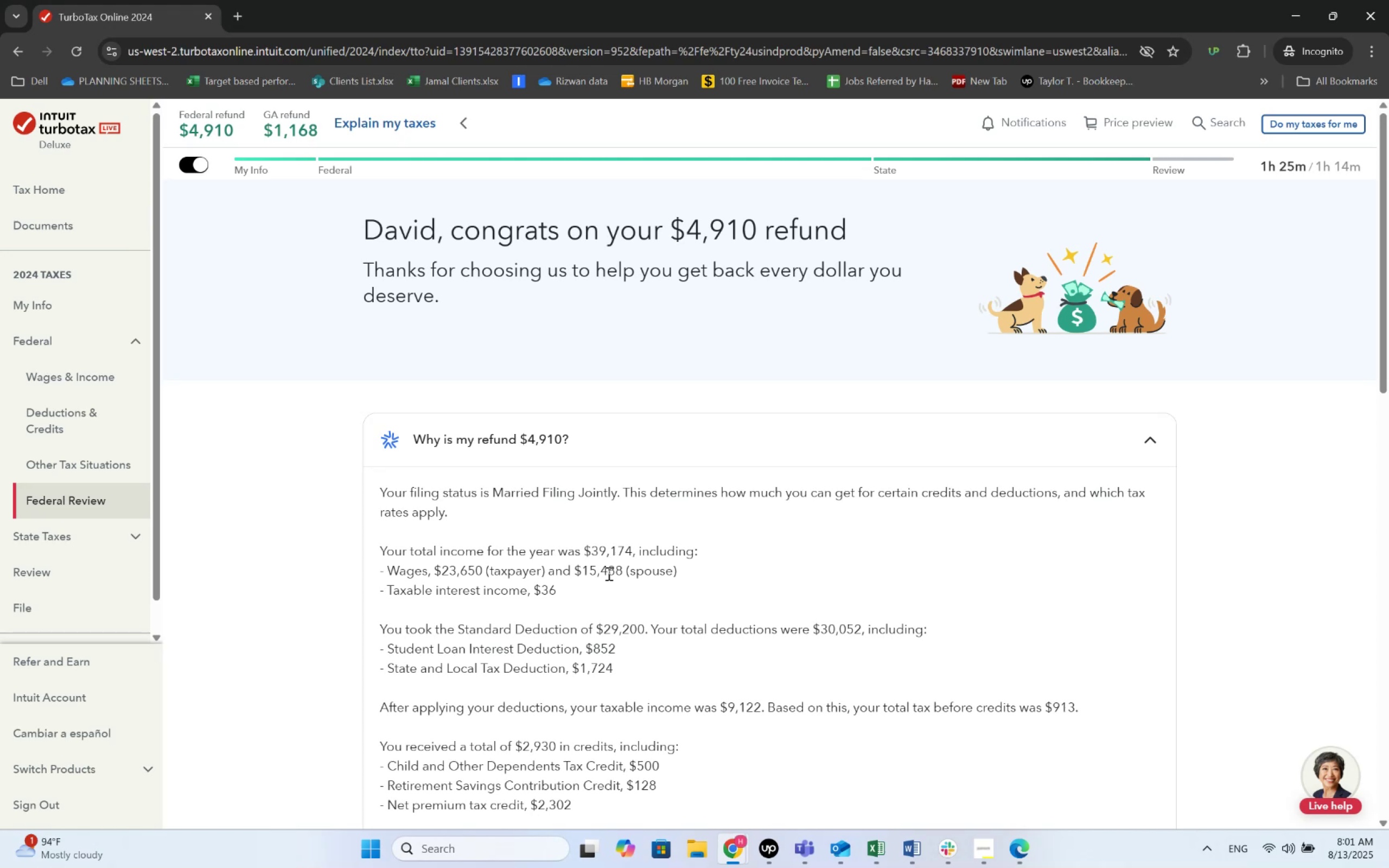 
wait(16.39)
 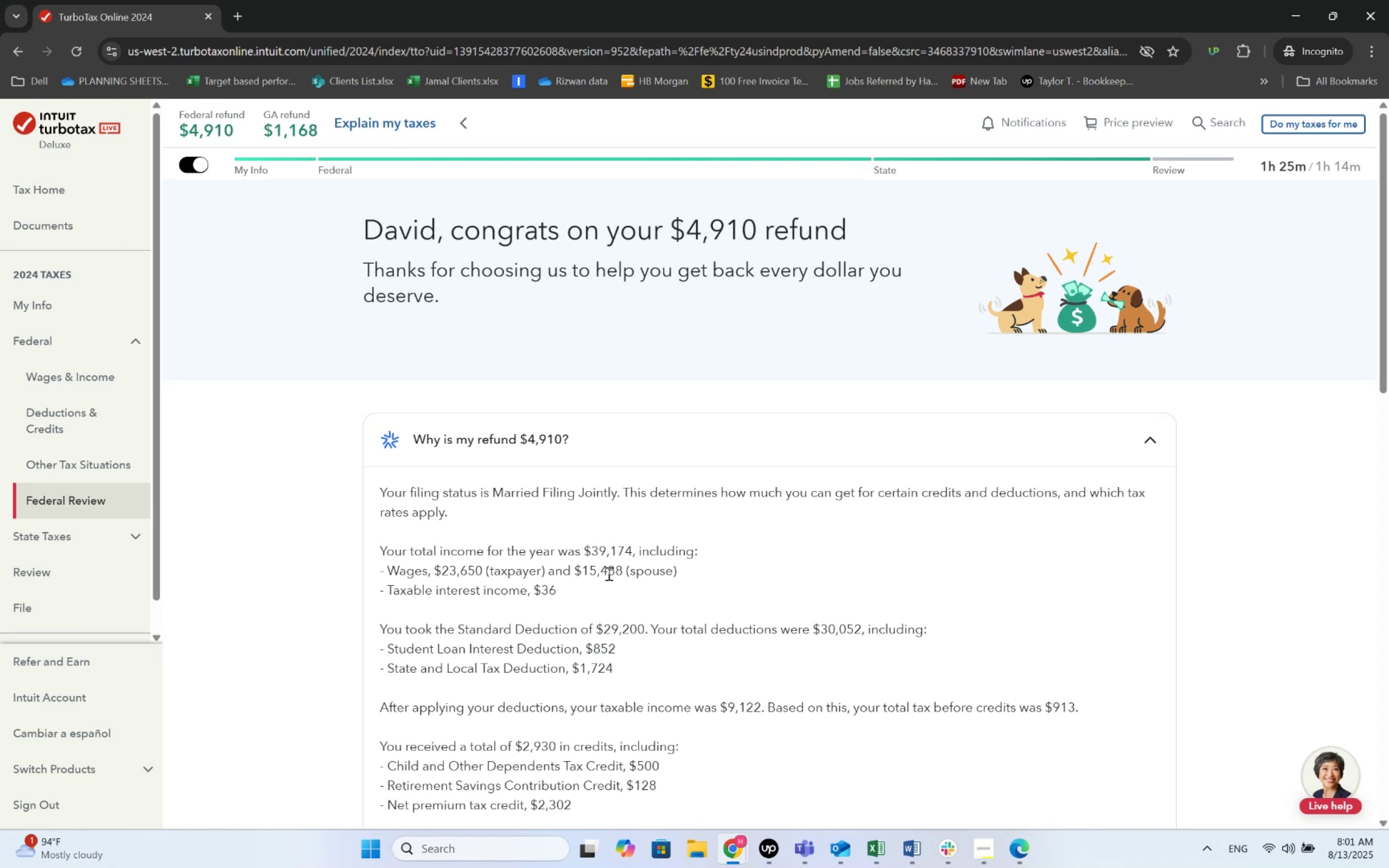 
left_click([417, 852])
 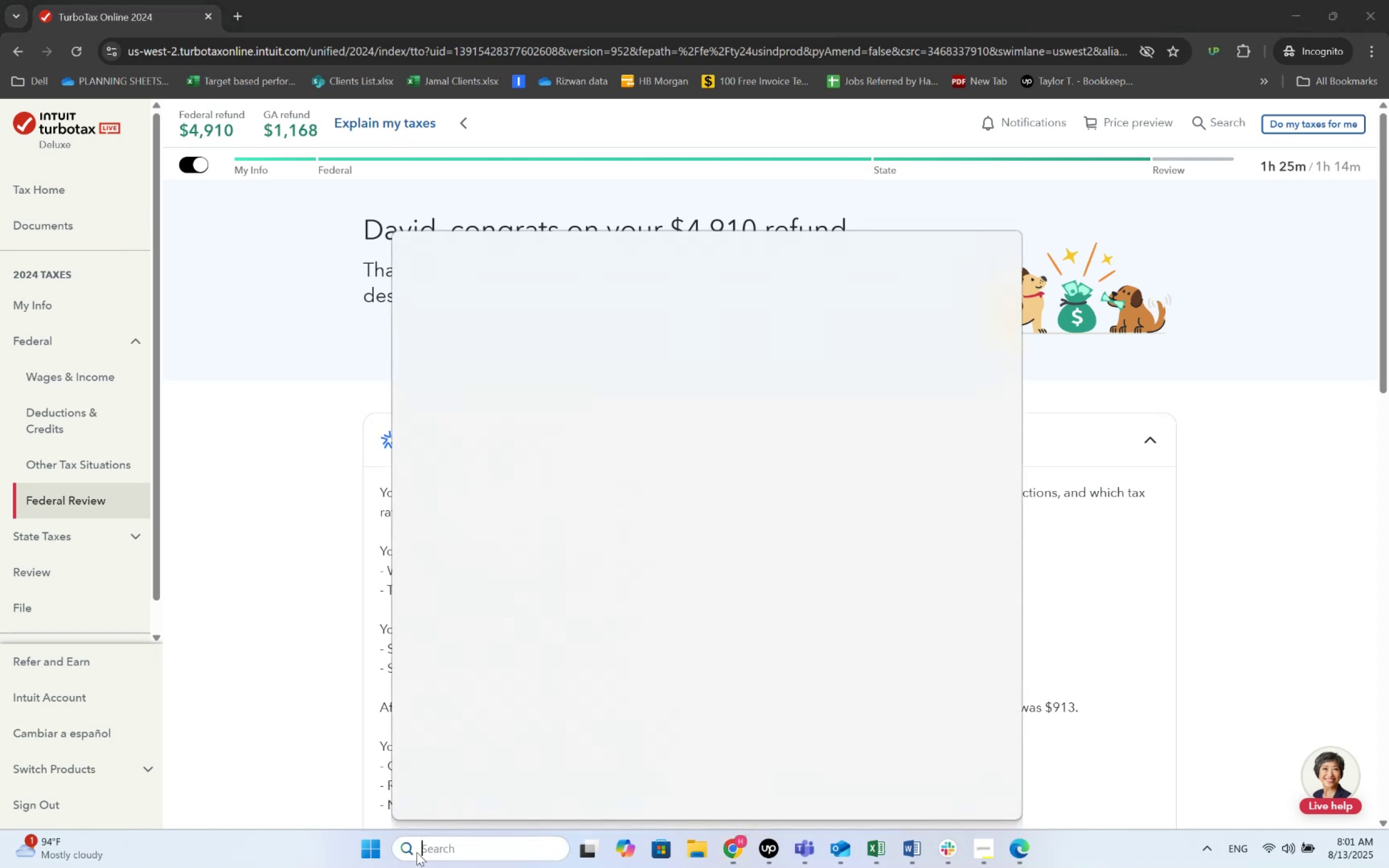 
type(cal)
 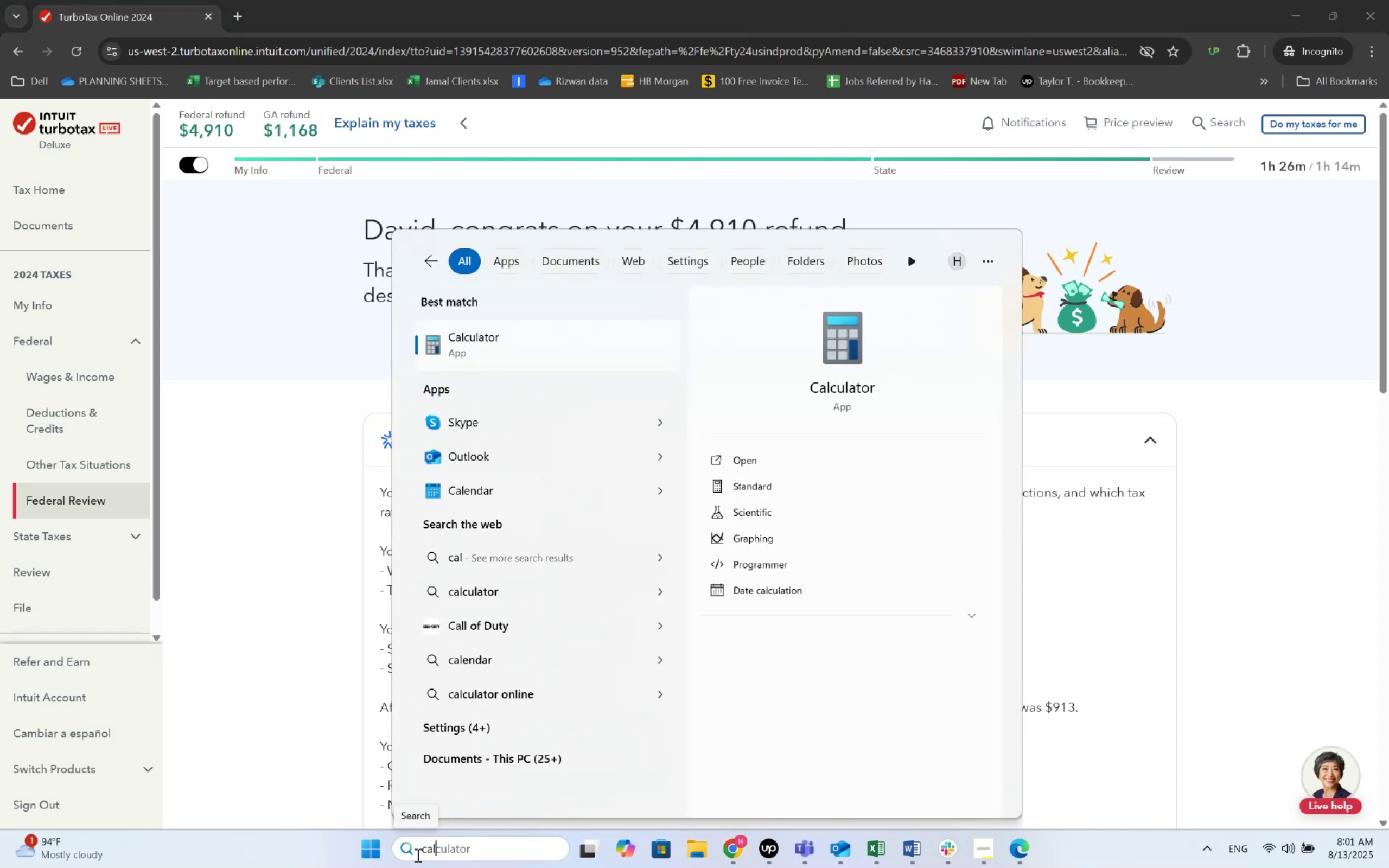 
hold_key(key=Enter, duration=0.3)
 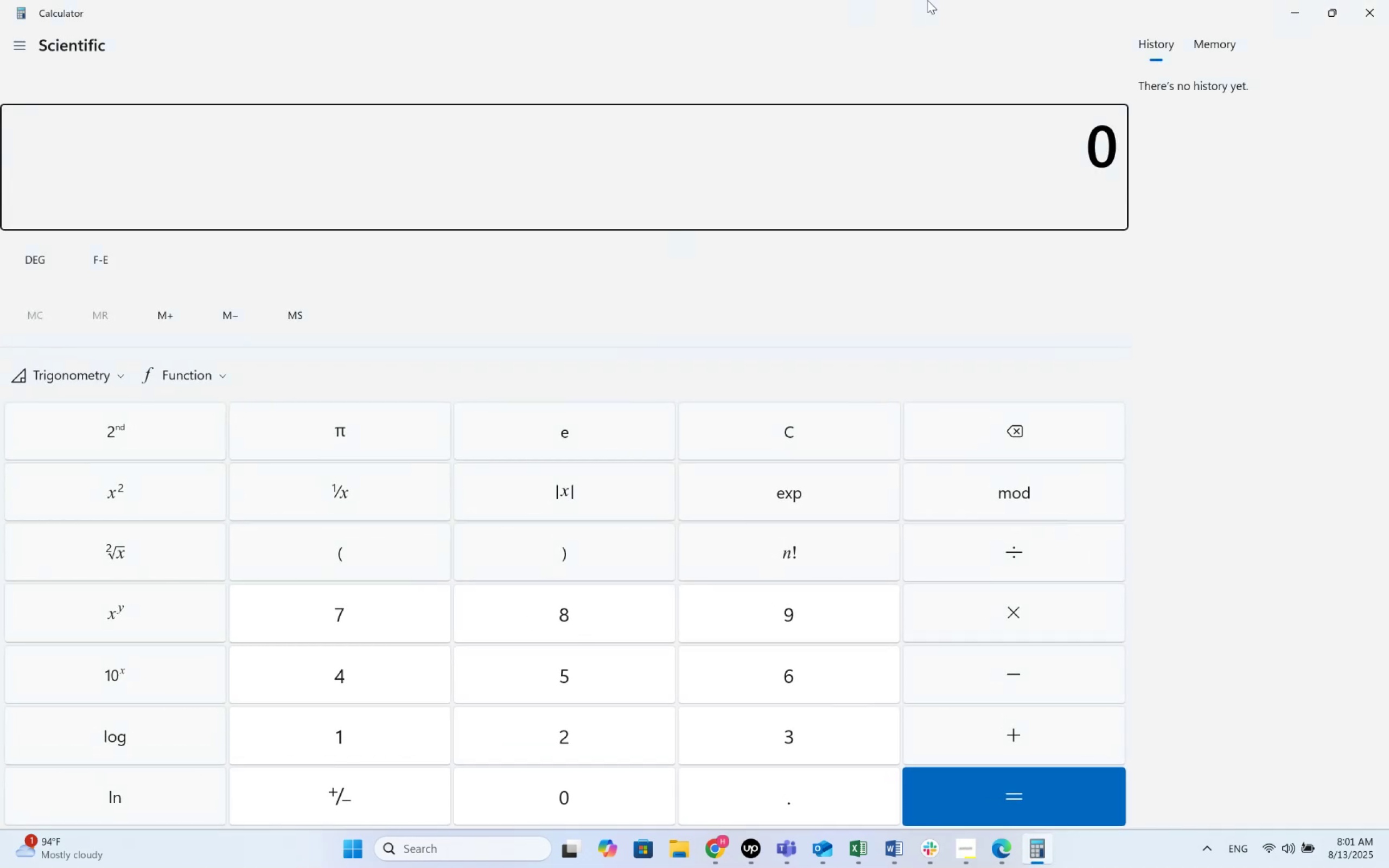 
left_click([1335, 5])
 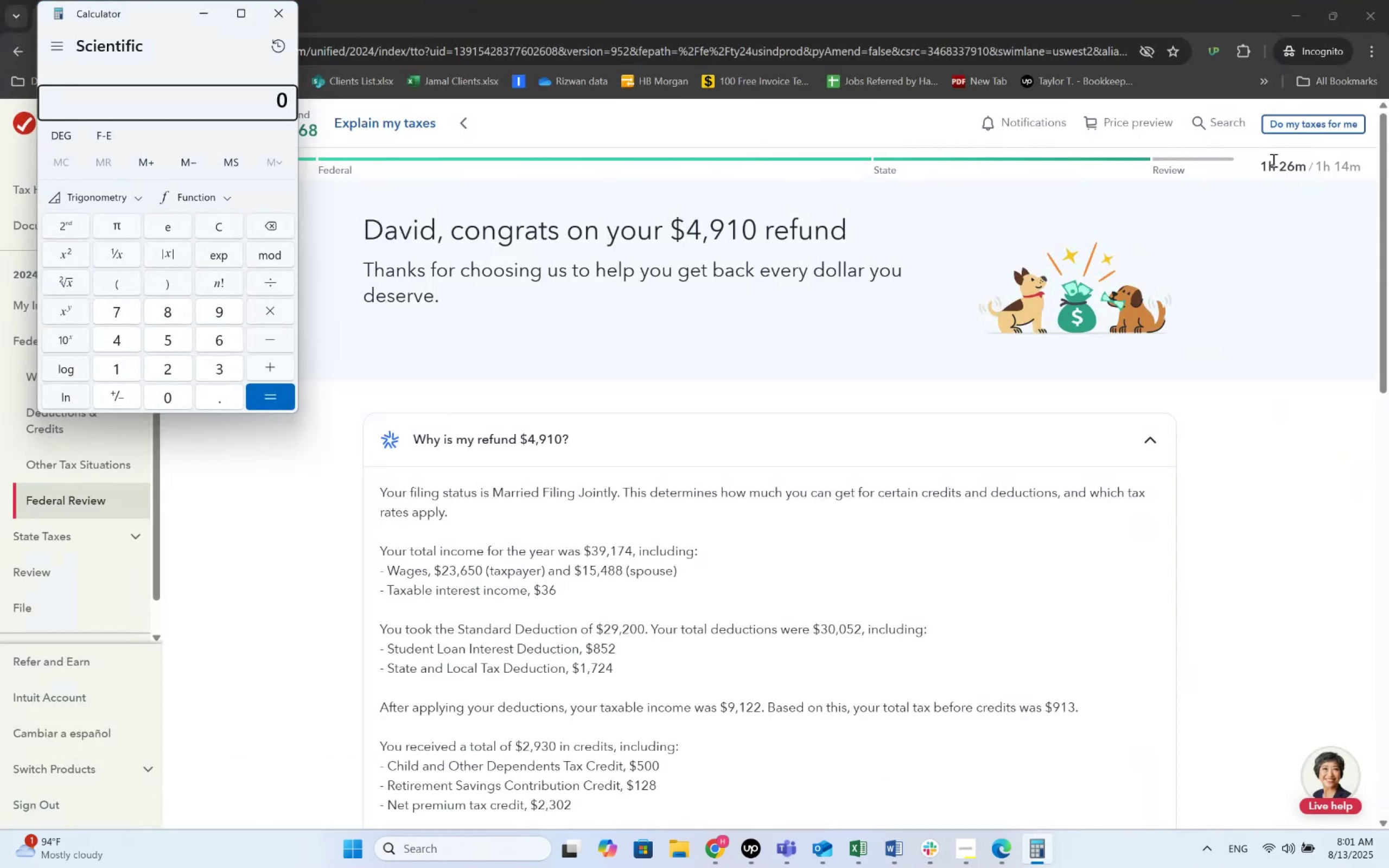 
key(Numpad3)
 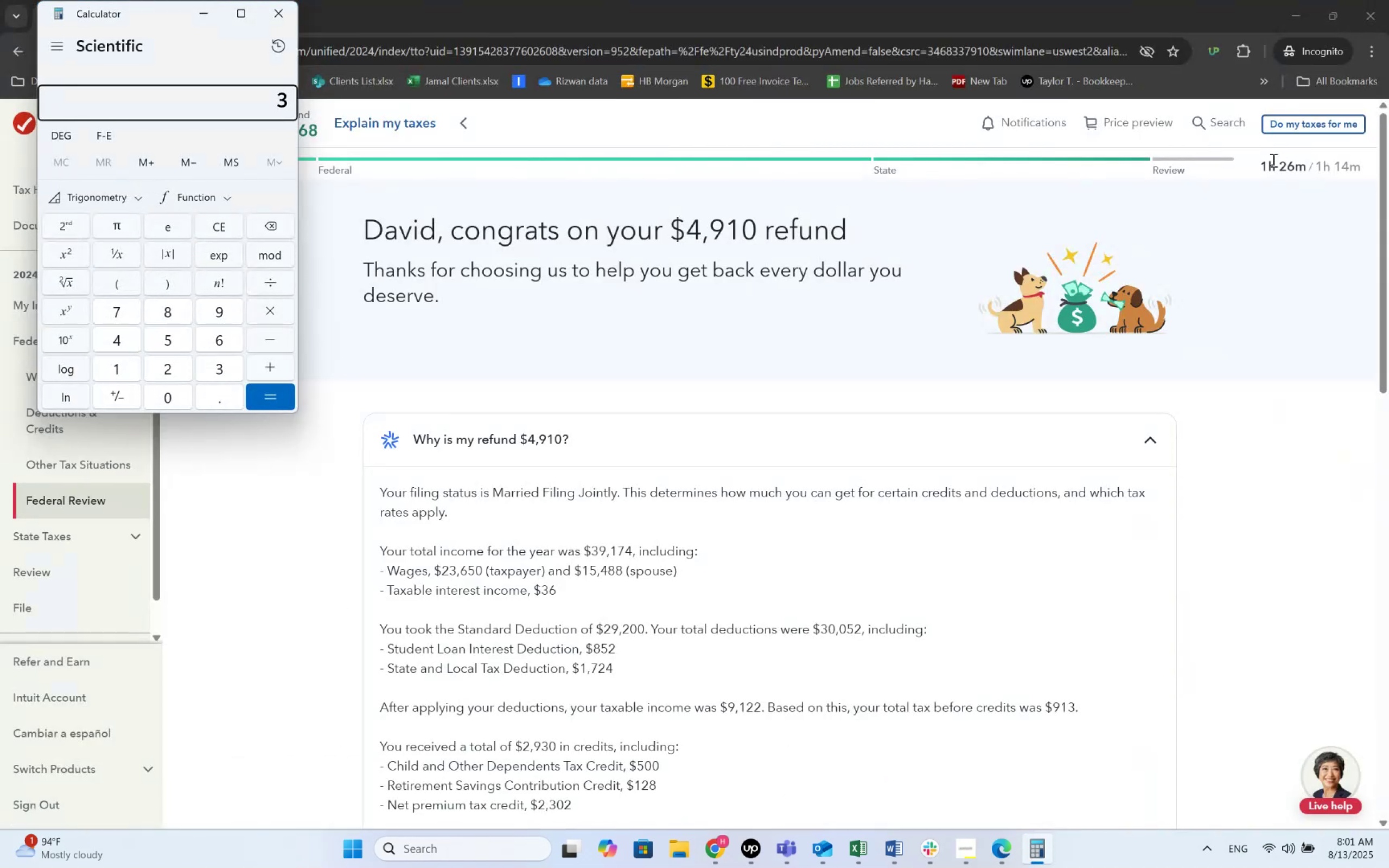 
key(Numpad9)
 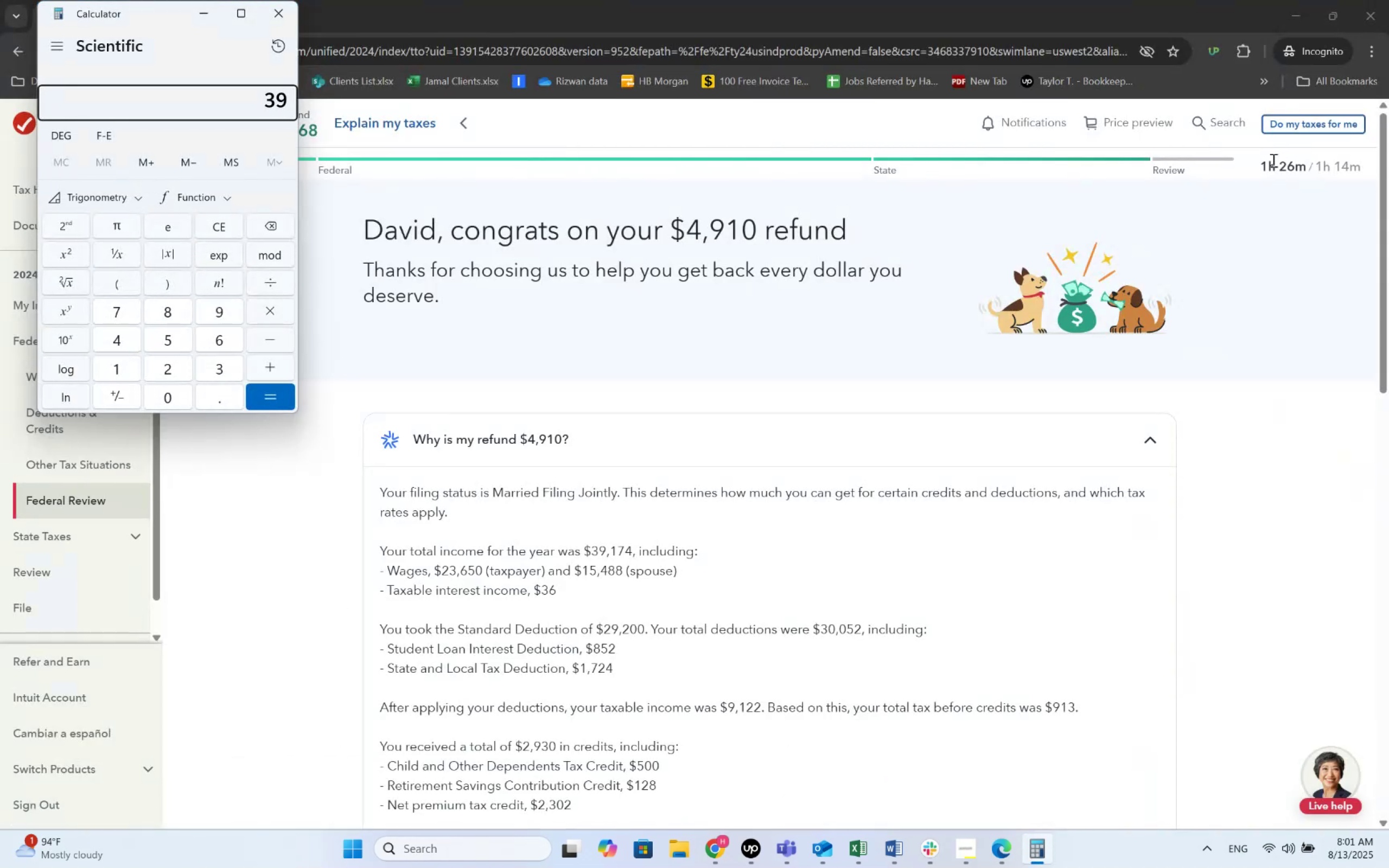 
key(Numpad1)
 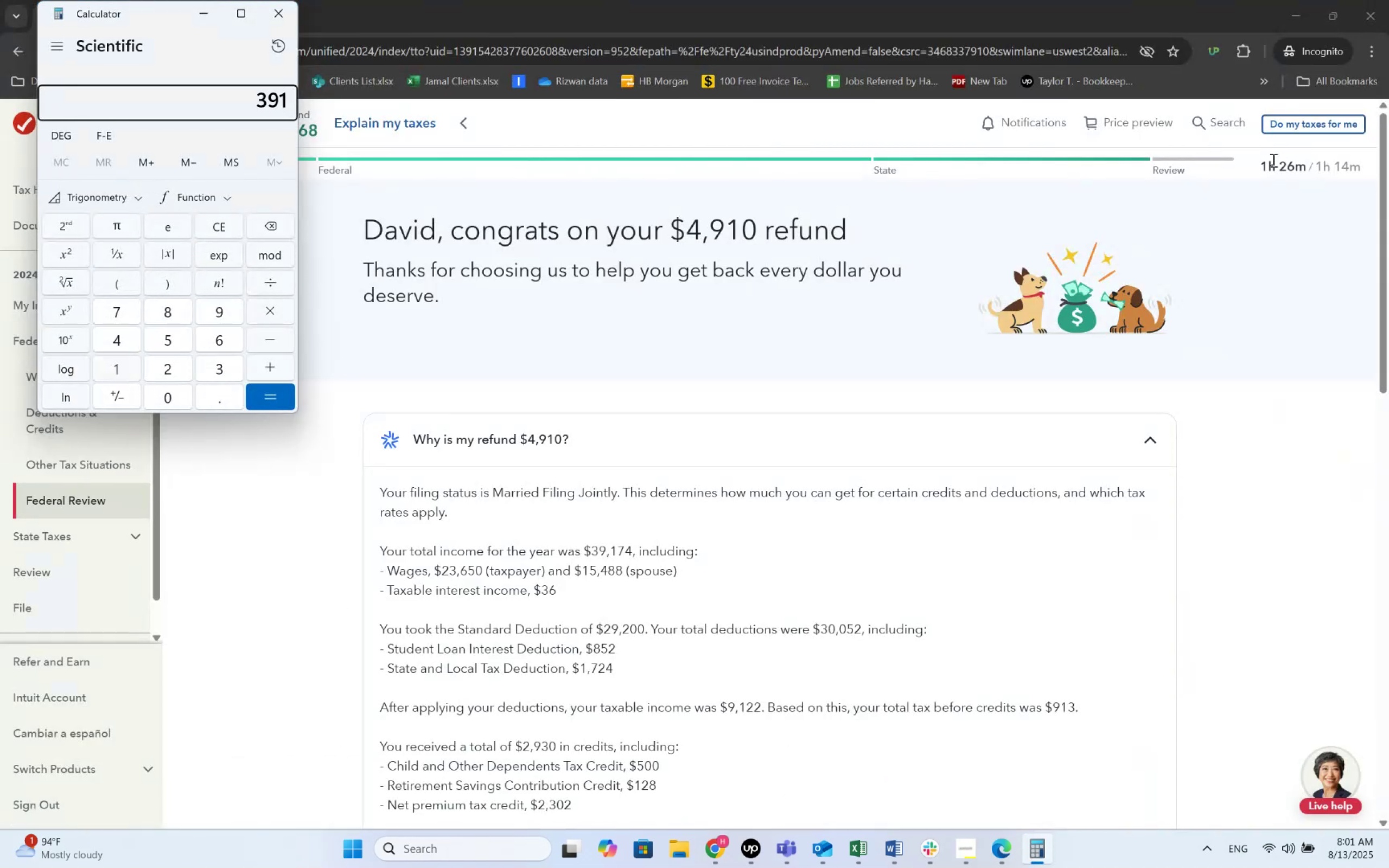 
key(Numpad7)
 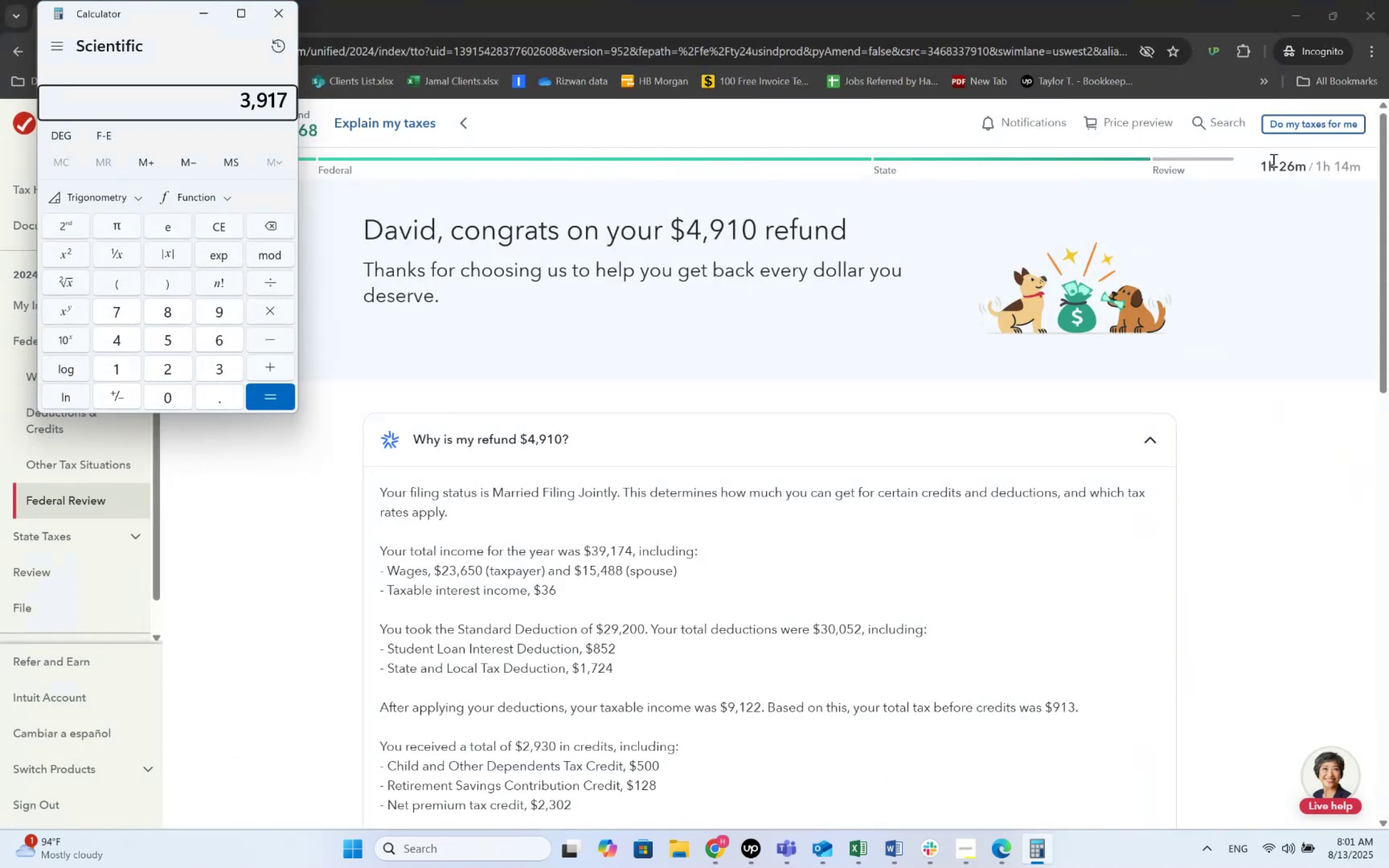 
key(Numpad4)
 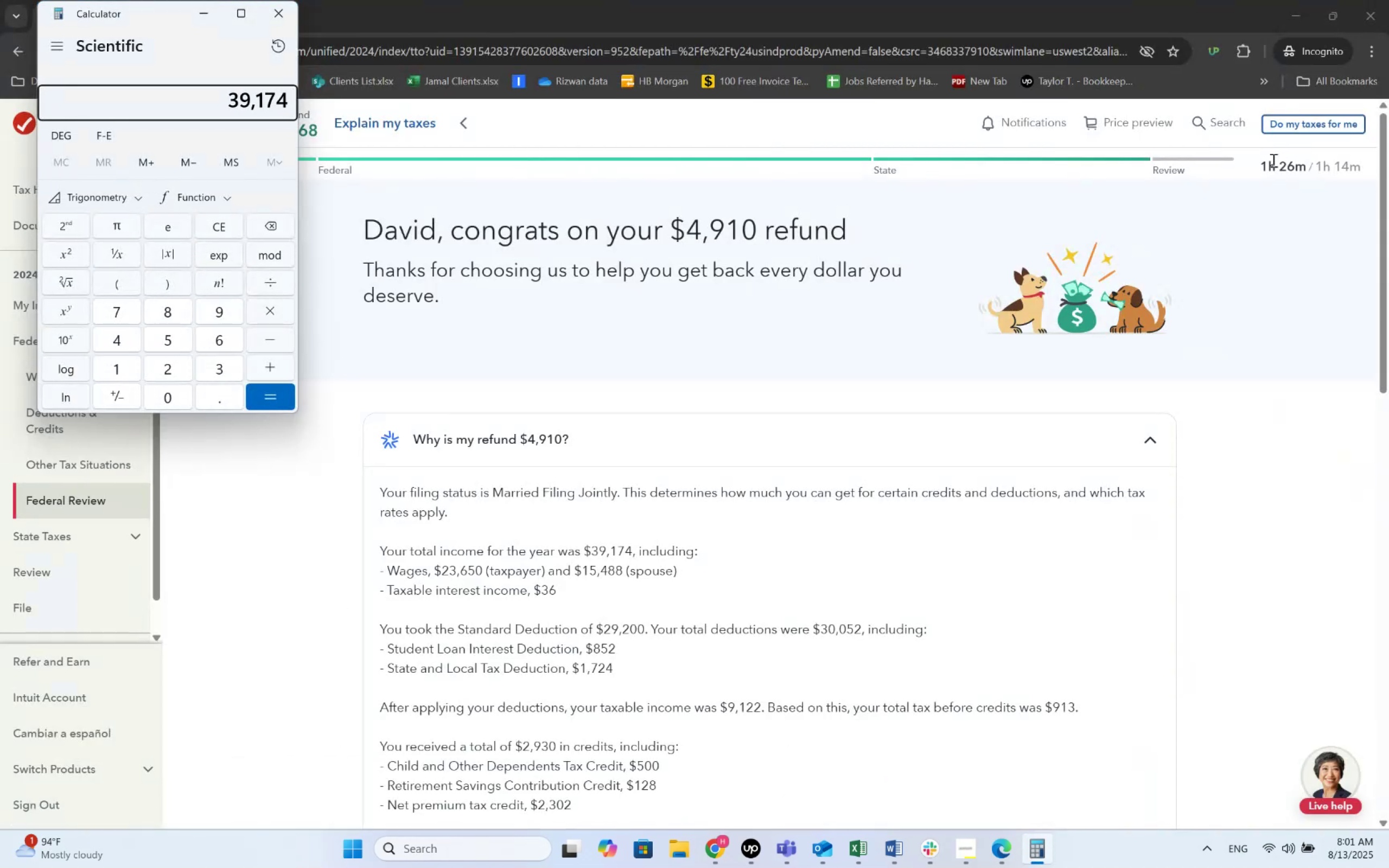 
key(NumpadSubtract)
 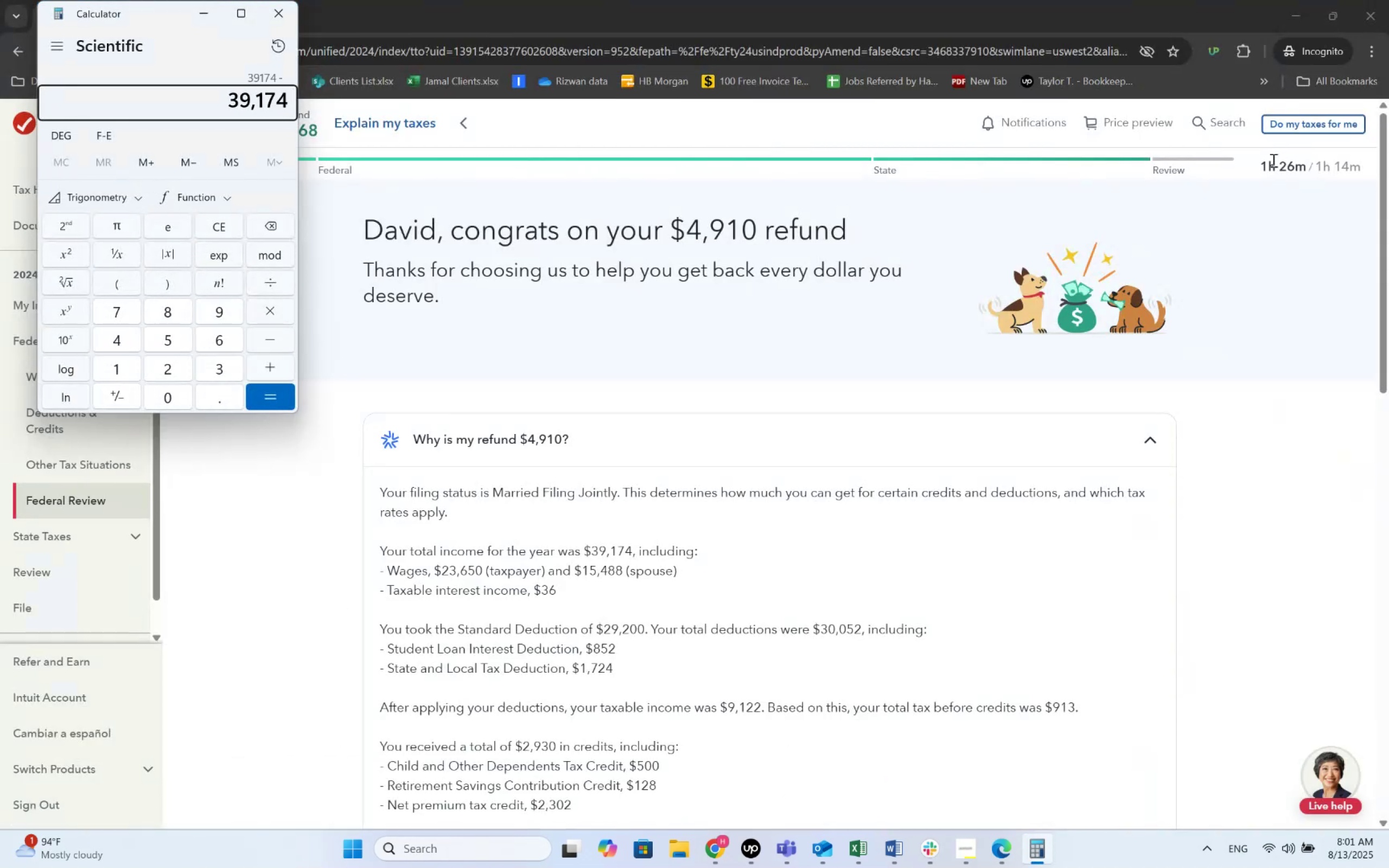 
key(Numpad3)
 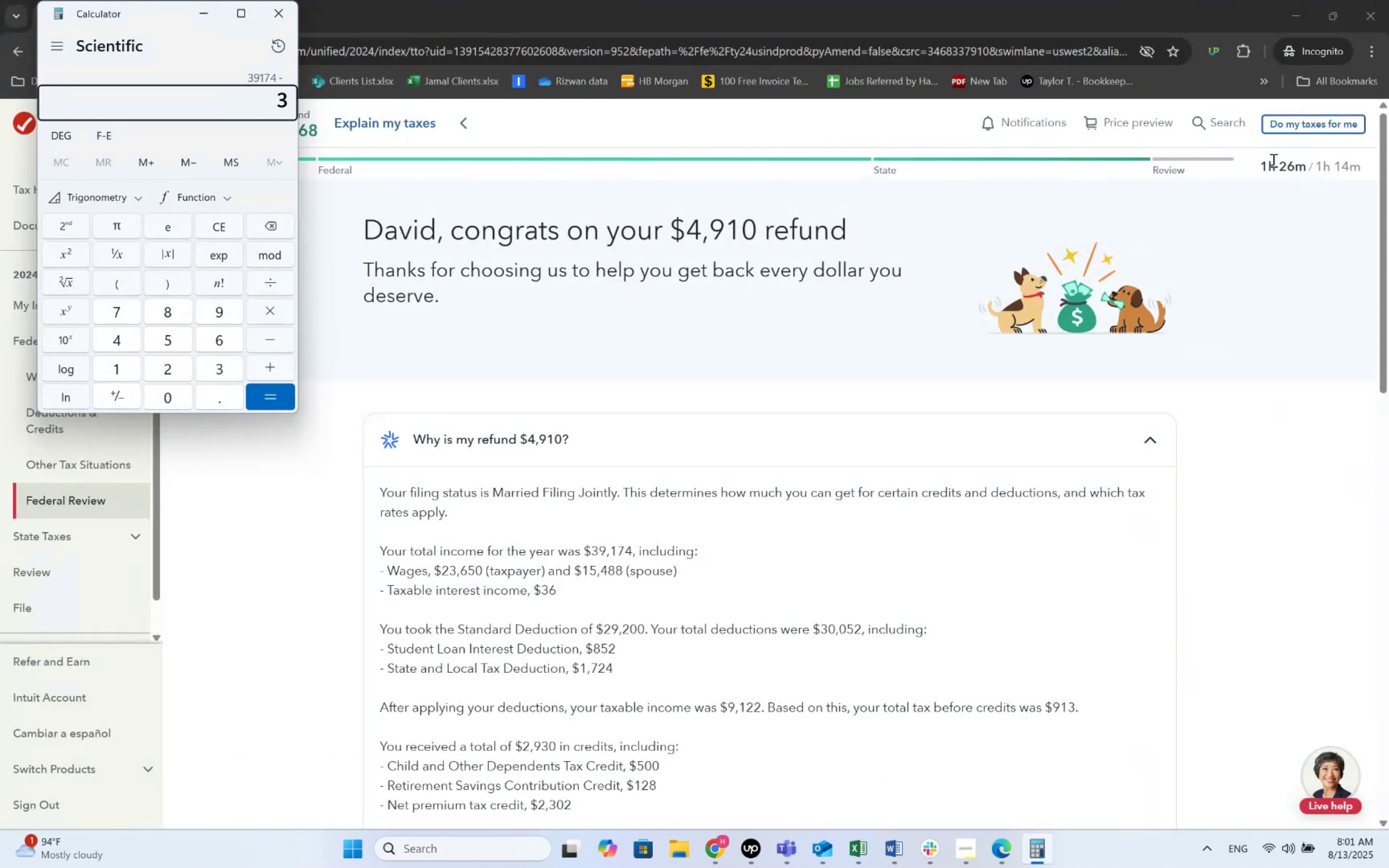 
key(Numpad9)
 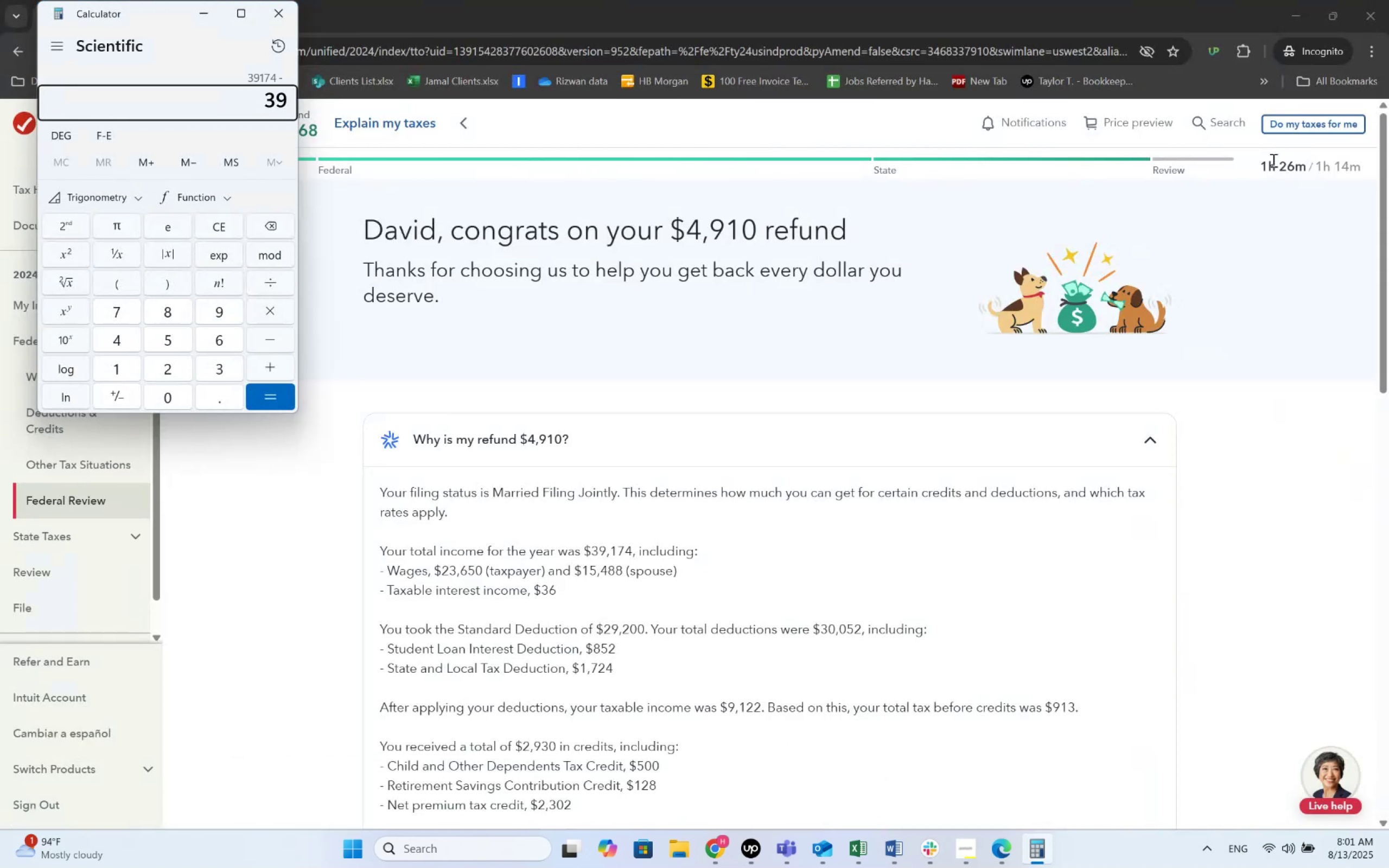 
key(Numpad1)
 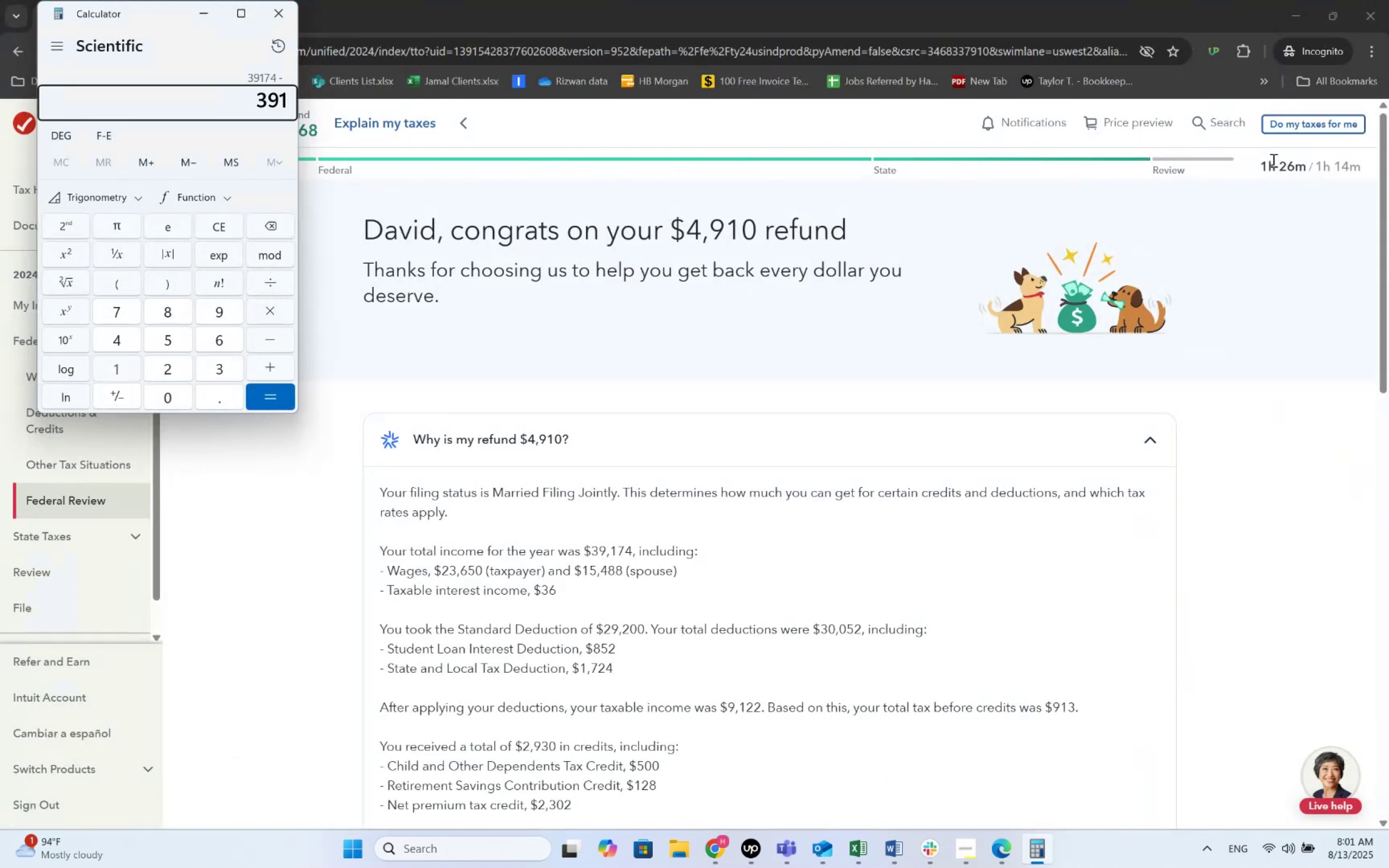 
key(Numpad3)
 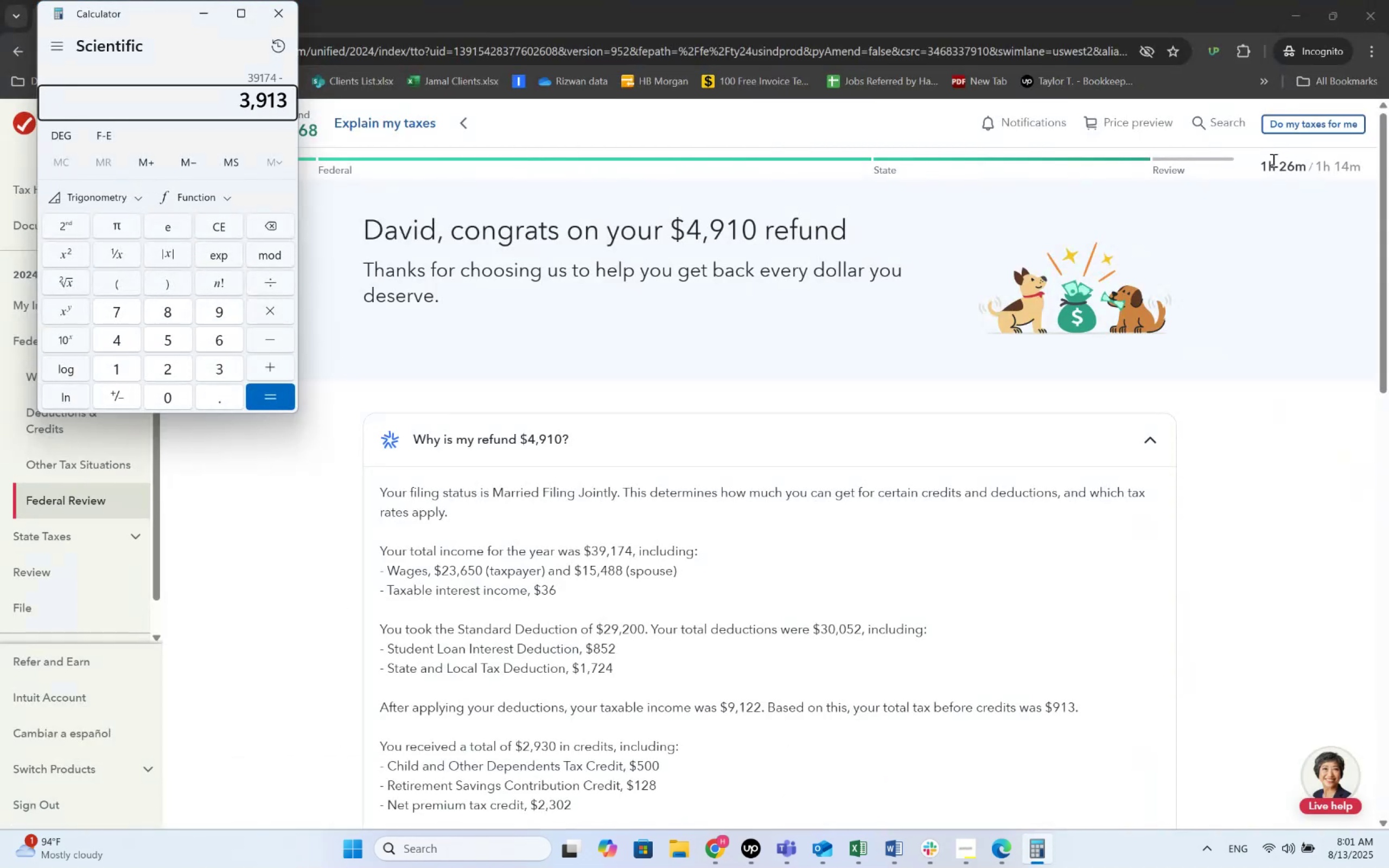 
key(Numpad7)
 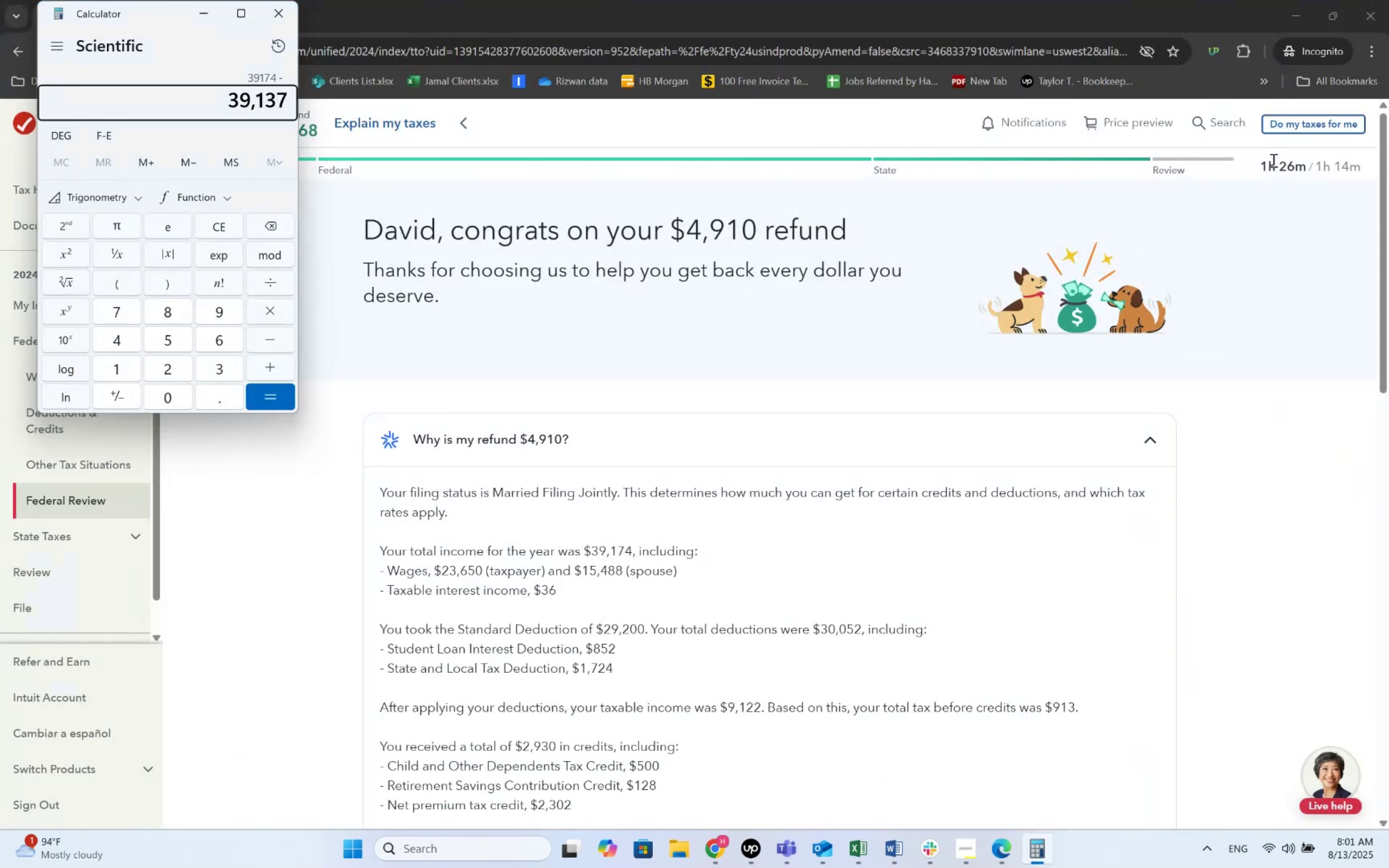 
key(NumpadEnter)
 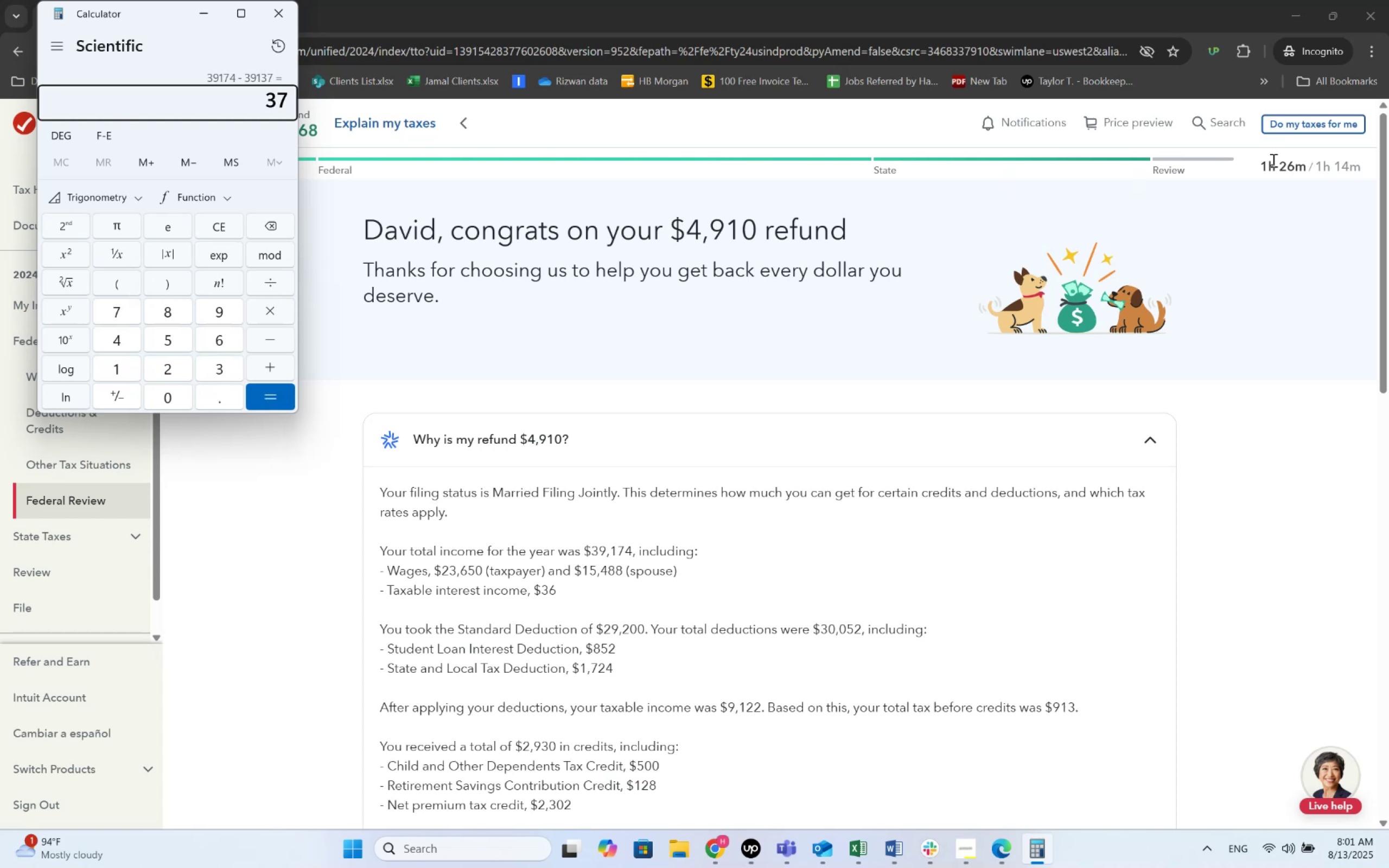 
wait(6.08)
 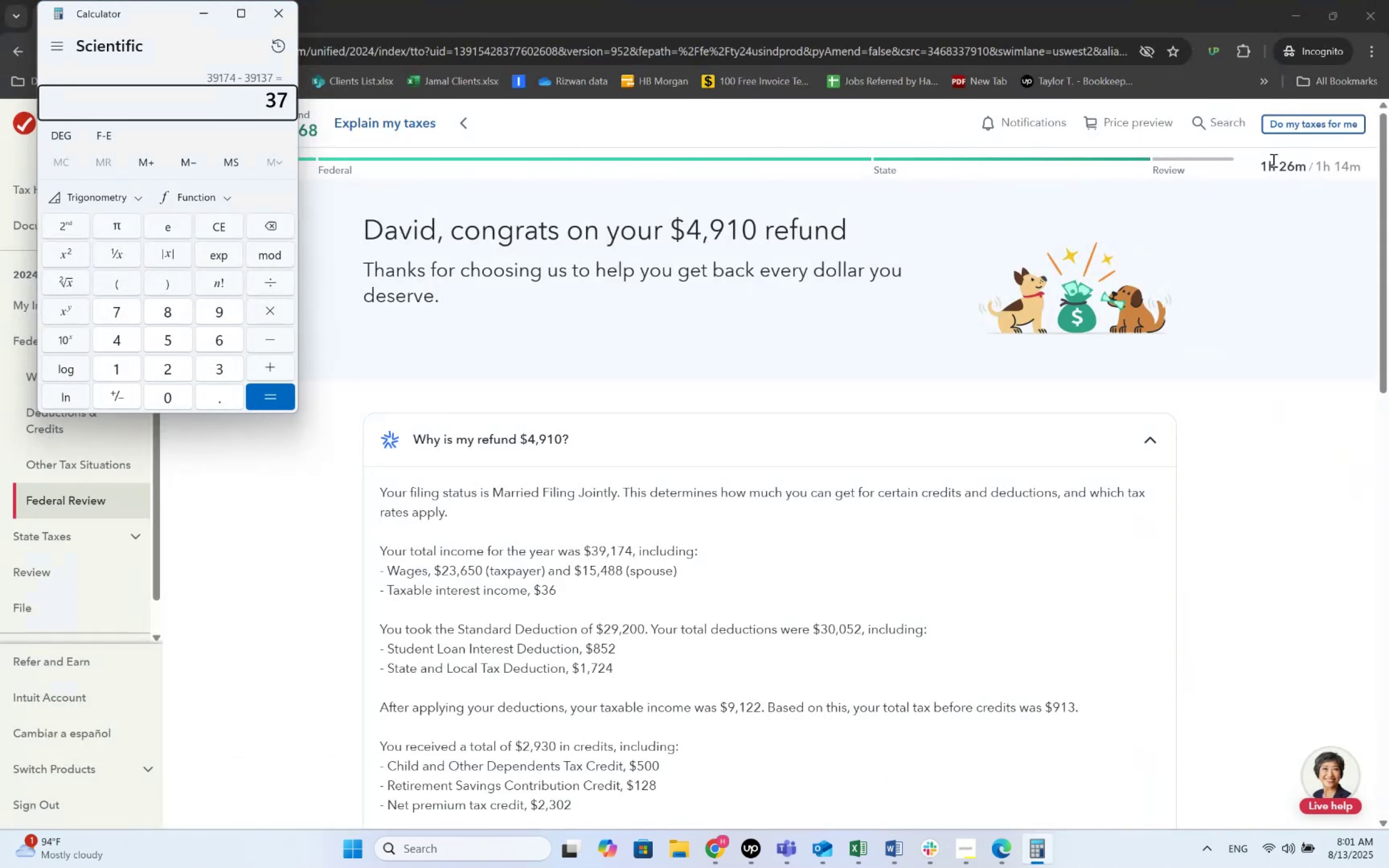 
scroll: coordinate [618, 632], scroll_direction: down, amount: 2.0
 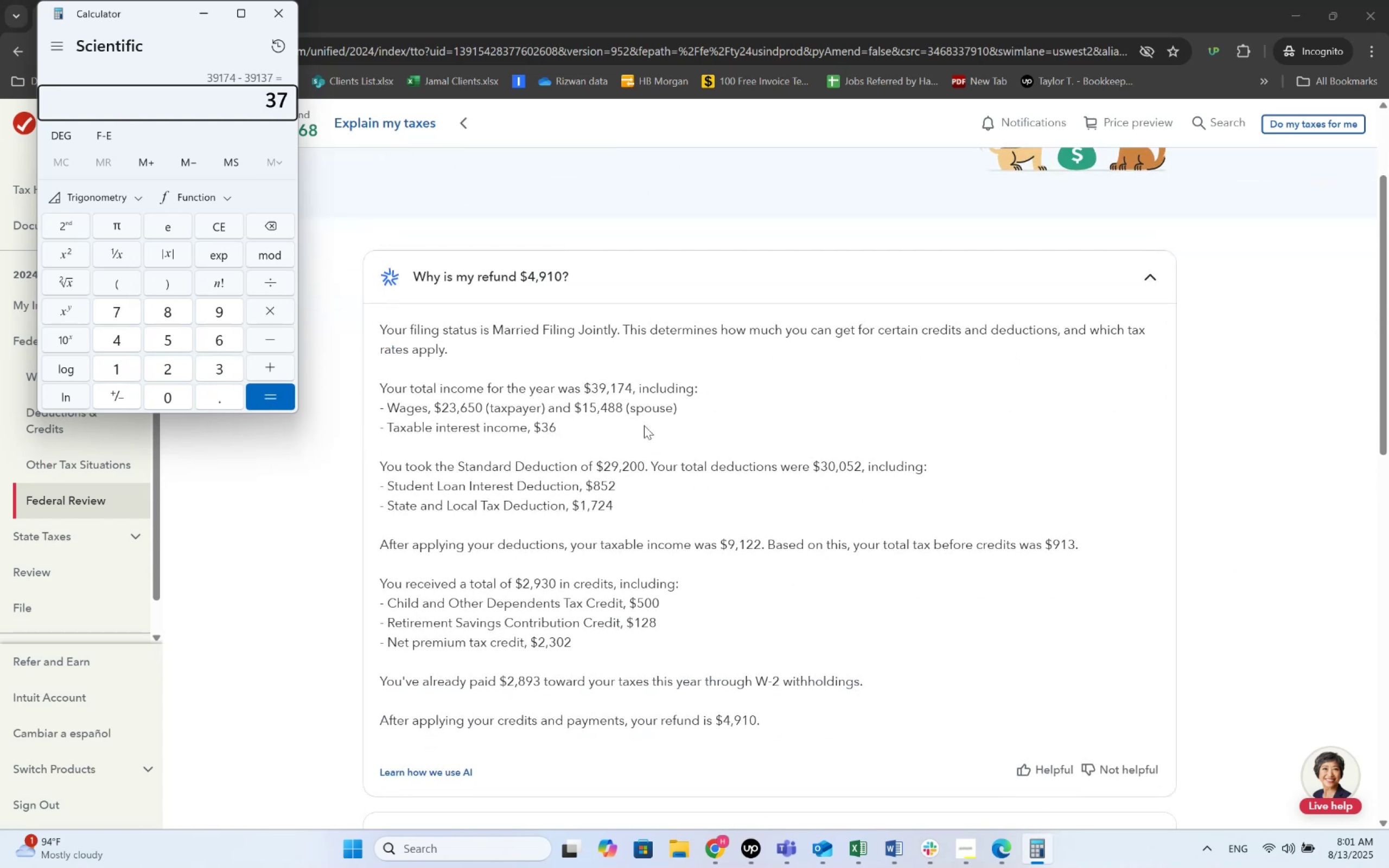 
left_click([191, 18])
 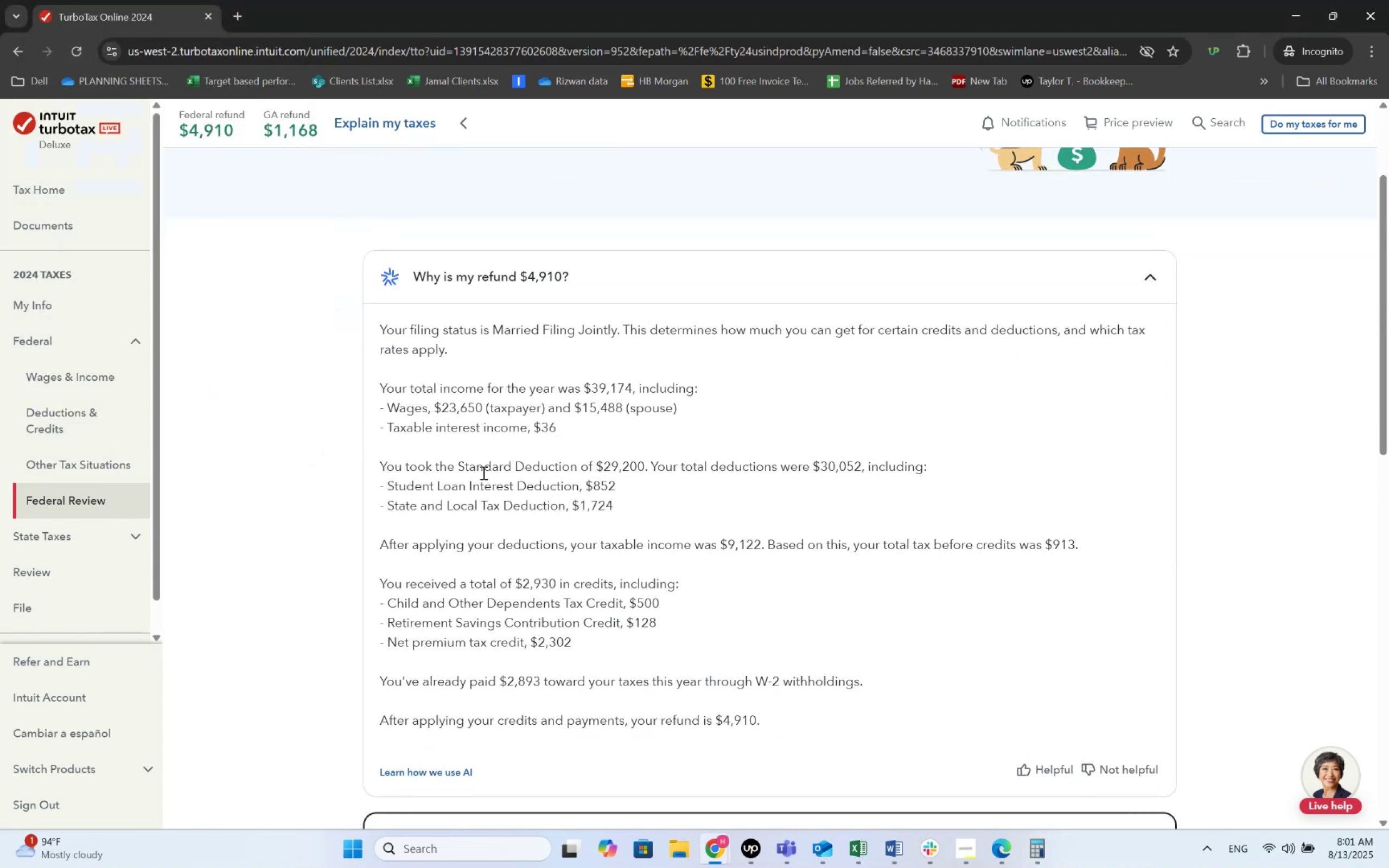 
key(Alt+AltLeft)
 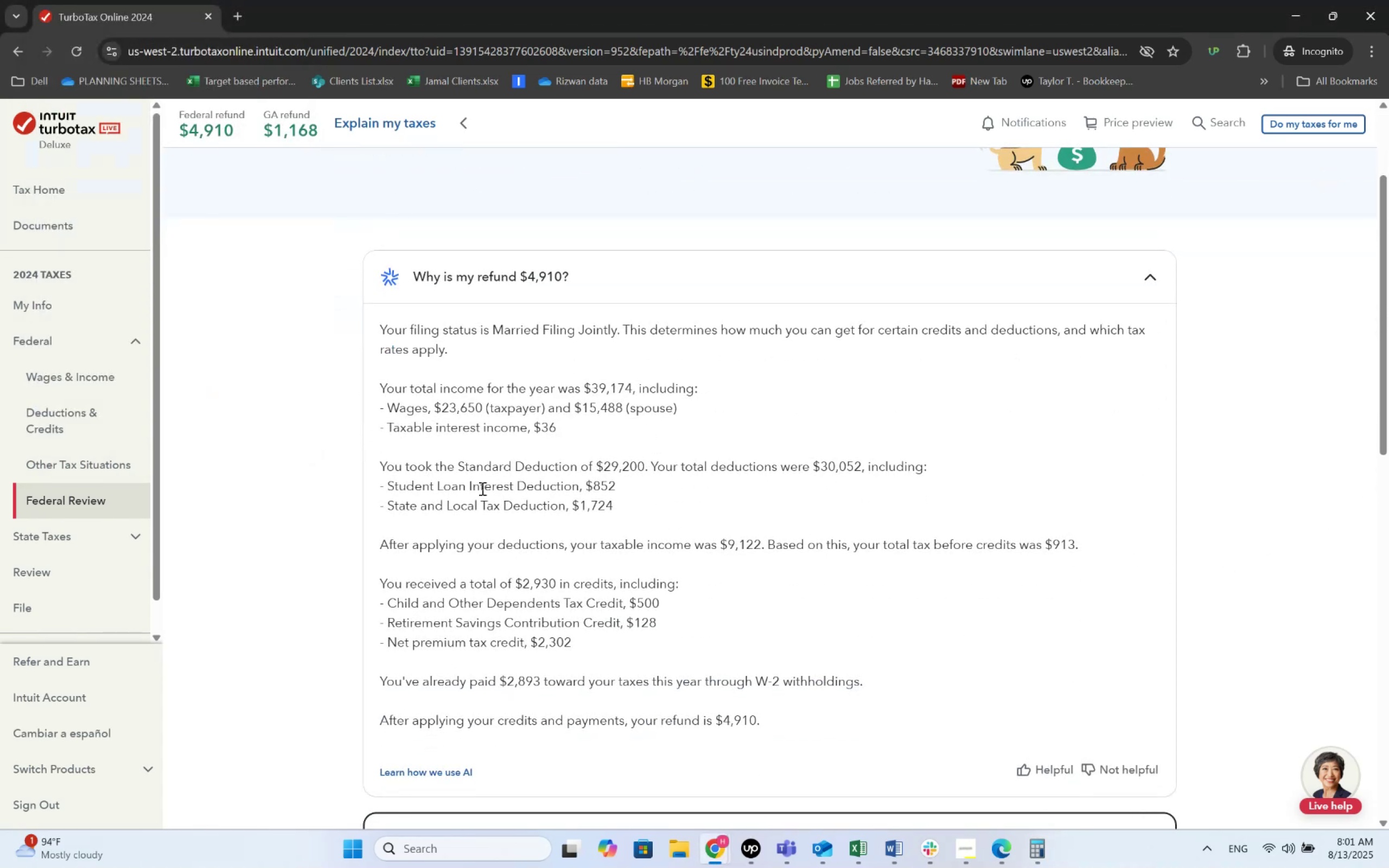 
key(Alt+Tab)
 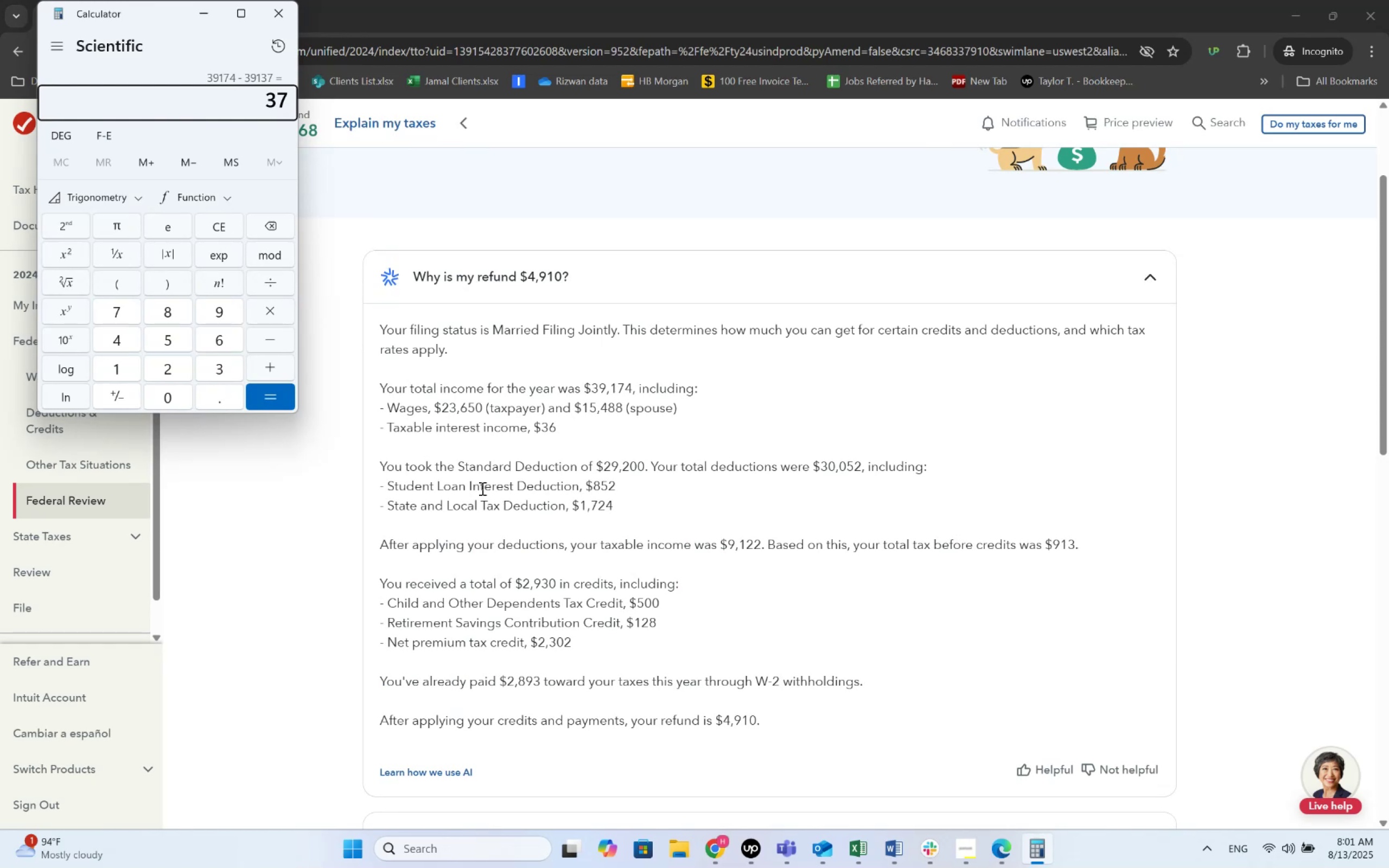 
key(Alt+AltLeft)
 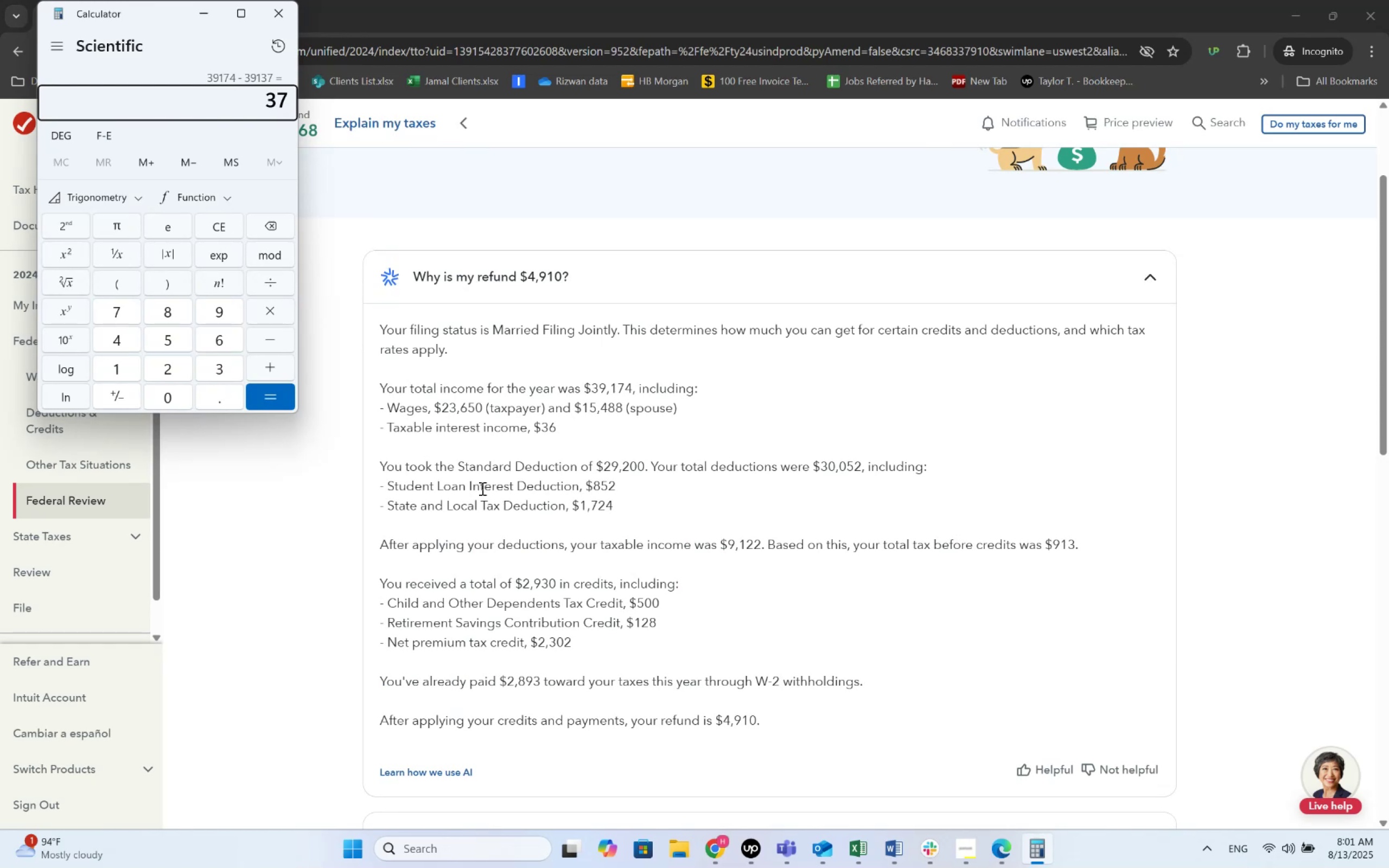 
key(Alt+Tab)
 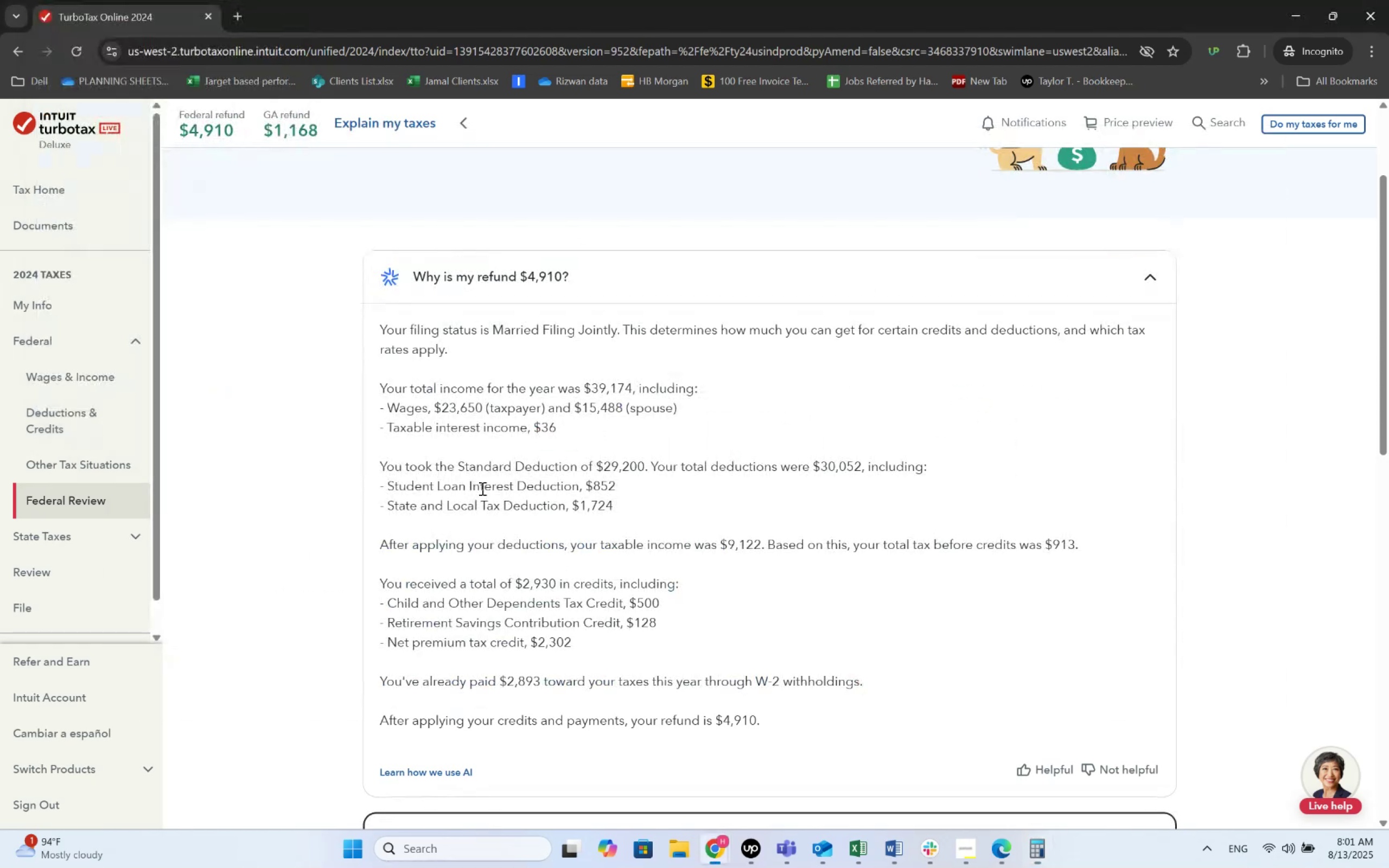 
key(Alt+Tab)
 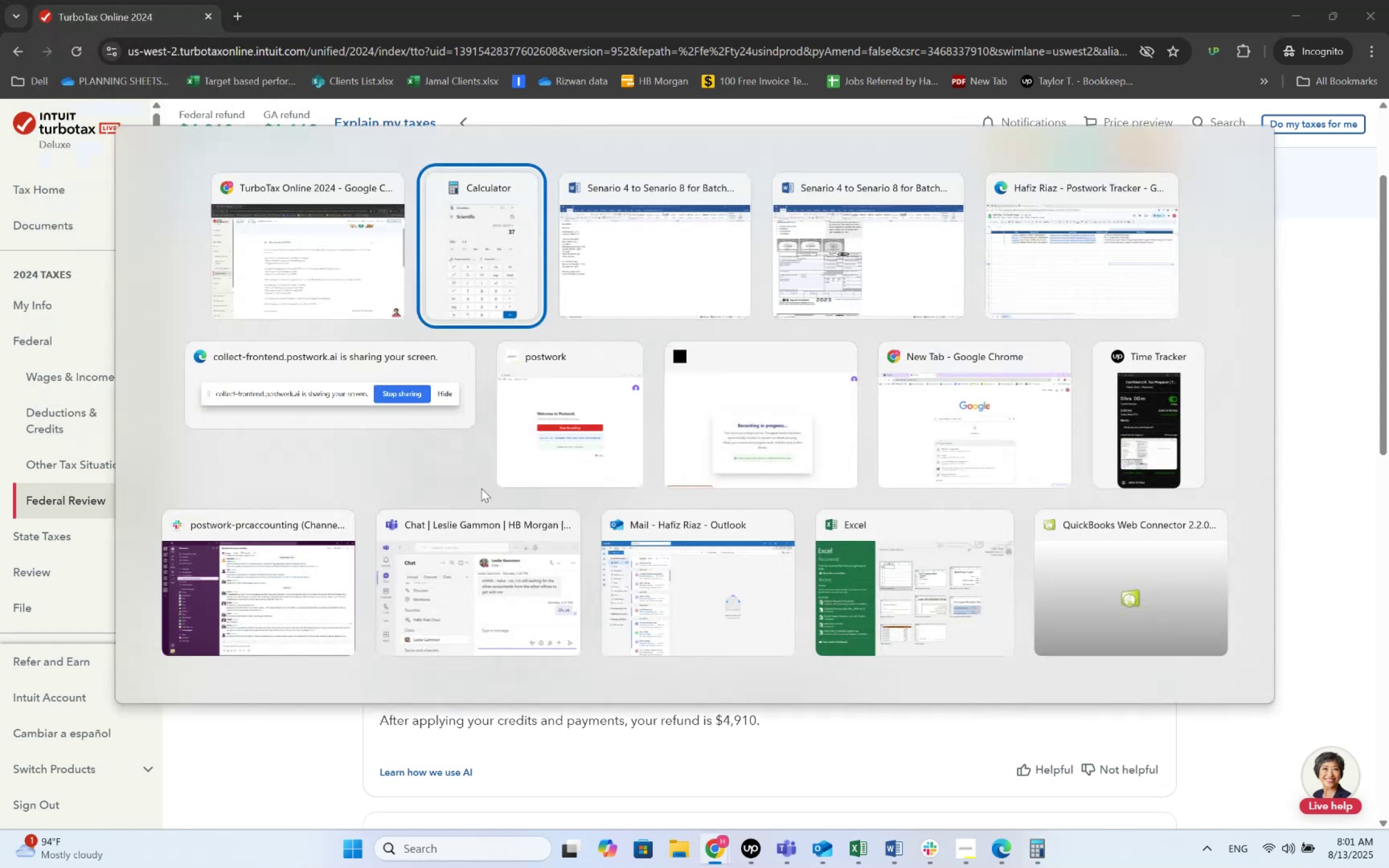 
key(Alt+Tab)
 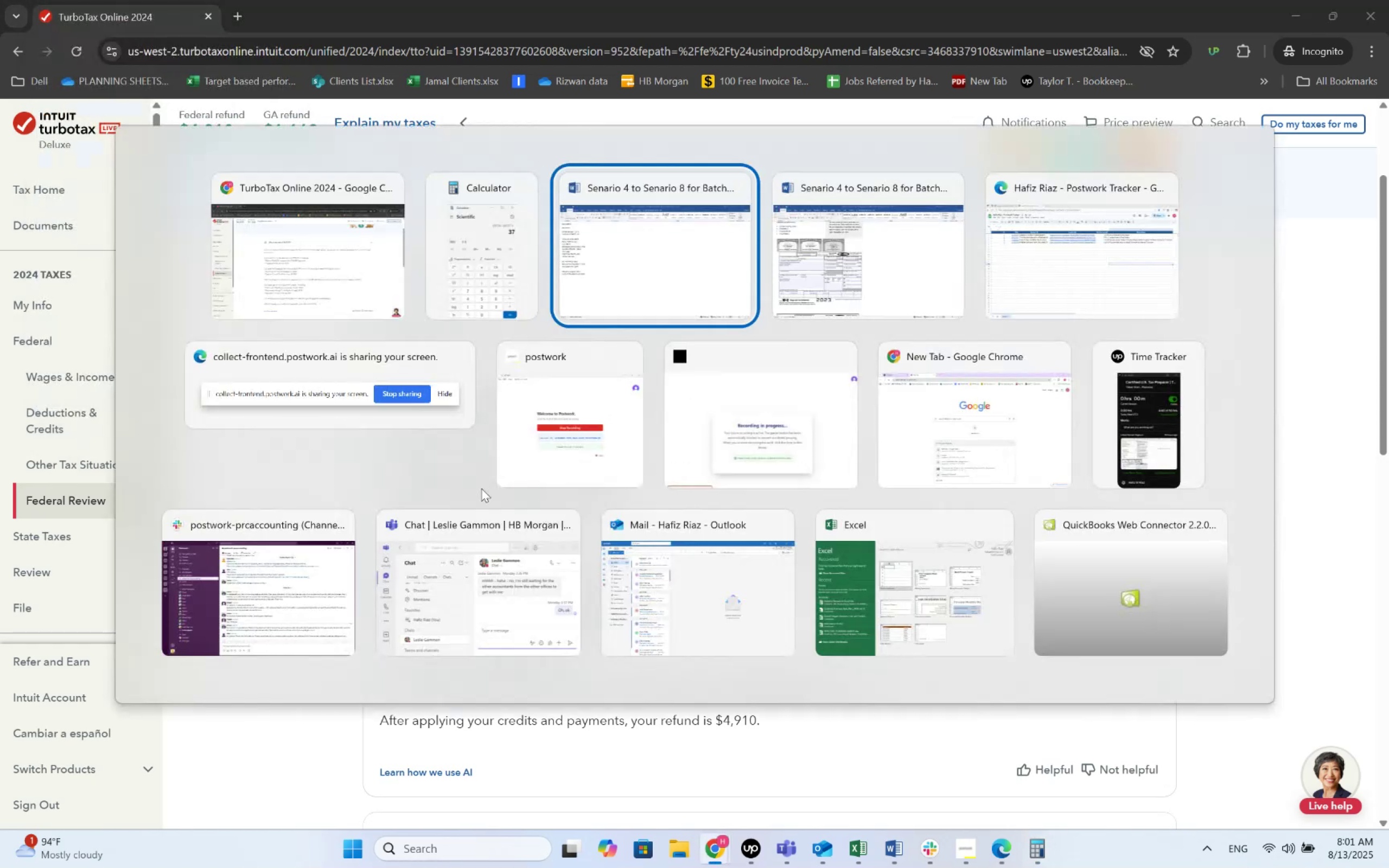 
key(Alt+Tab)
 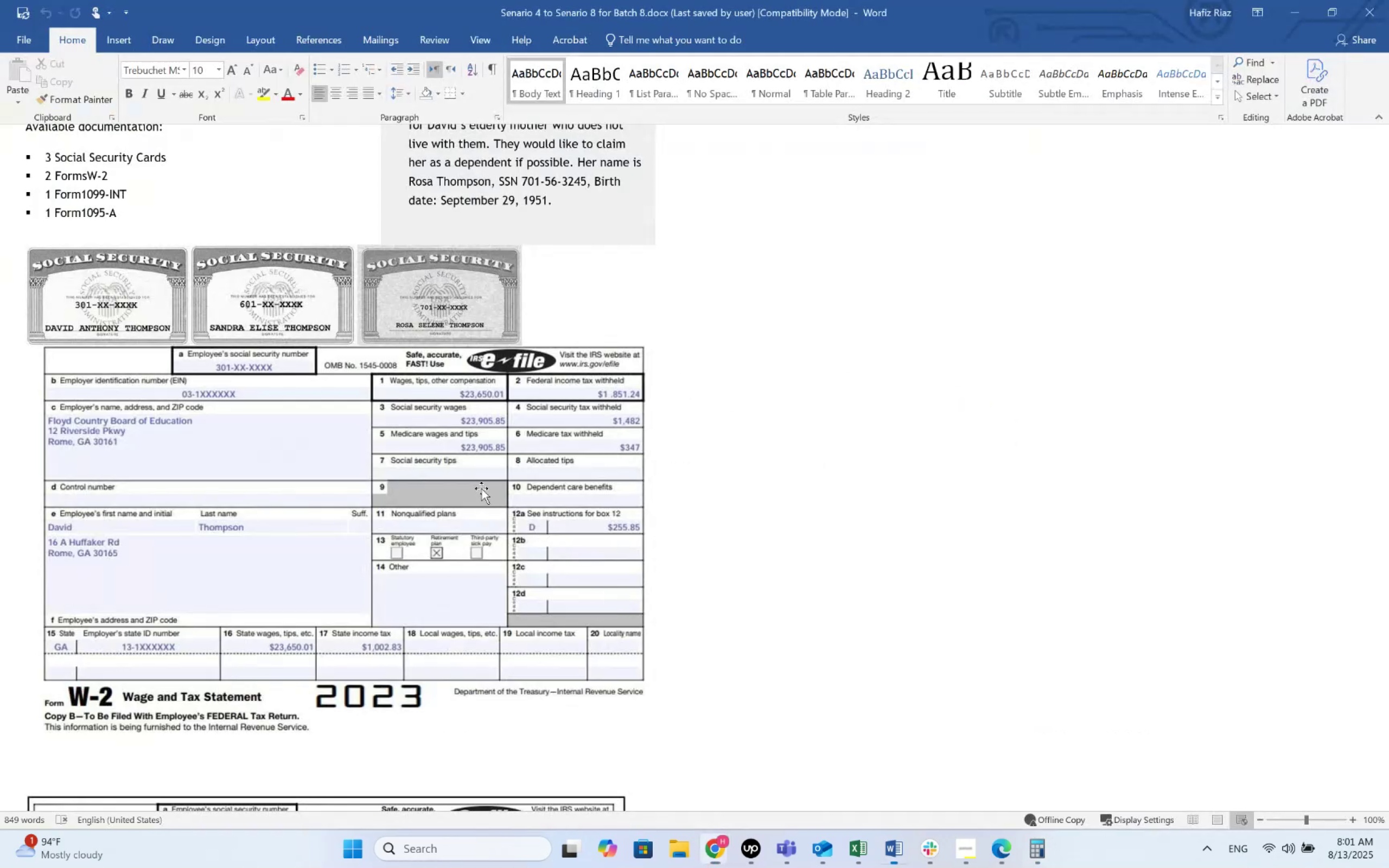 
key(Alt+Tab)
 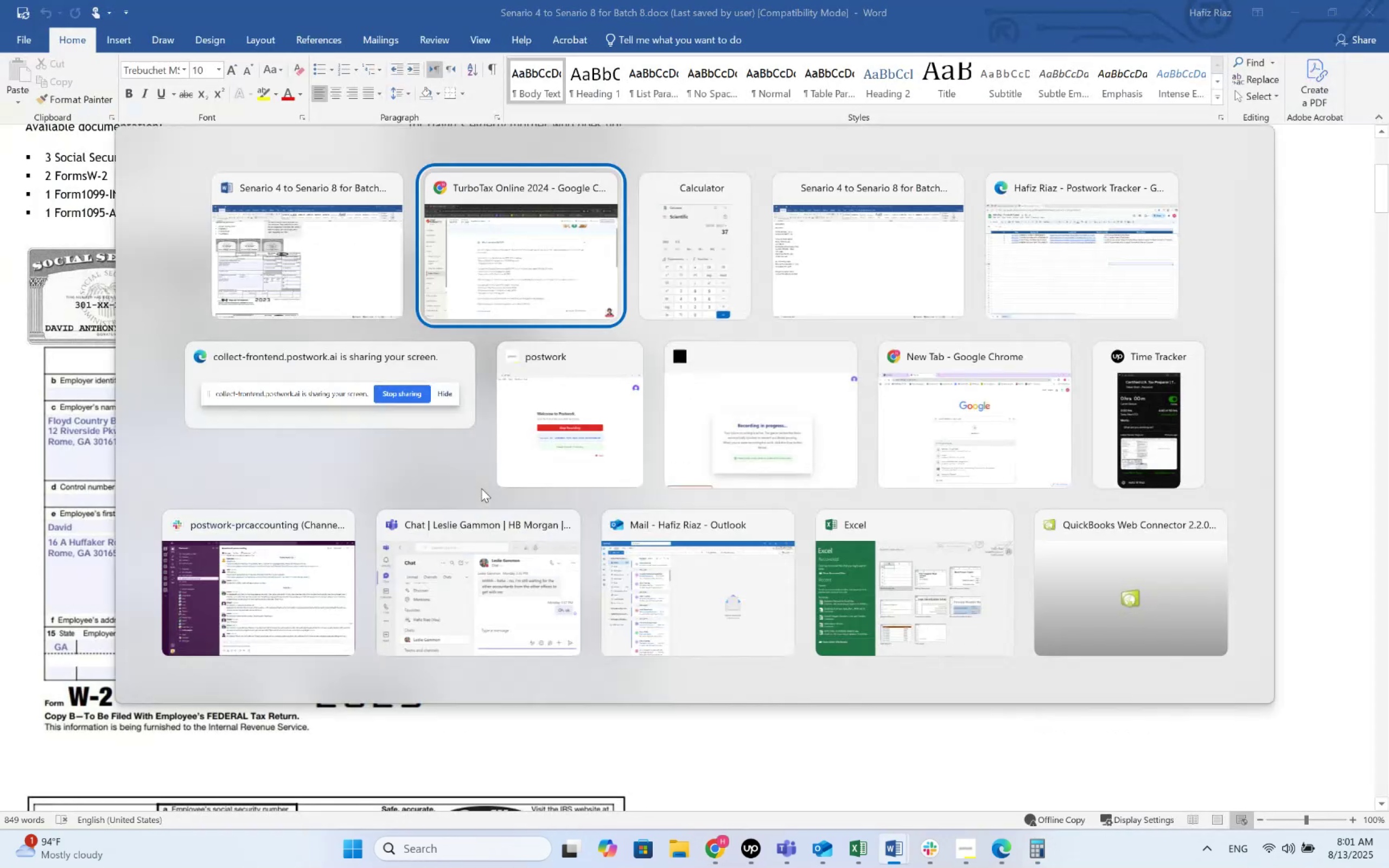 
key(Alt+Tab)
 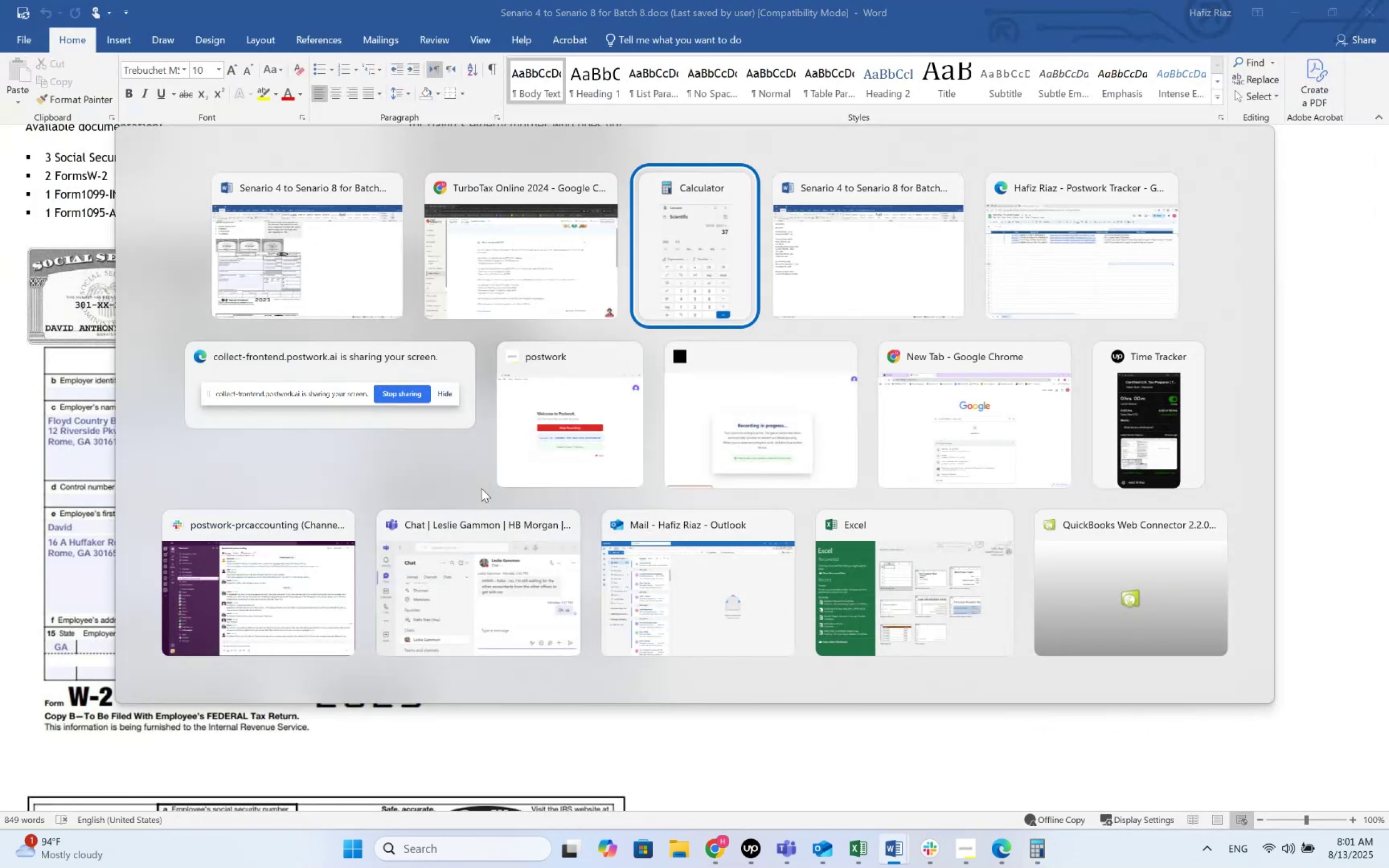 
key(Alt+Tab)
 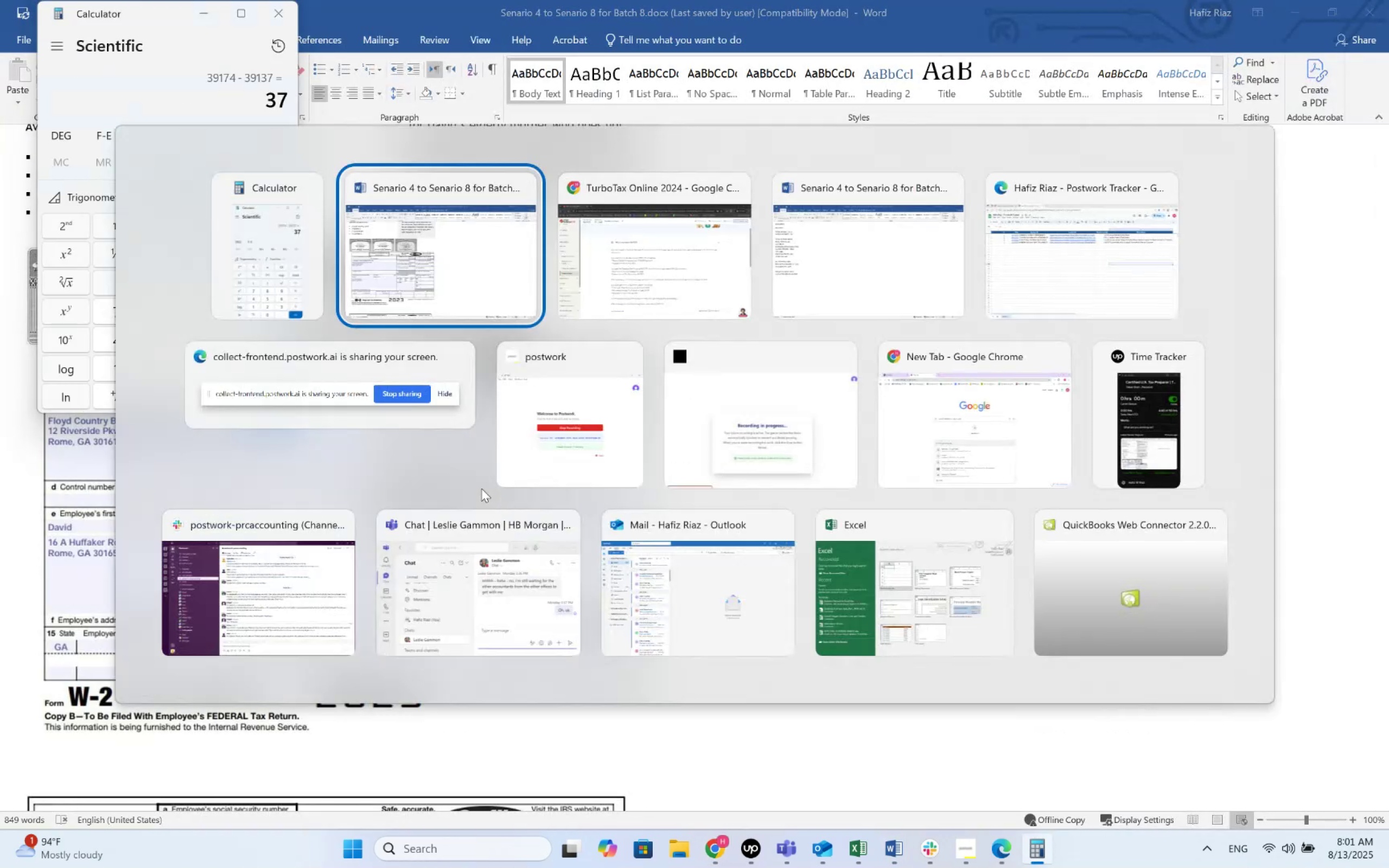 
key(Alt+Tab)
 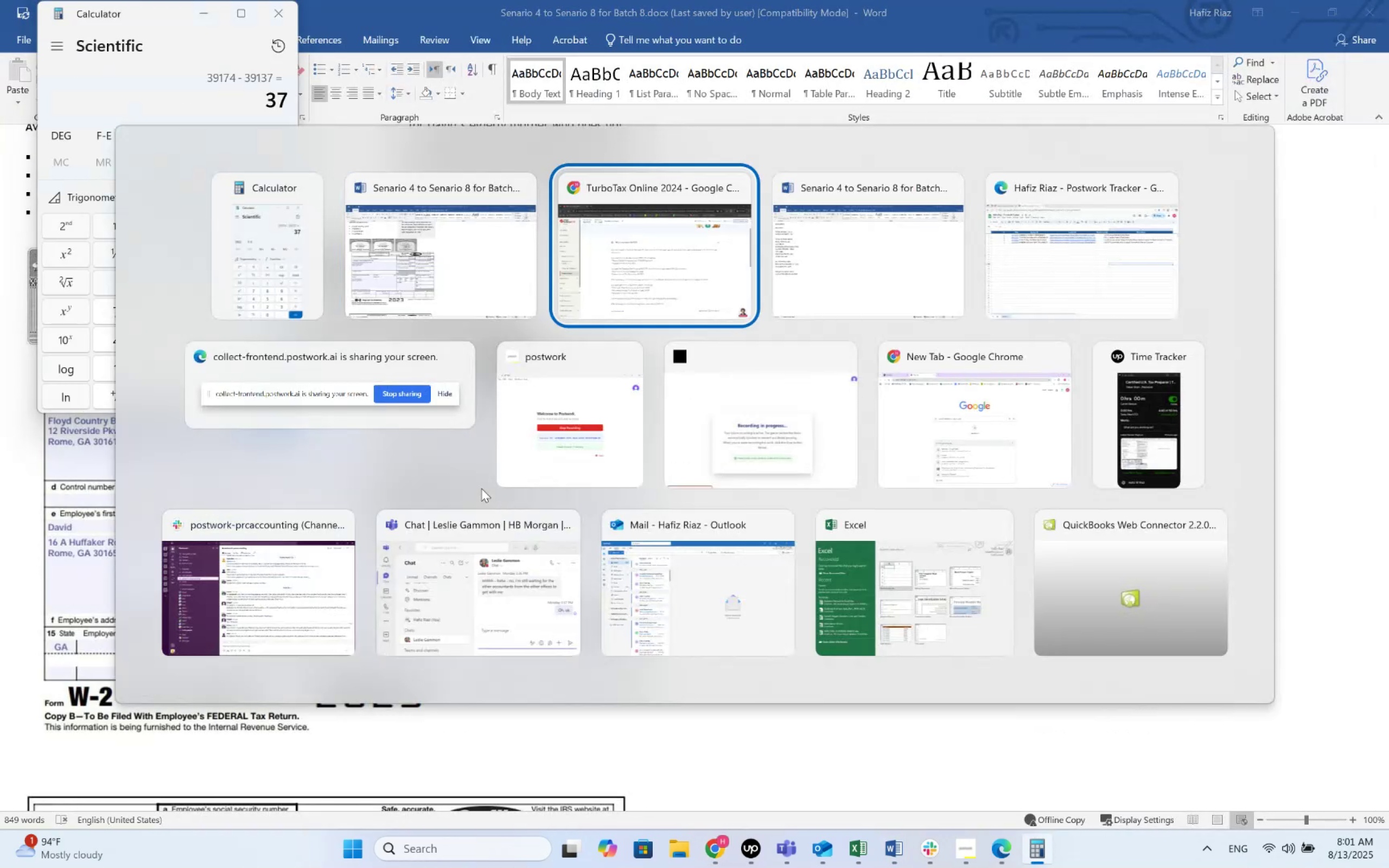 
key(Alt+Tab)
 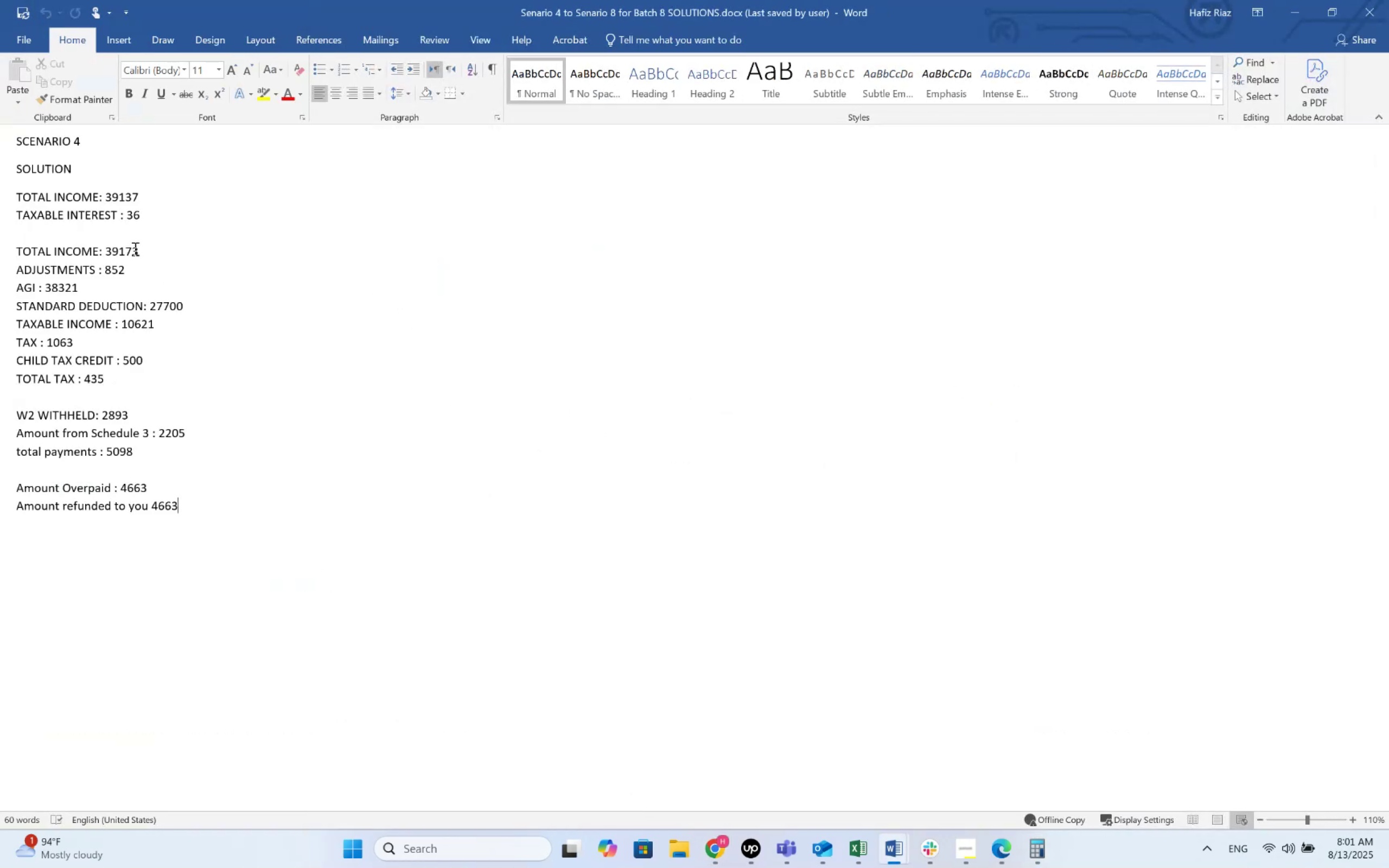 
key(Alt+AltLeft)
 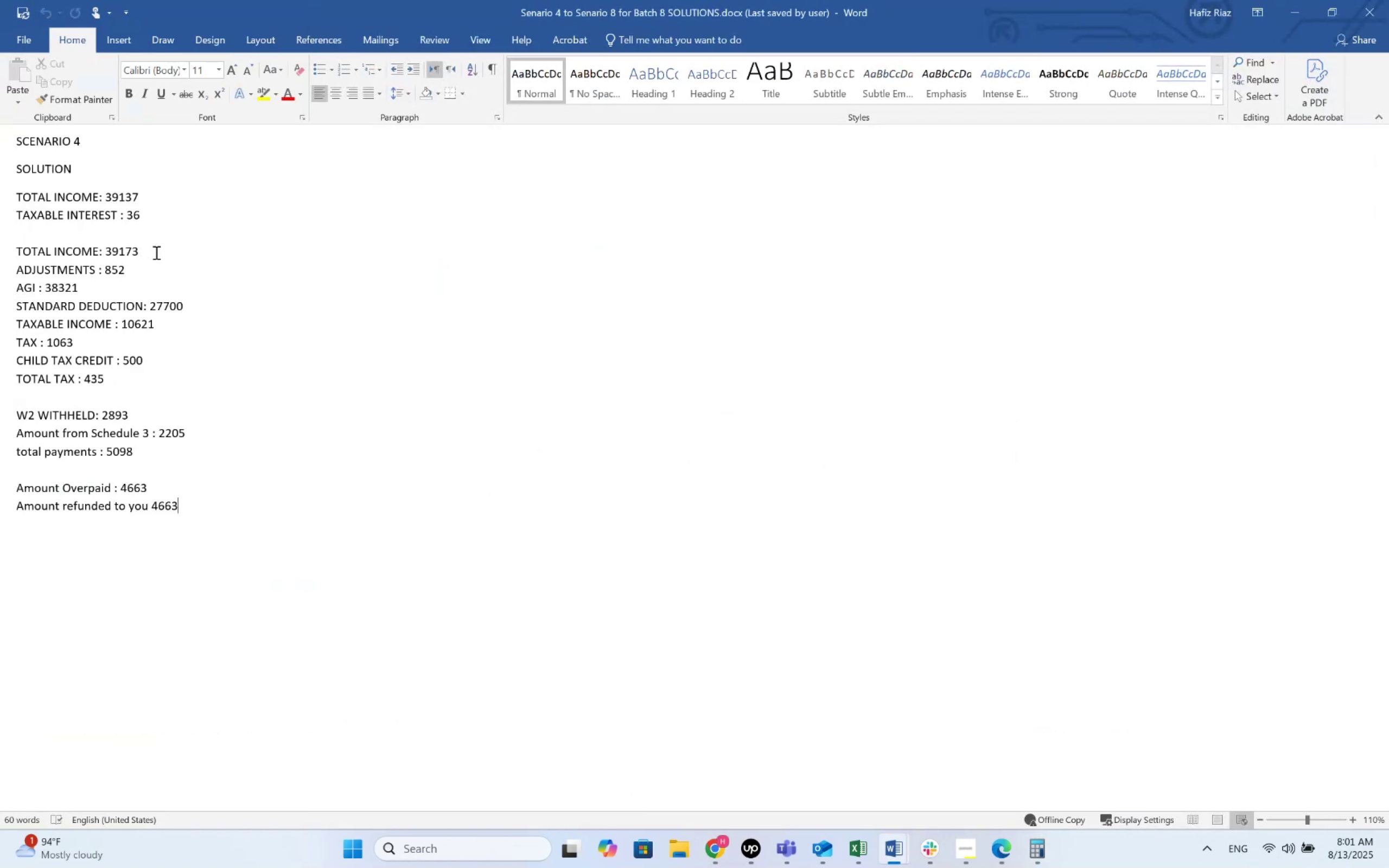 
key(Alt+Tab)
 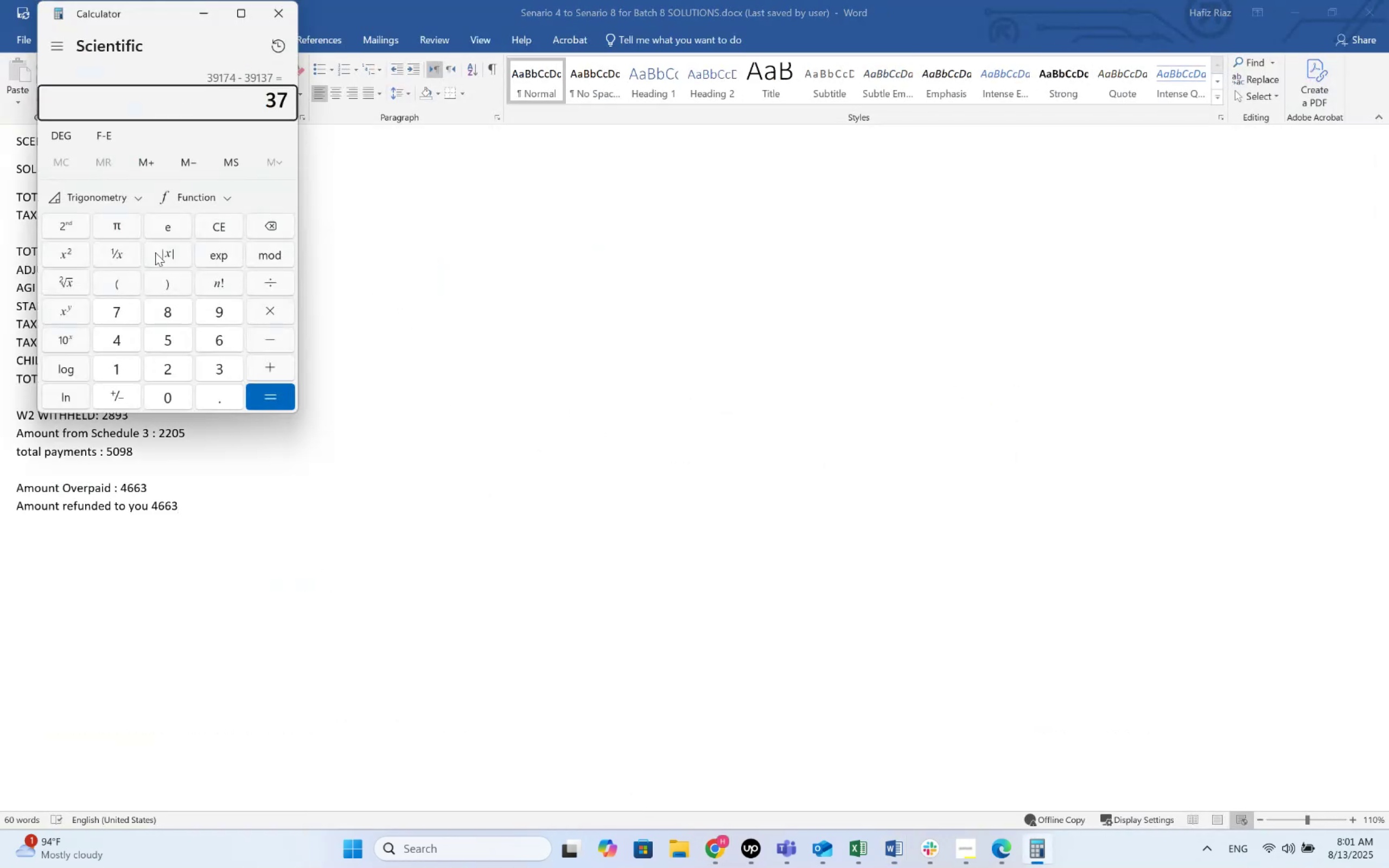 
key(Alt+AltLeft)
 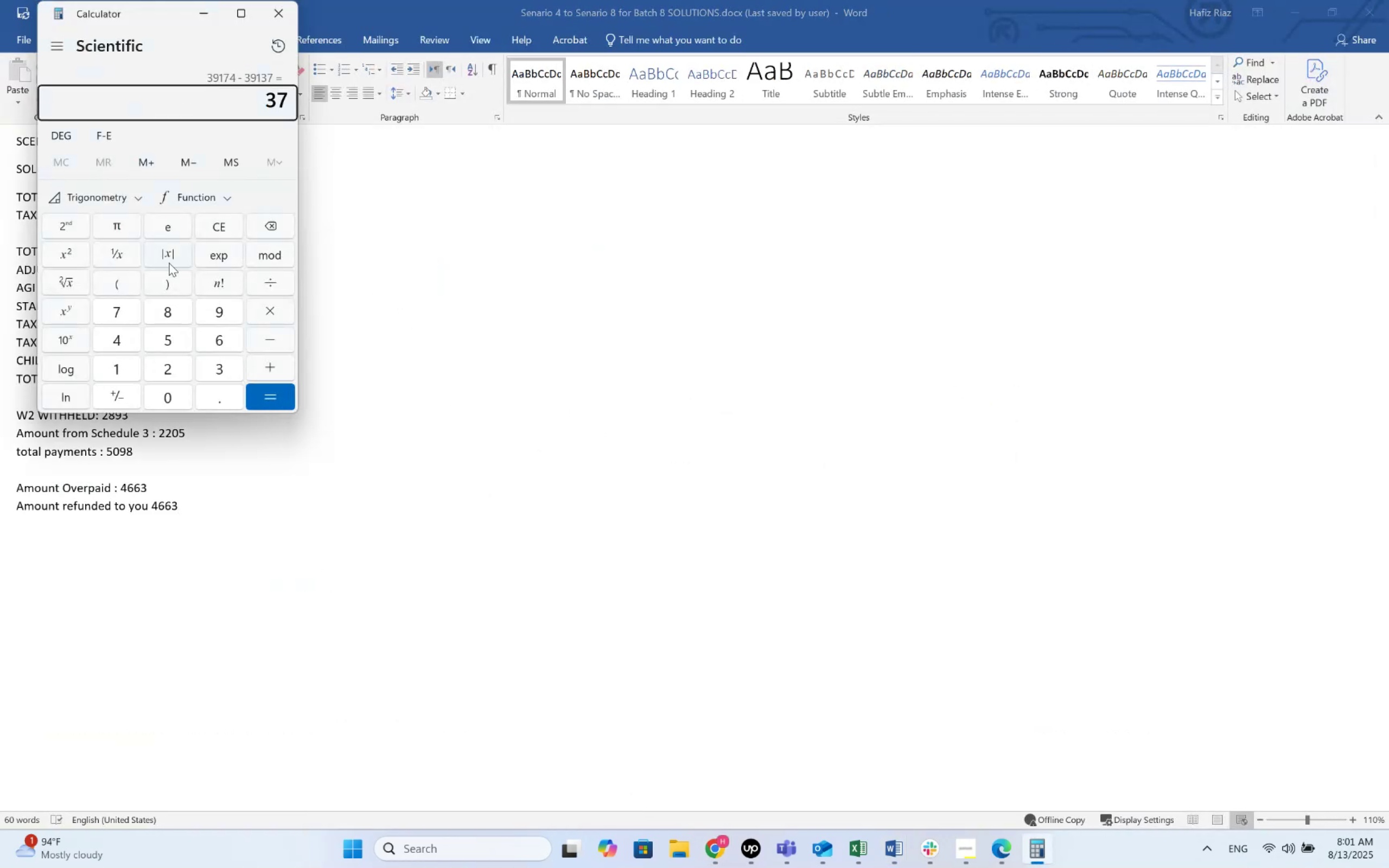 
key(Alt+Tab)
 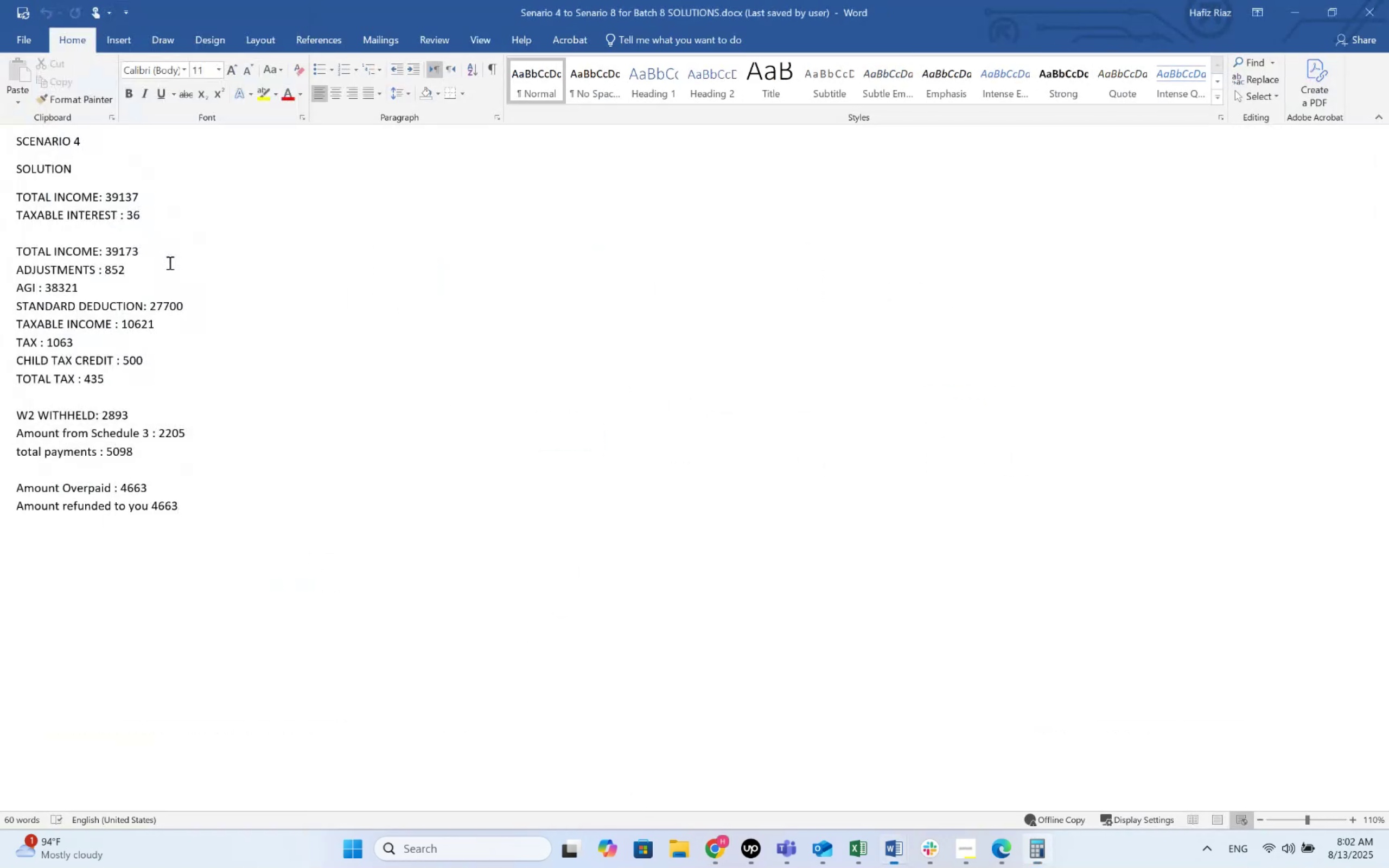 
key(Alt+Tab)
 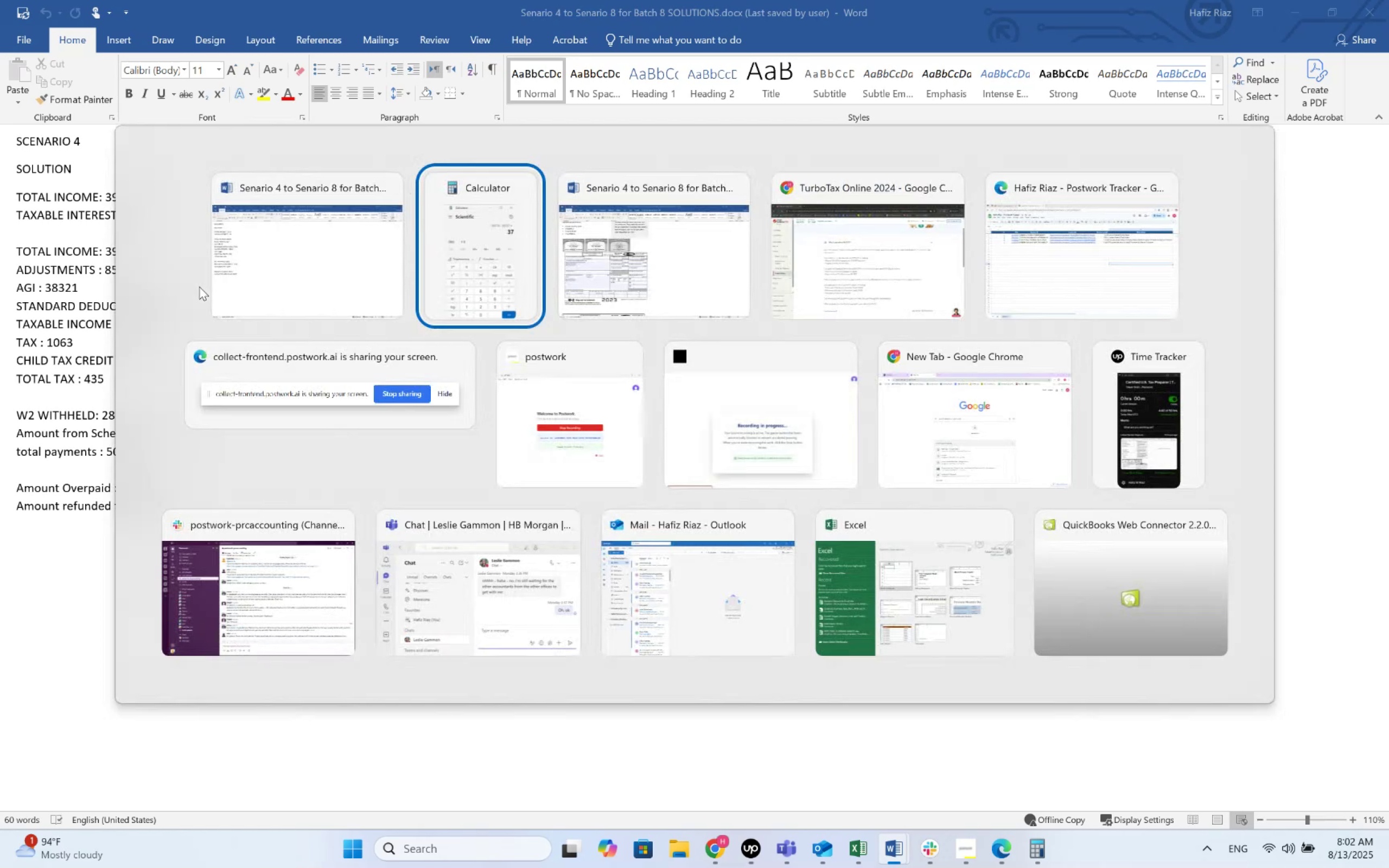 
key(Alt+Tab)
 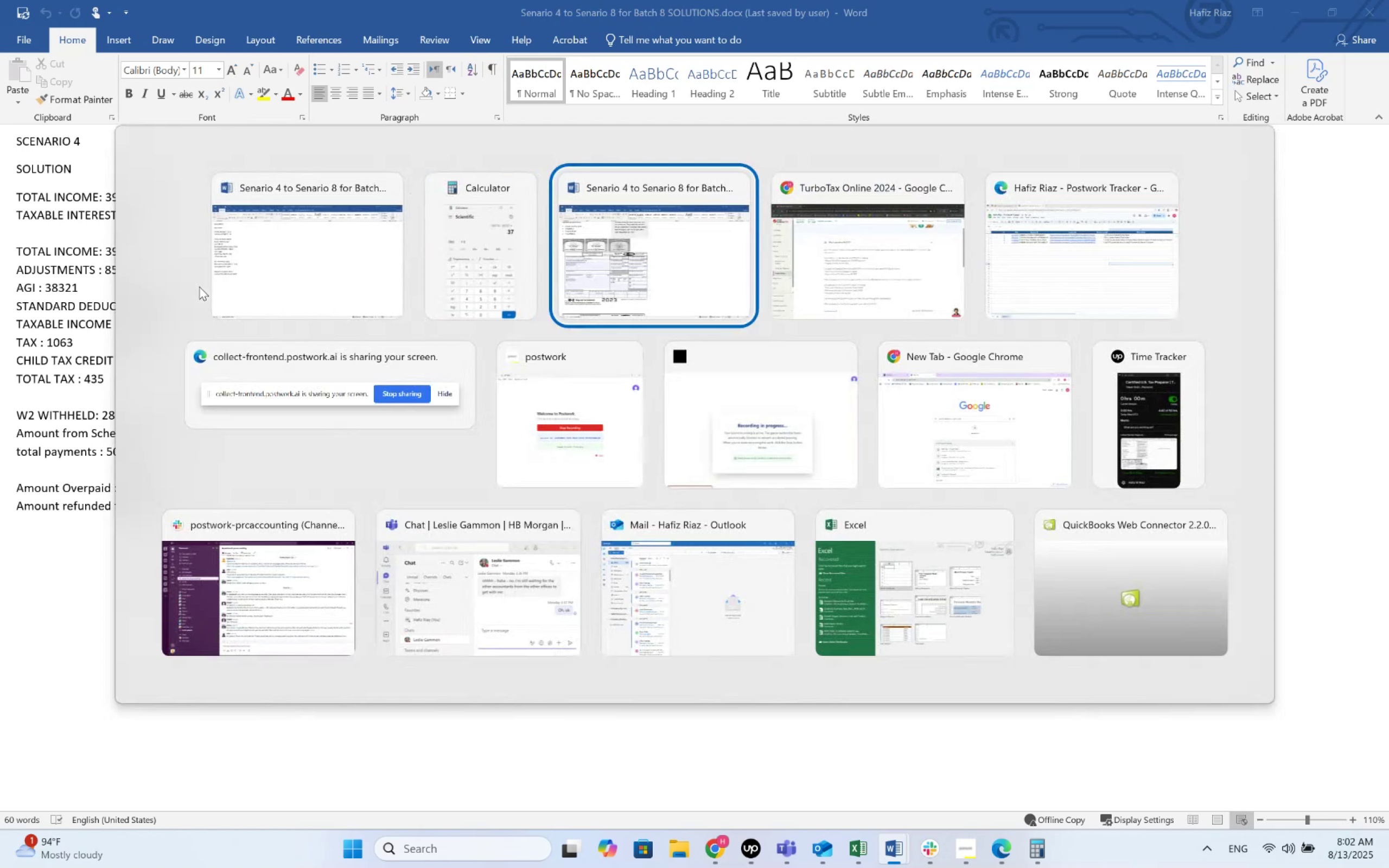 
key(Alt+Tab)
 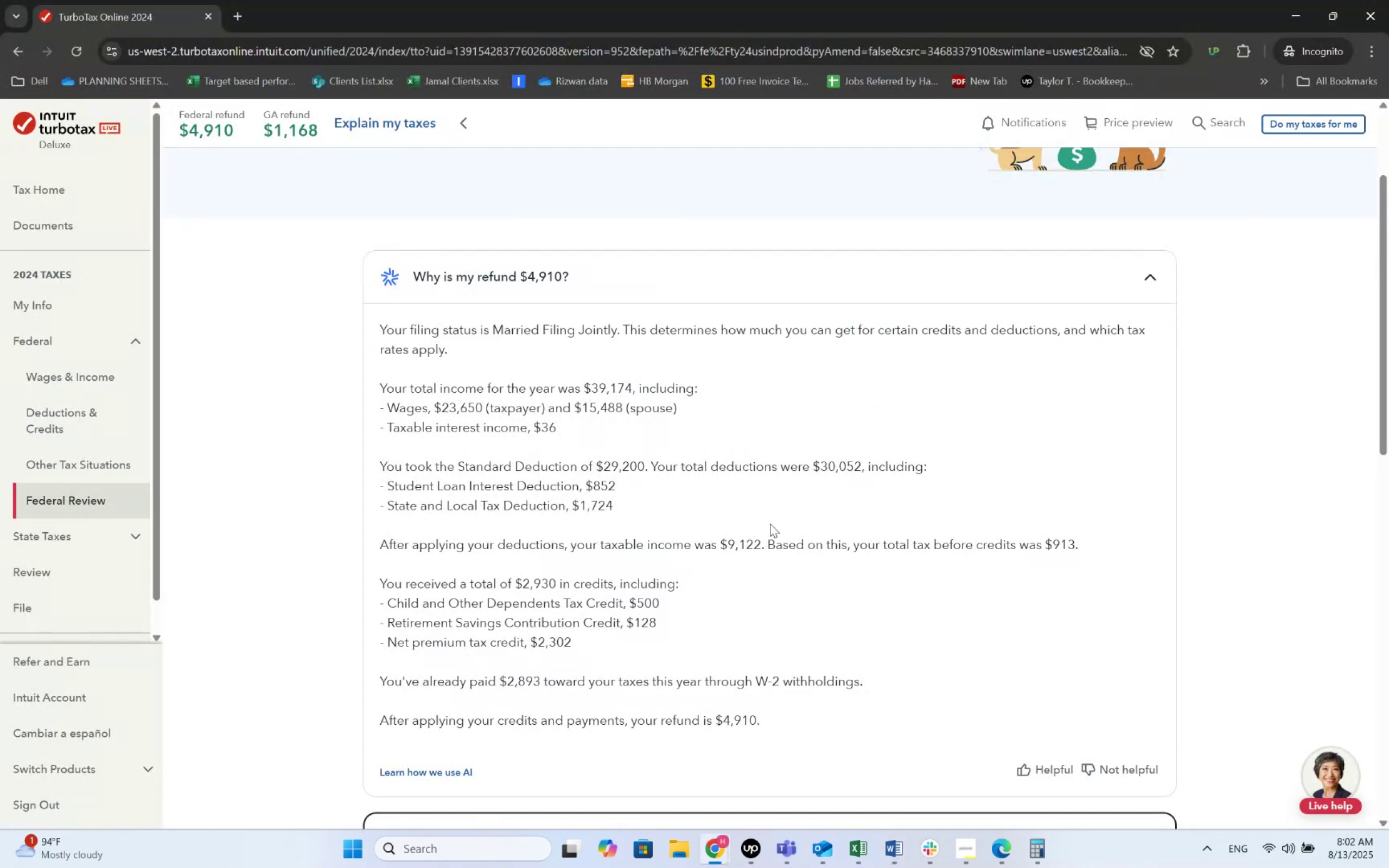 
key(Alt+AltLeft)
 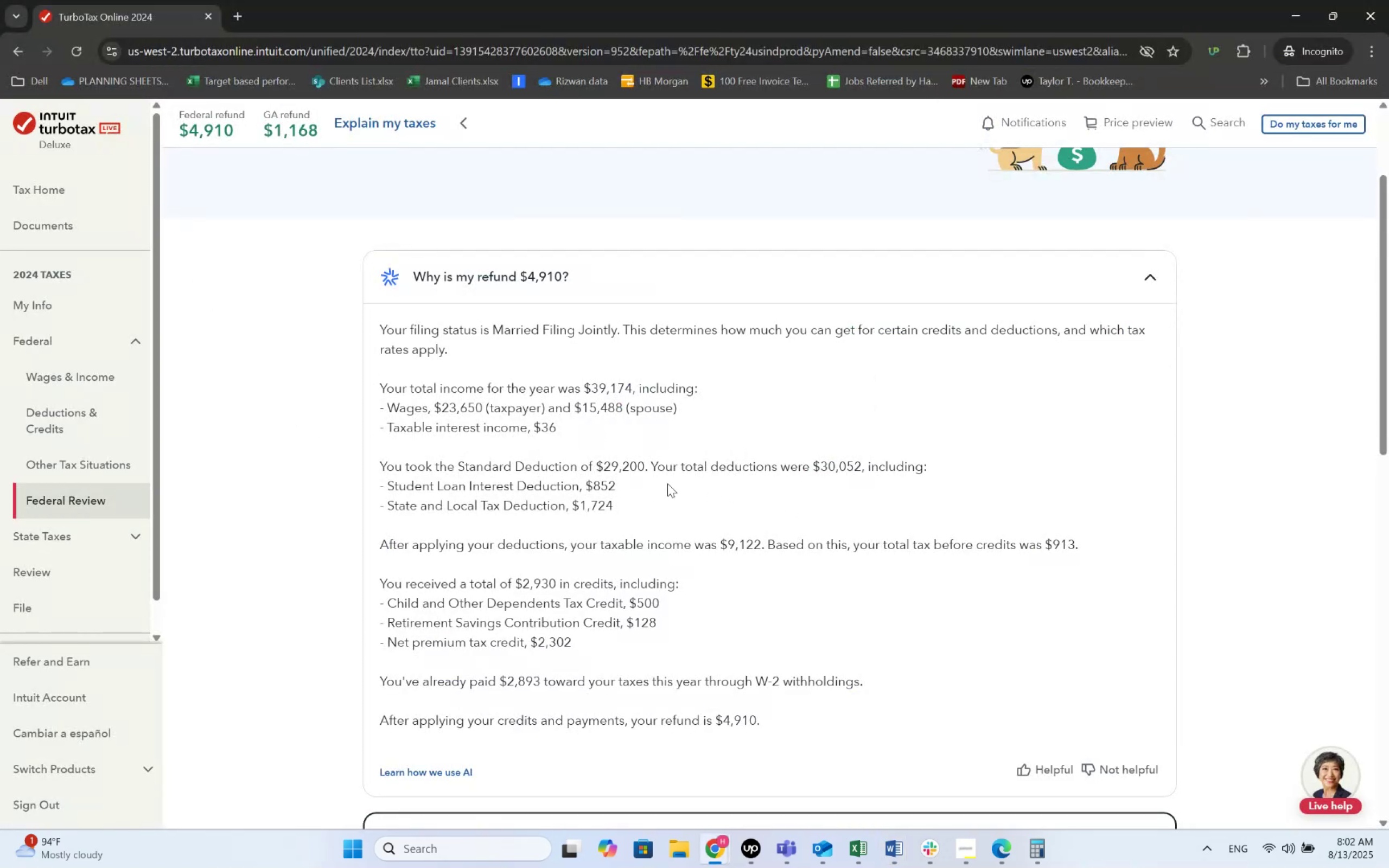 
key(Alt+Tab)
 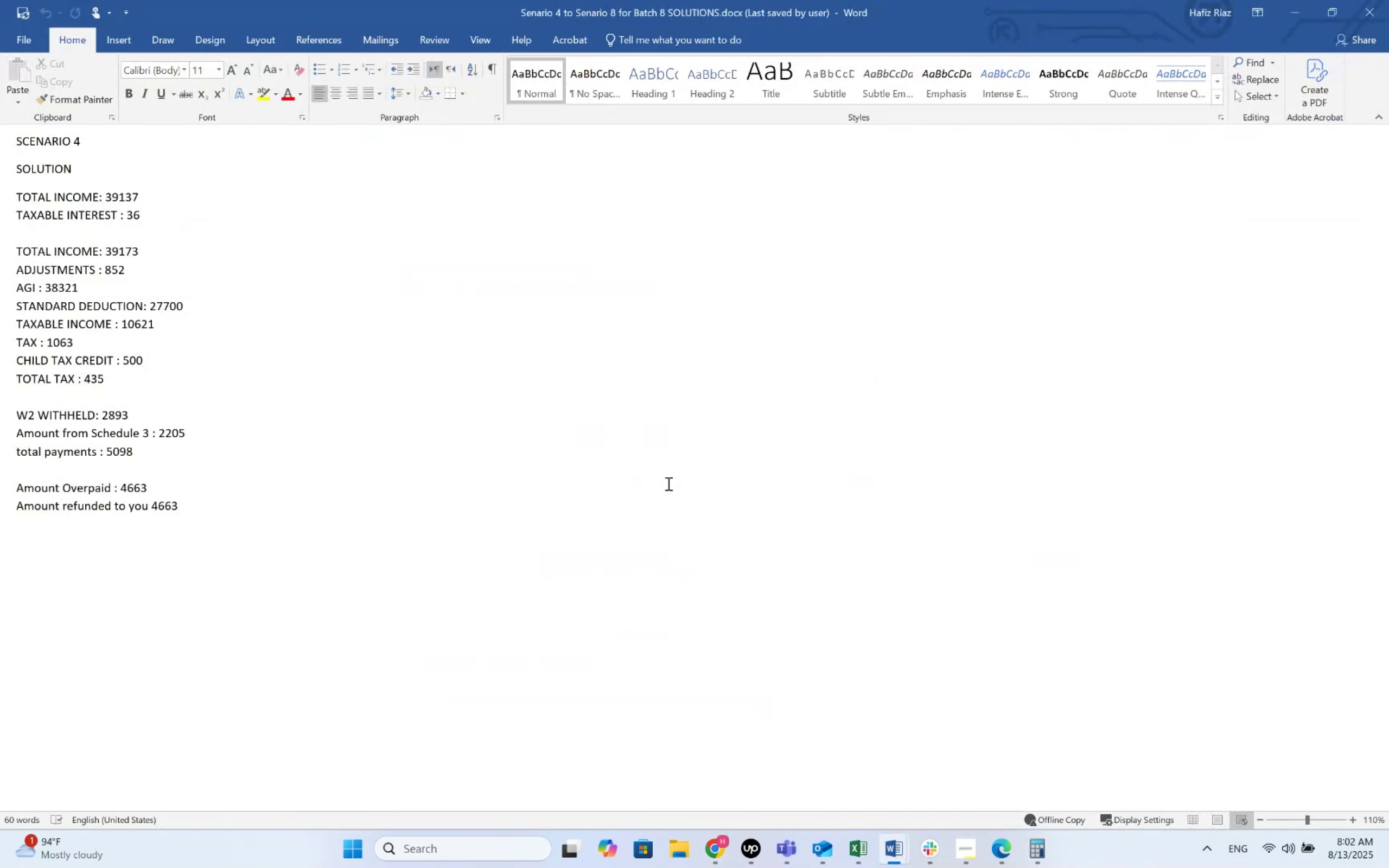 
key(Alt+AltLeft)
 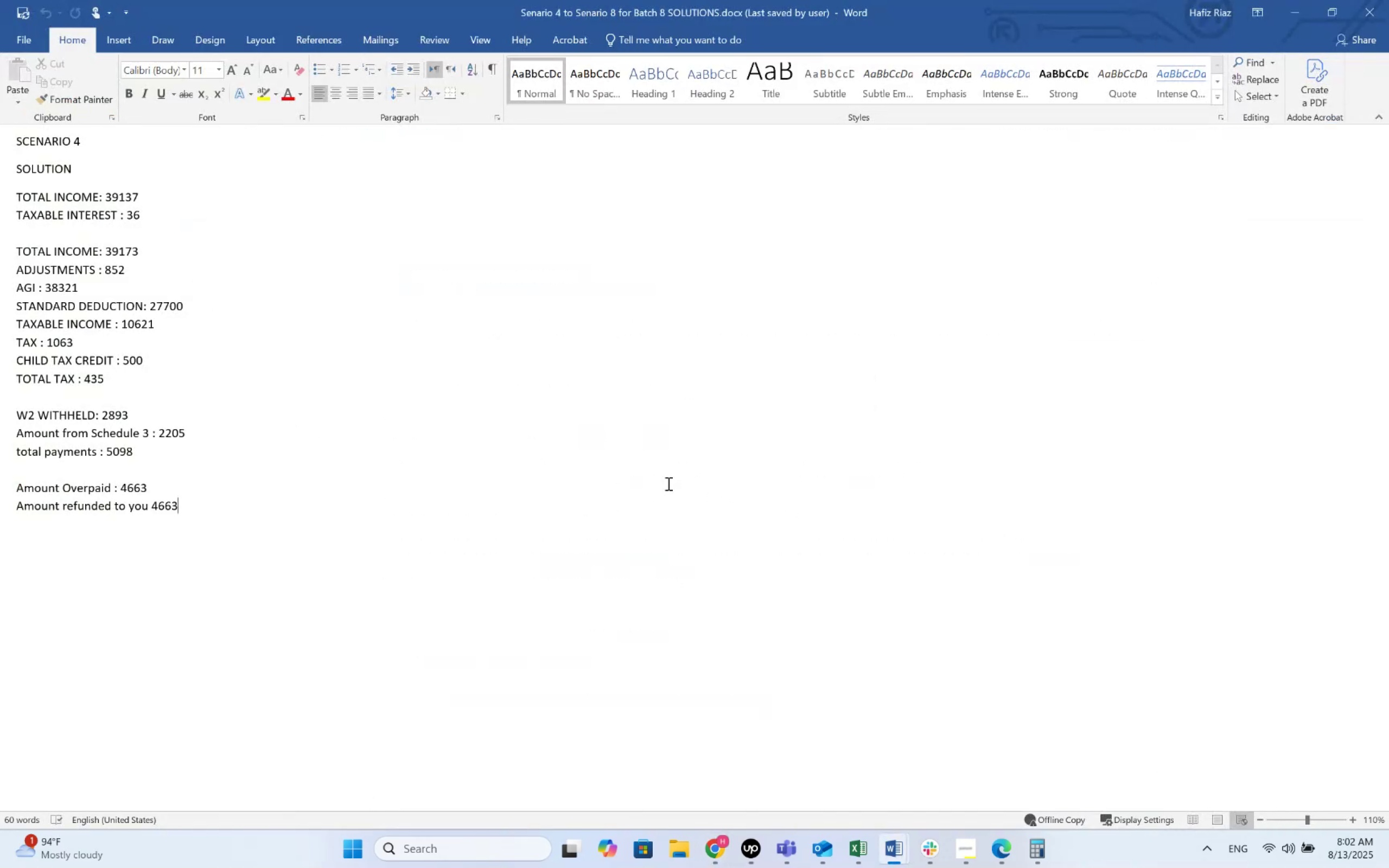 
key(Alt+Tab)
 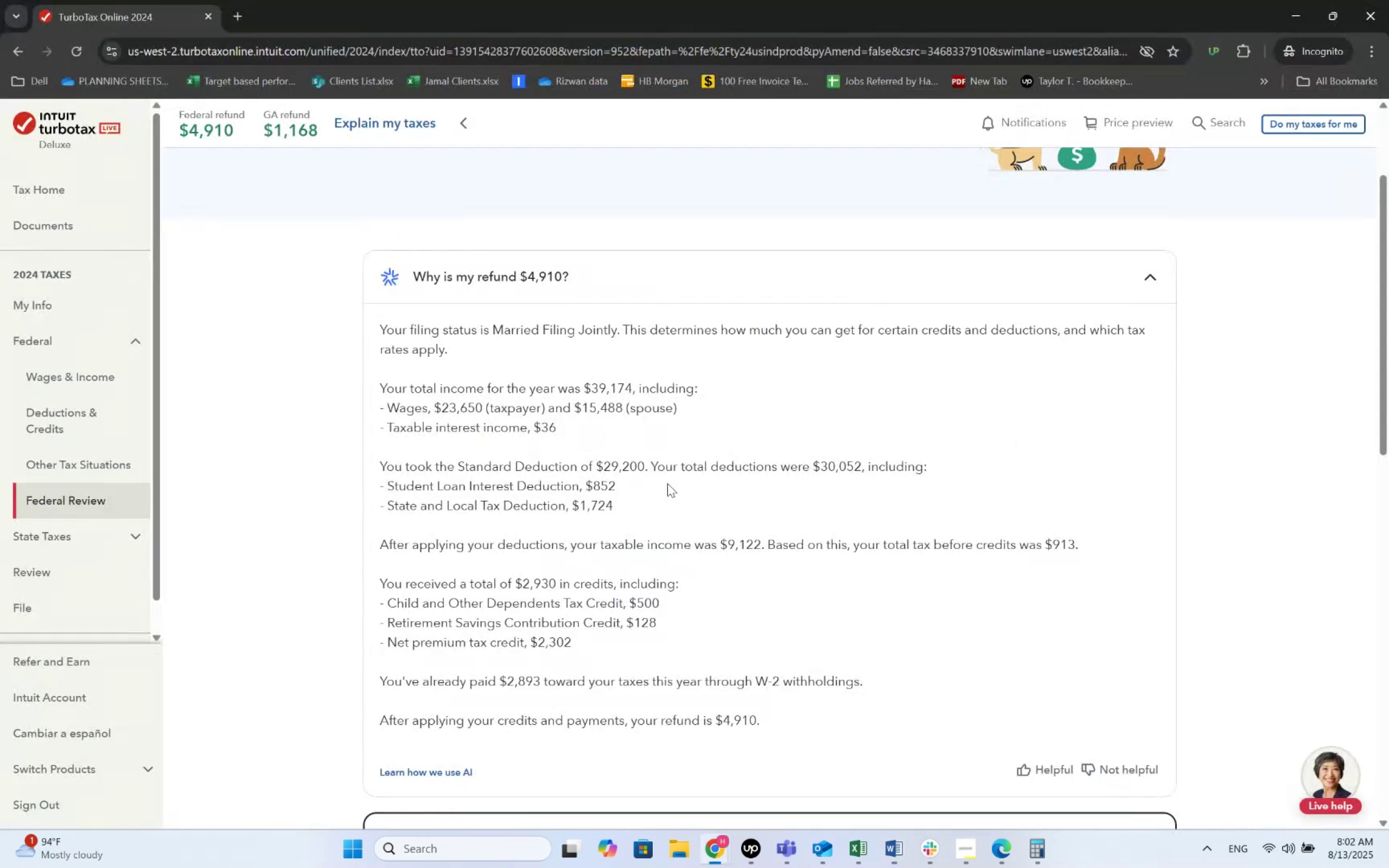 
key(Alt+AltLeft)
 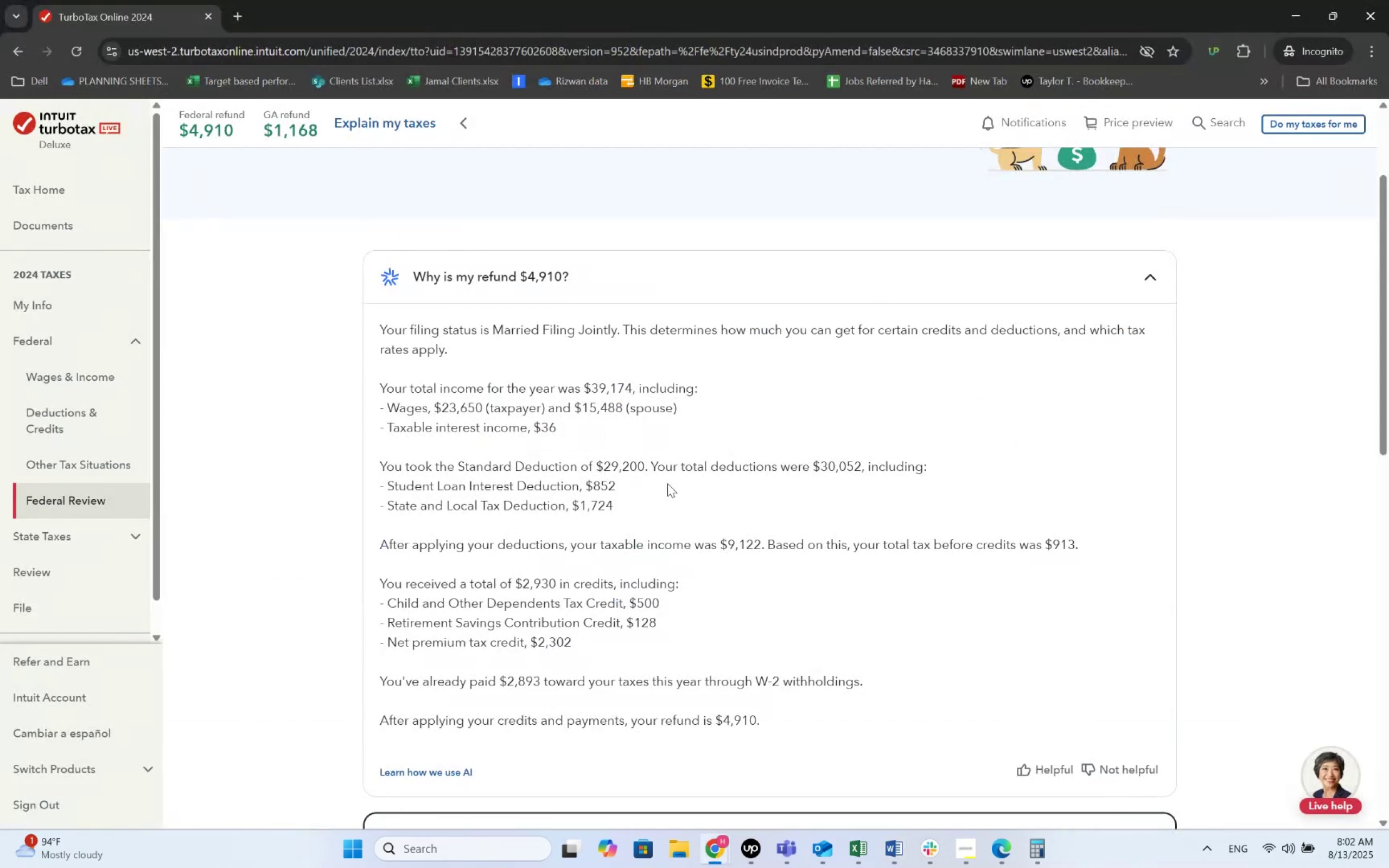 
key(Alt+Tab)
 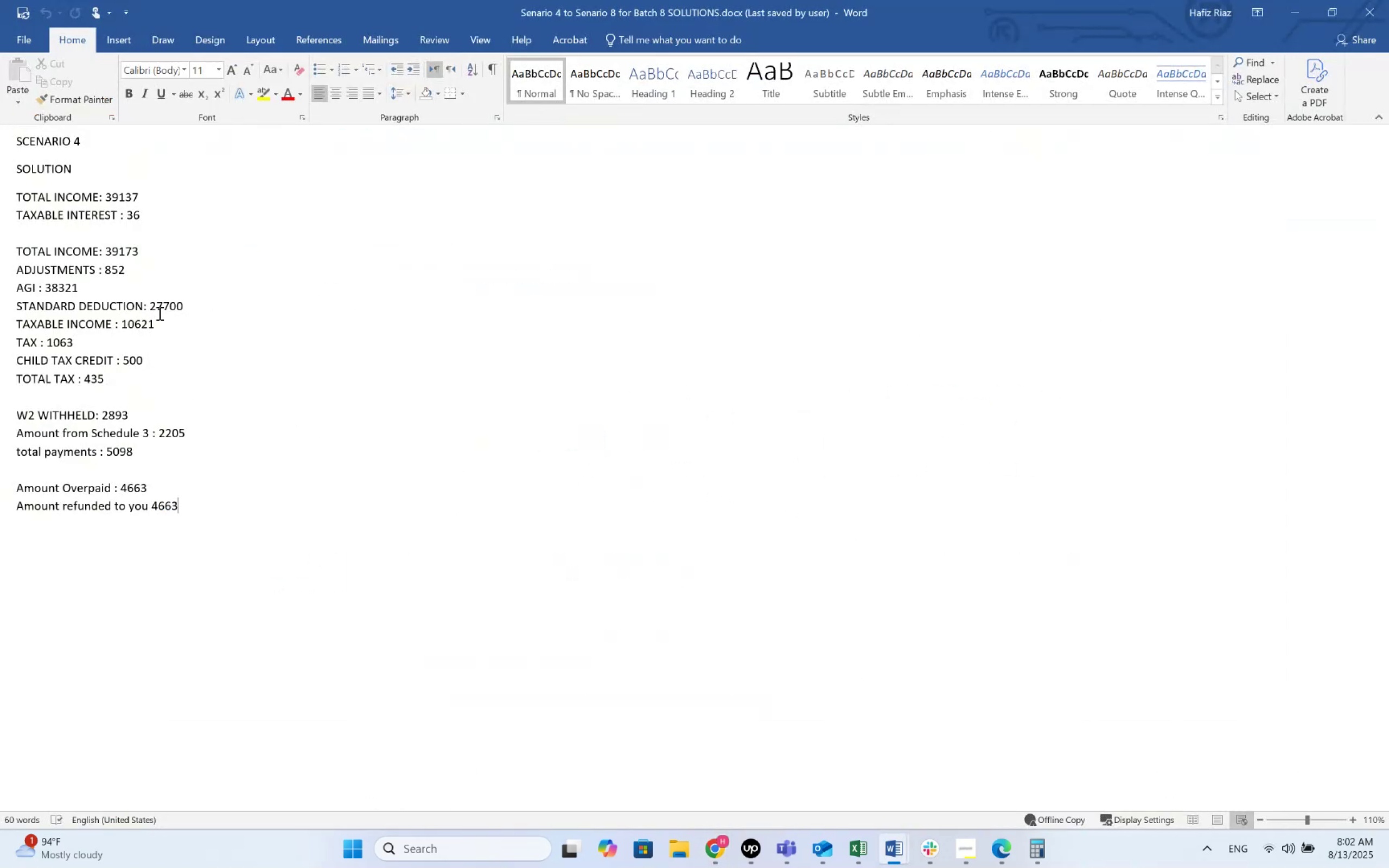 
double_click([162, 305])
 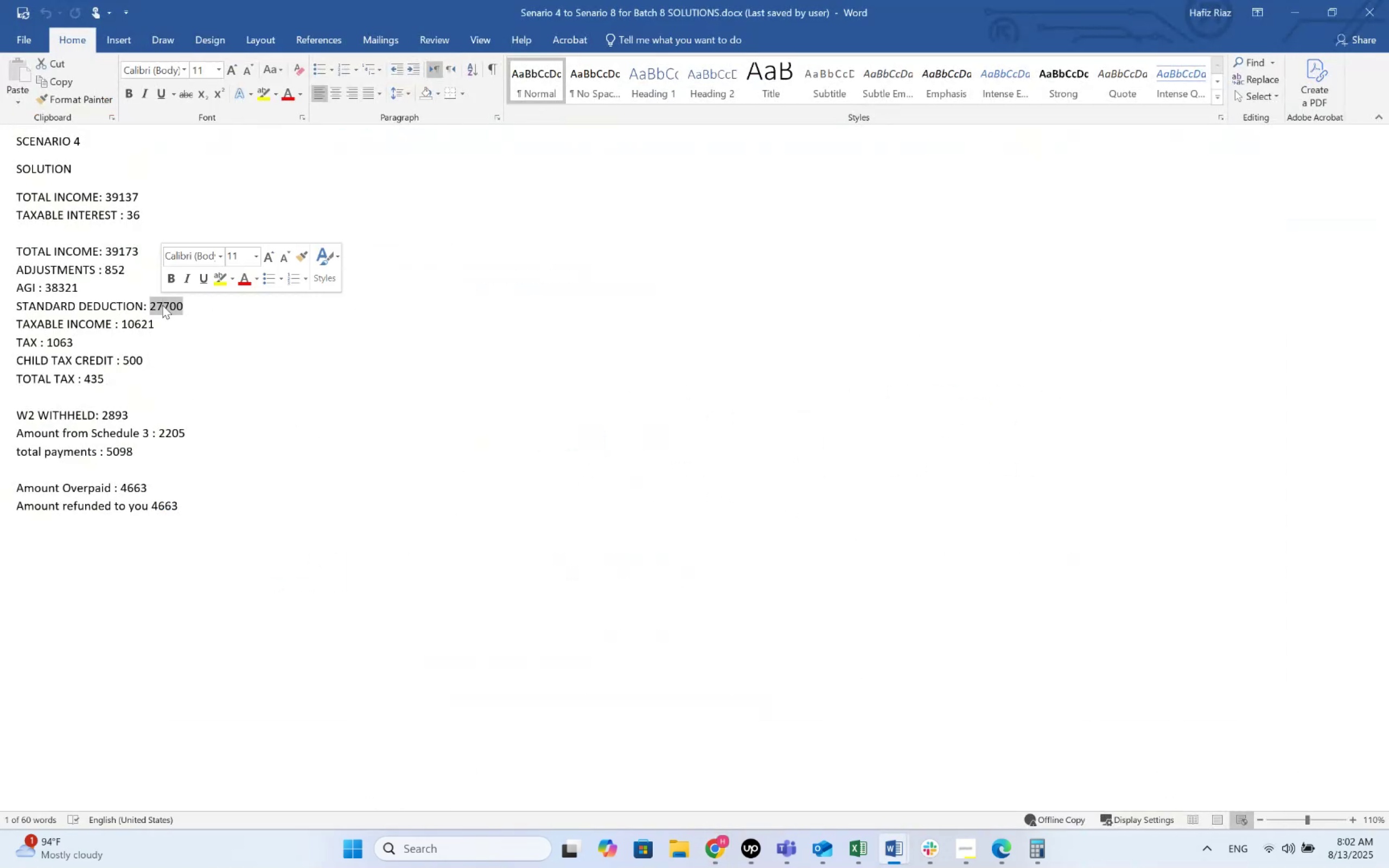 
key(Alt+AltLeft)
 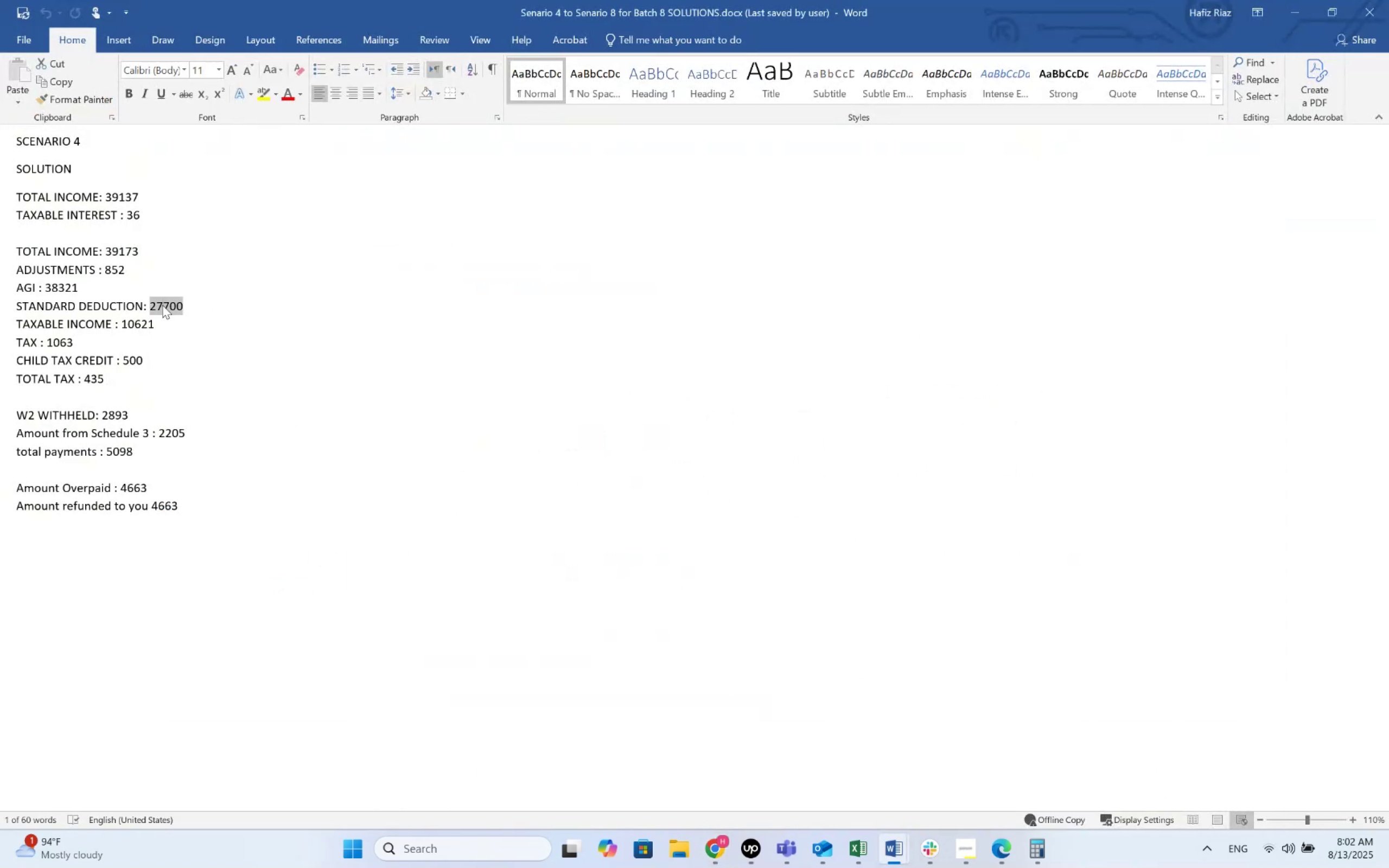 
key(Alt+Tab)
 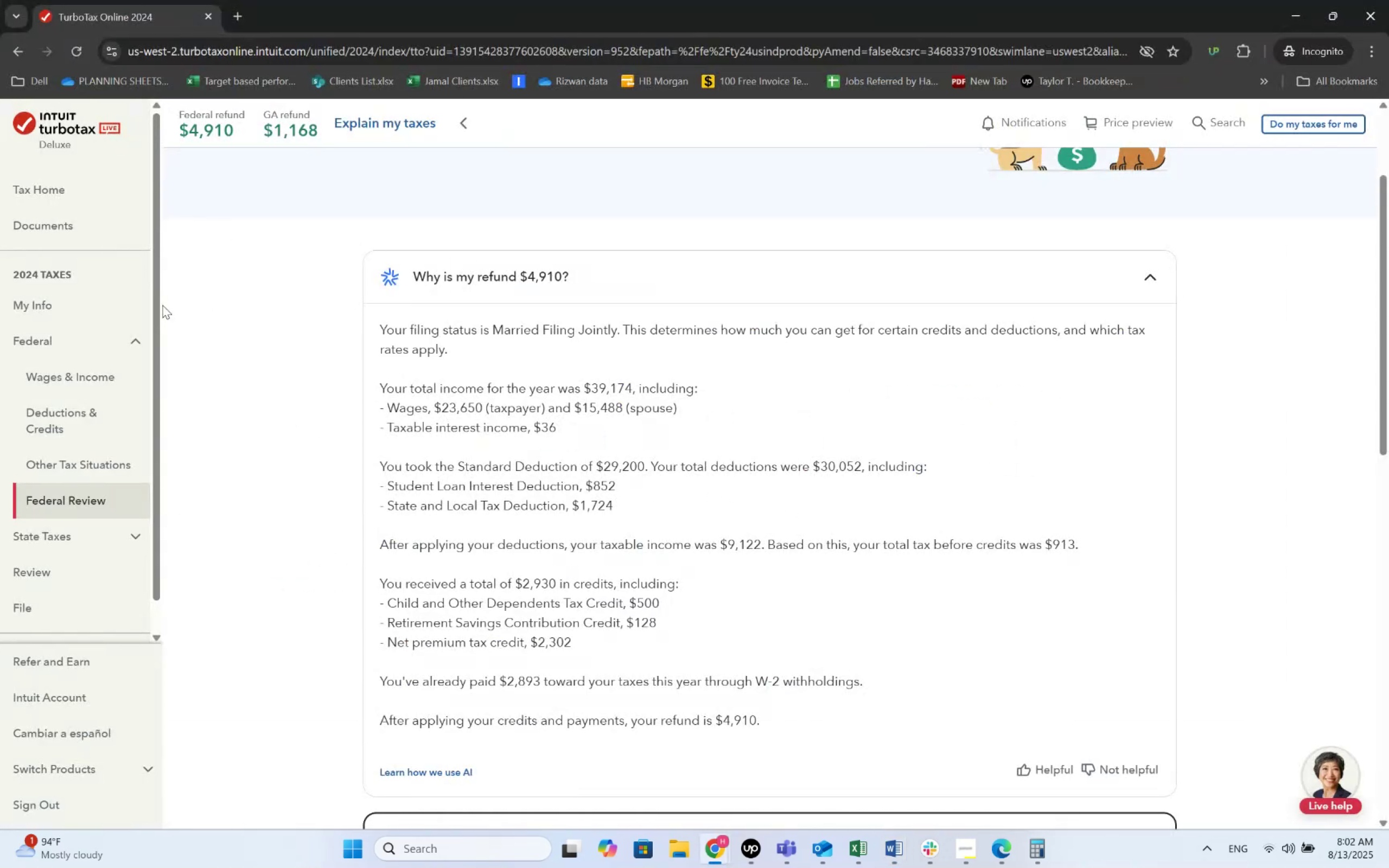 
key(Alt+AltLeft)
 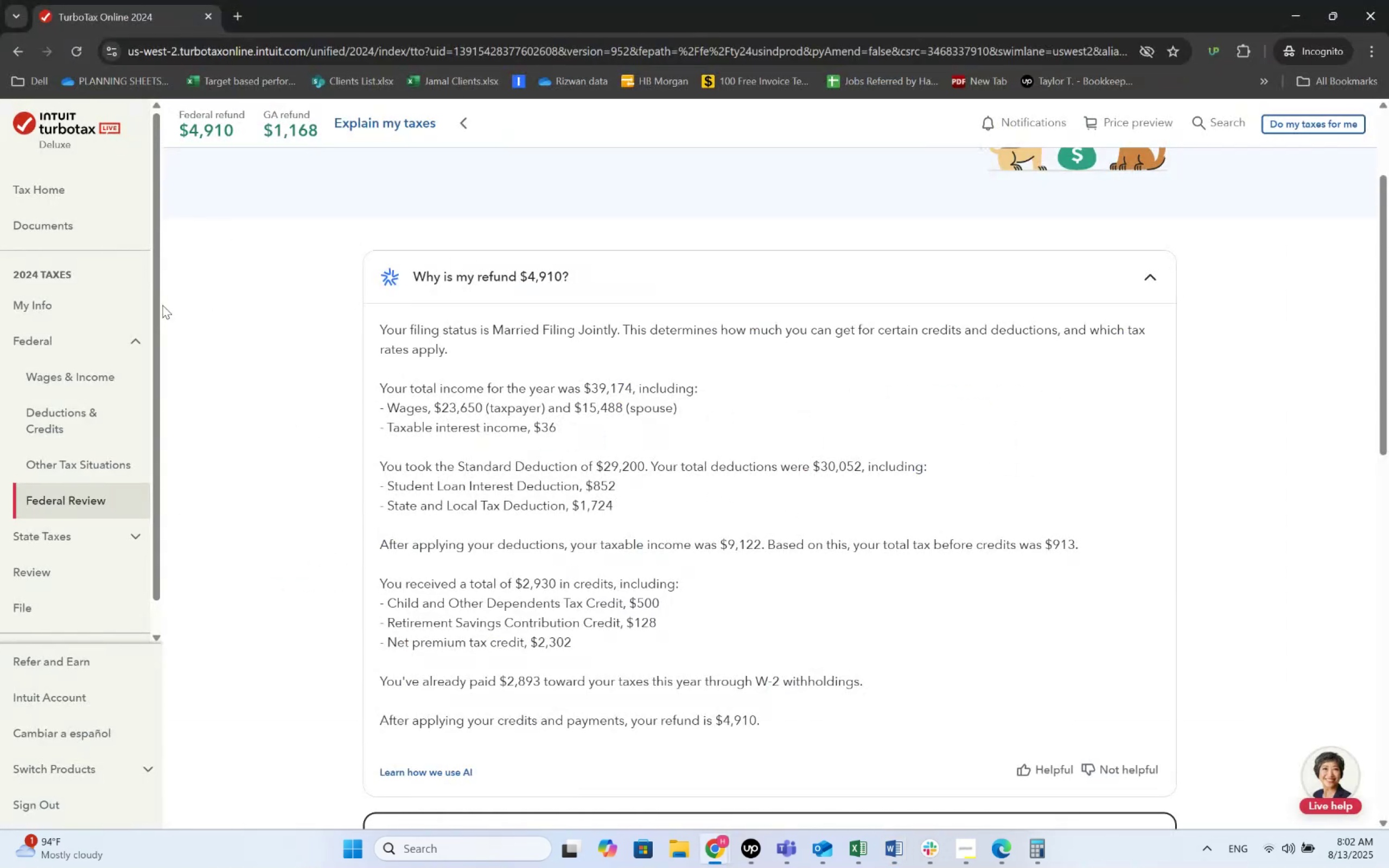 
key(Alt+Tab)
 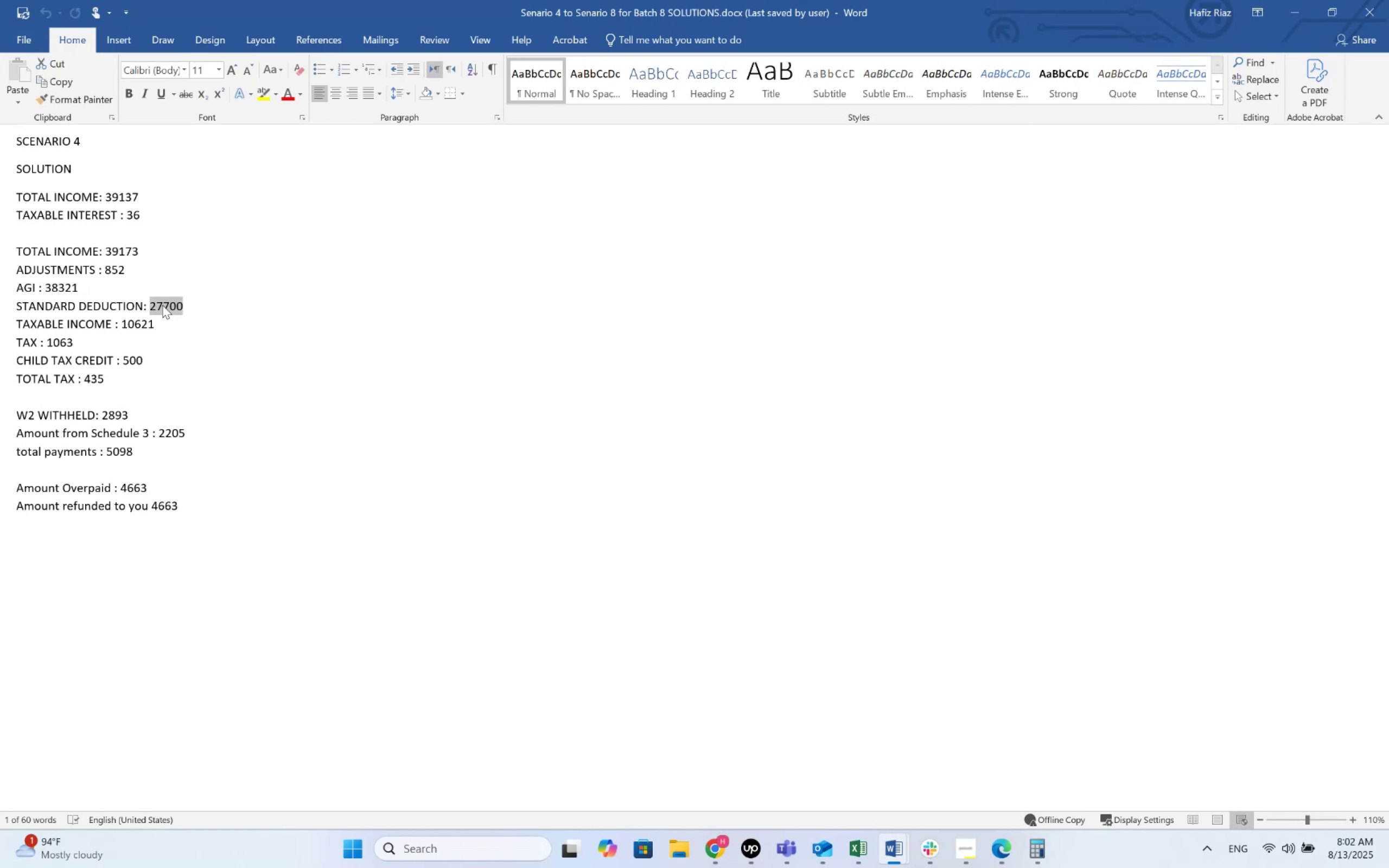 
left_click([111, 615])
 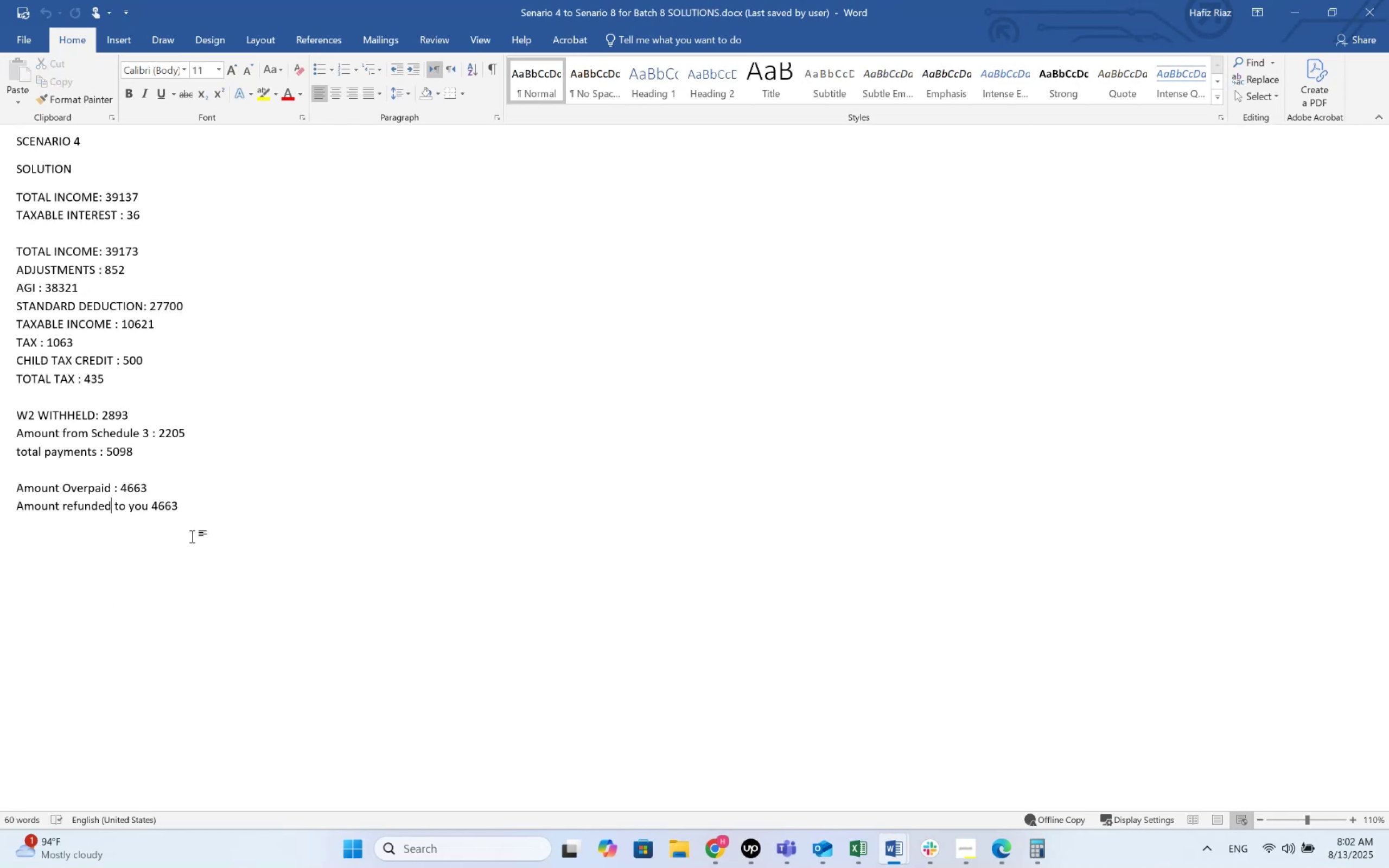 
left_click([201, 517])
 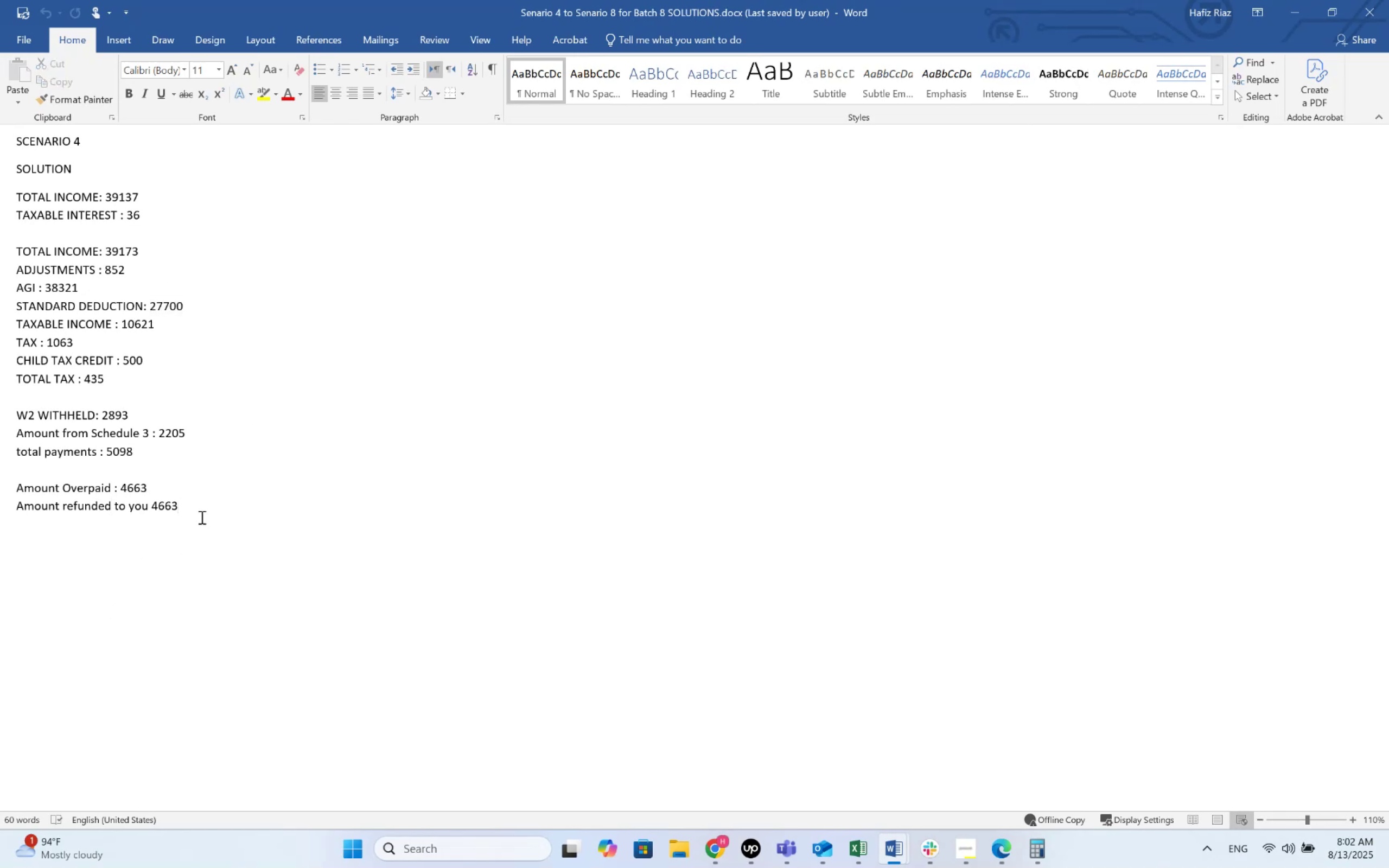 
key(Shift+Enter)
 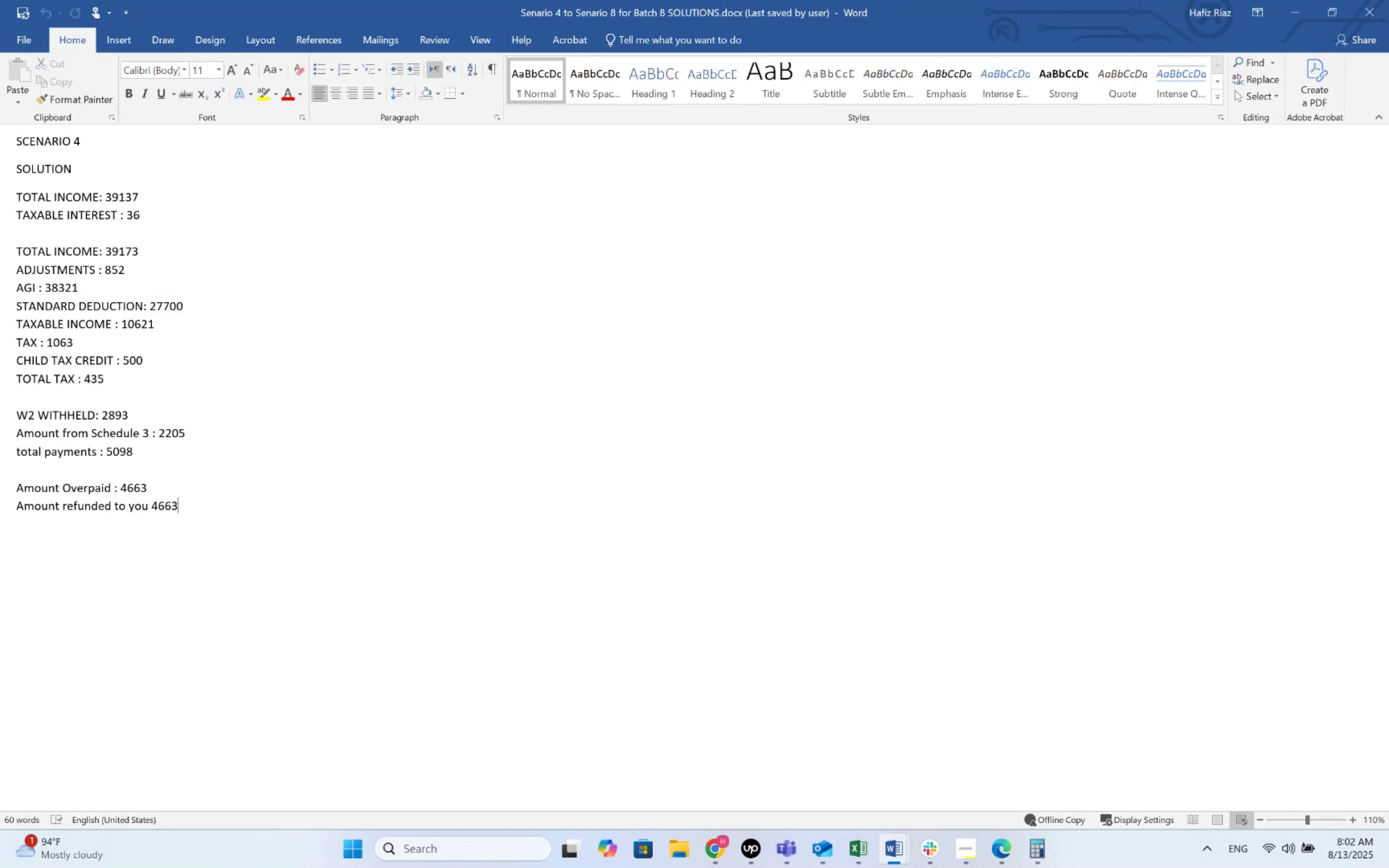 
key(Shift+Enter)
 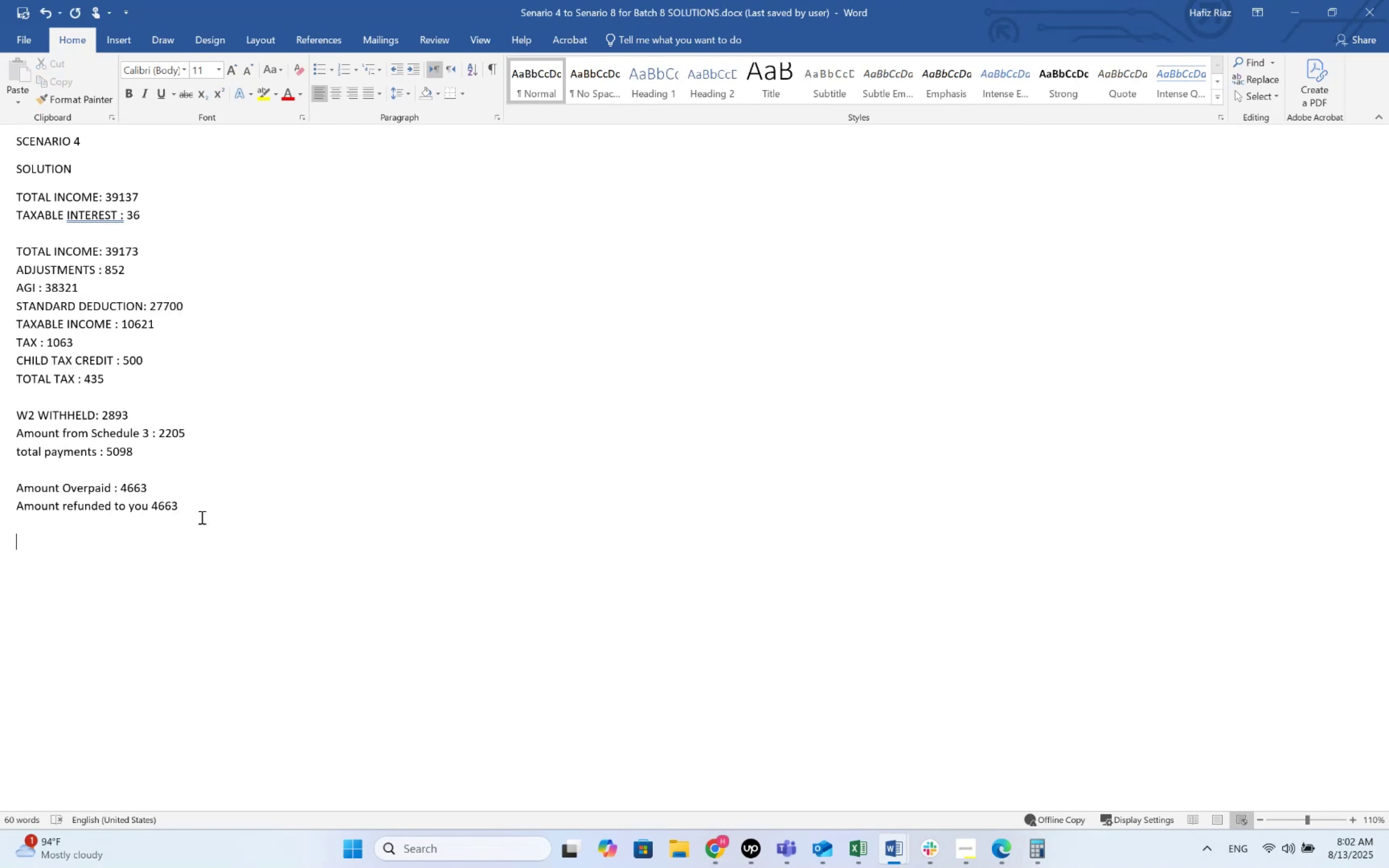 
type(SCENARIO ANSWER IF A)
key(Backspace)
type(WE ASSUMED FOR 2024)
 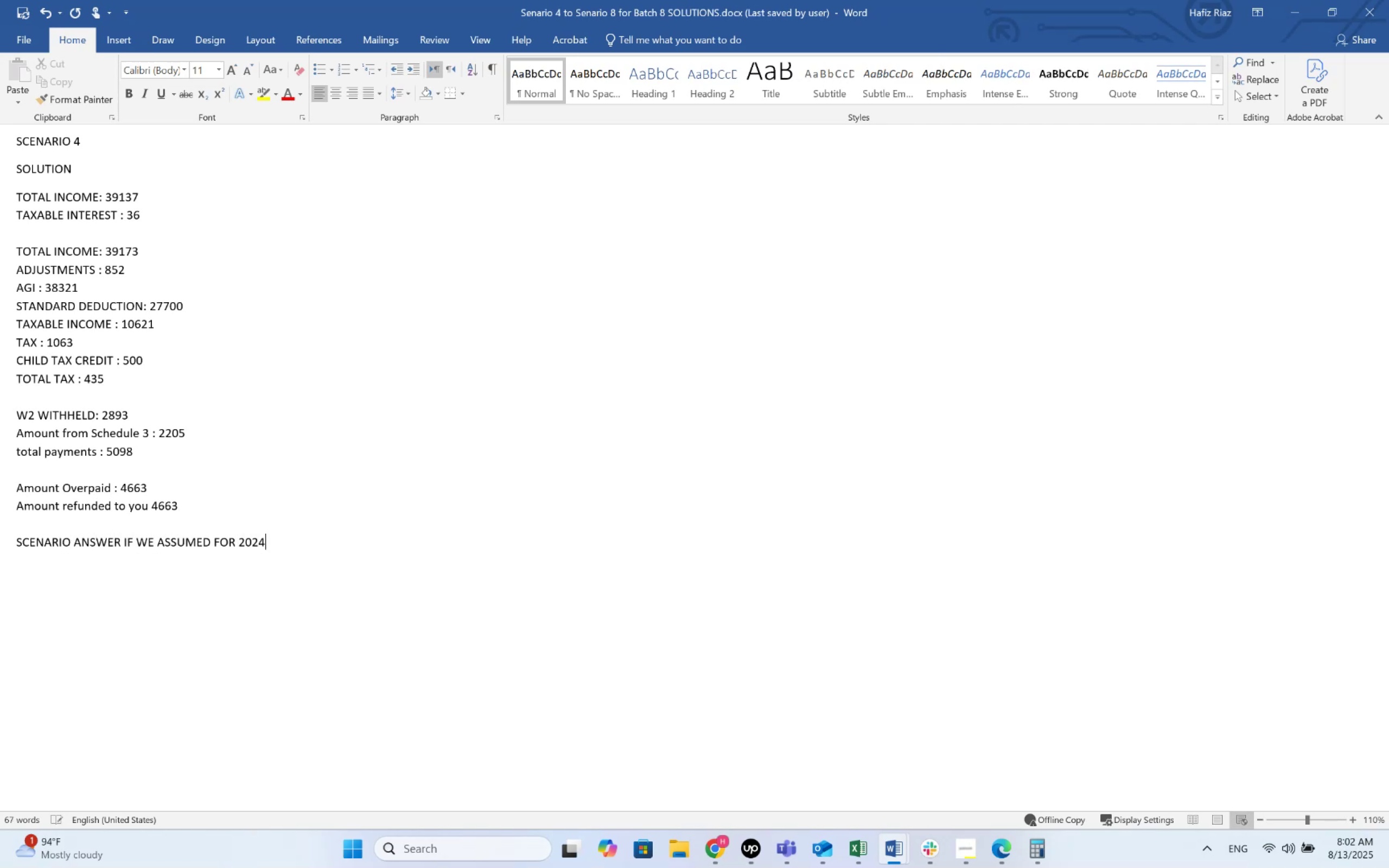 
key(Shift+ArrowUp)
 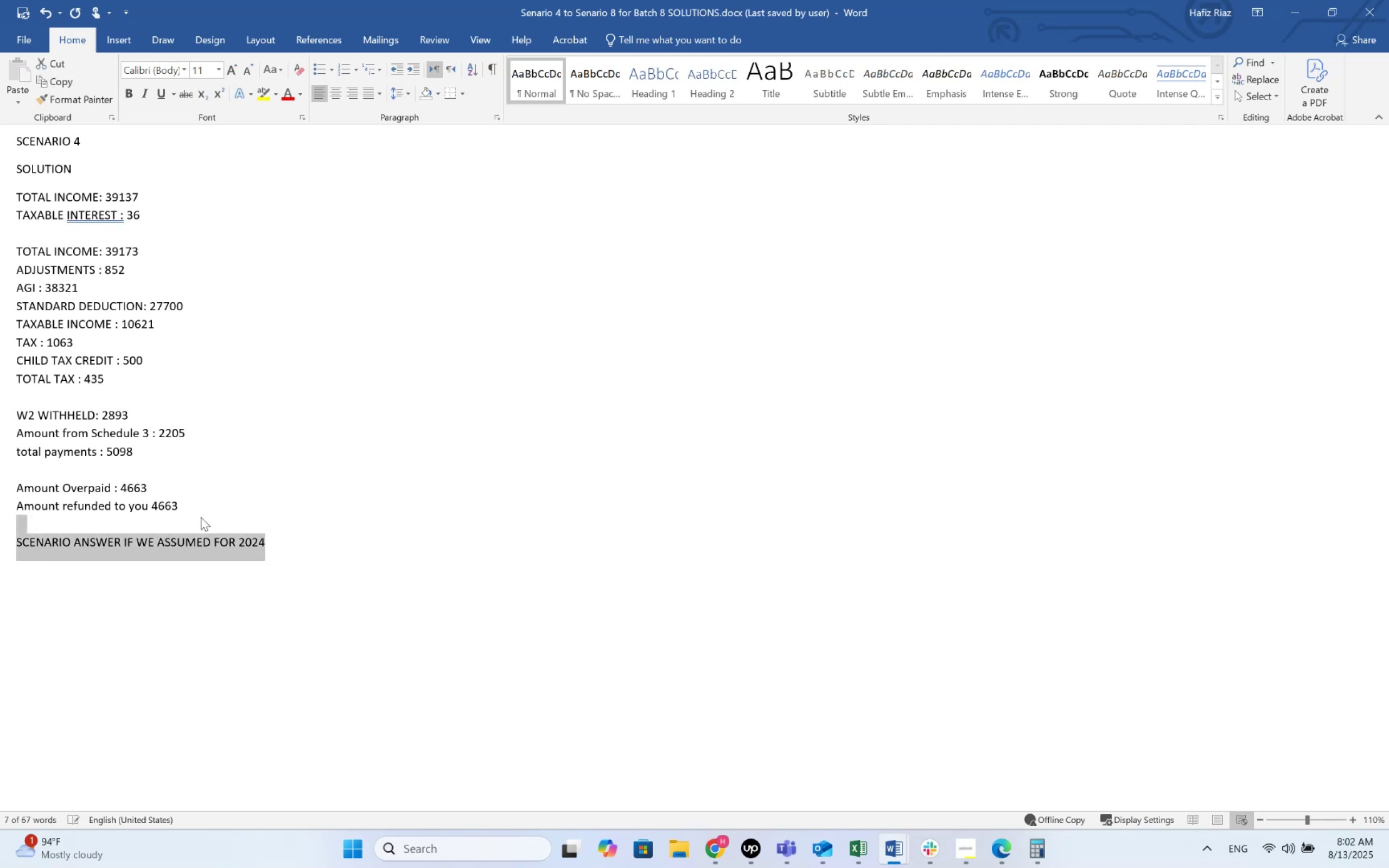 
key(Shift+ArrowDown)
 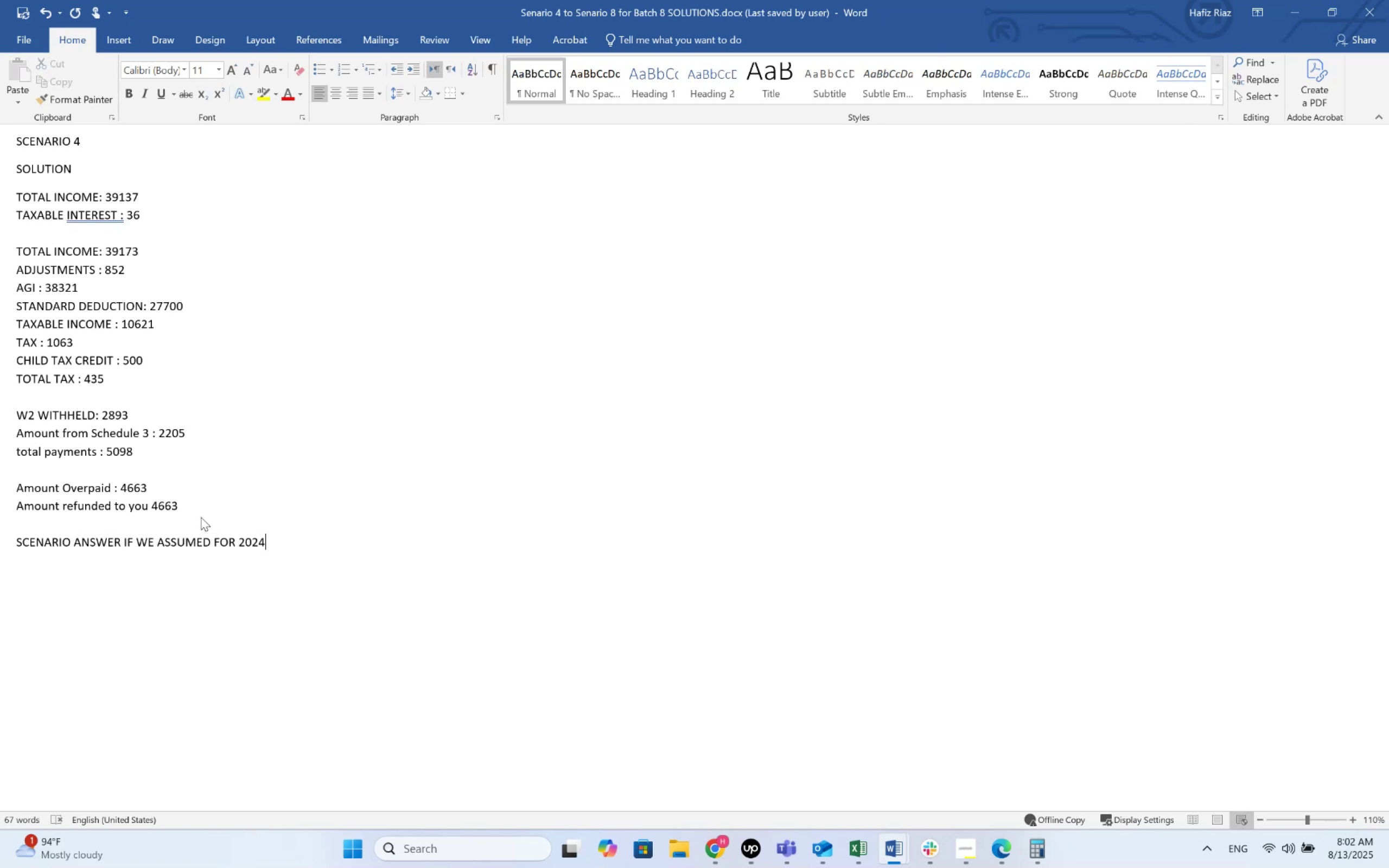 
key(Shift+ArrowUp)
 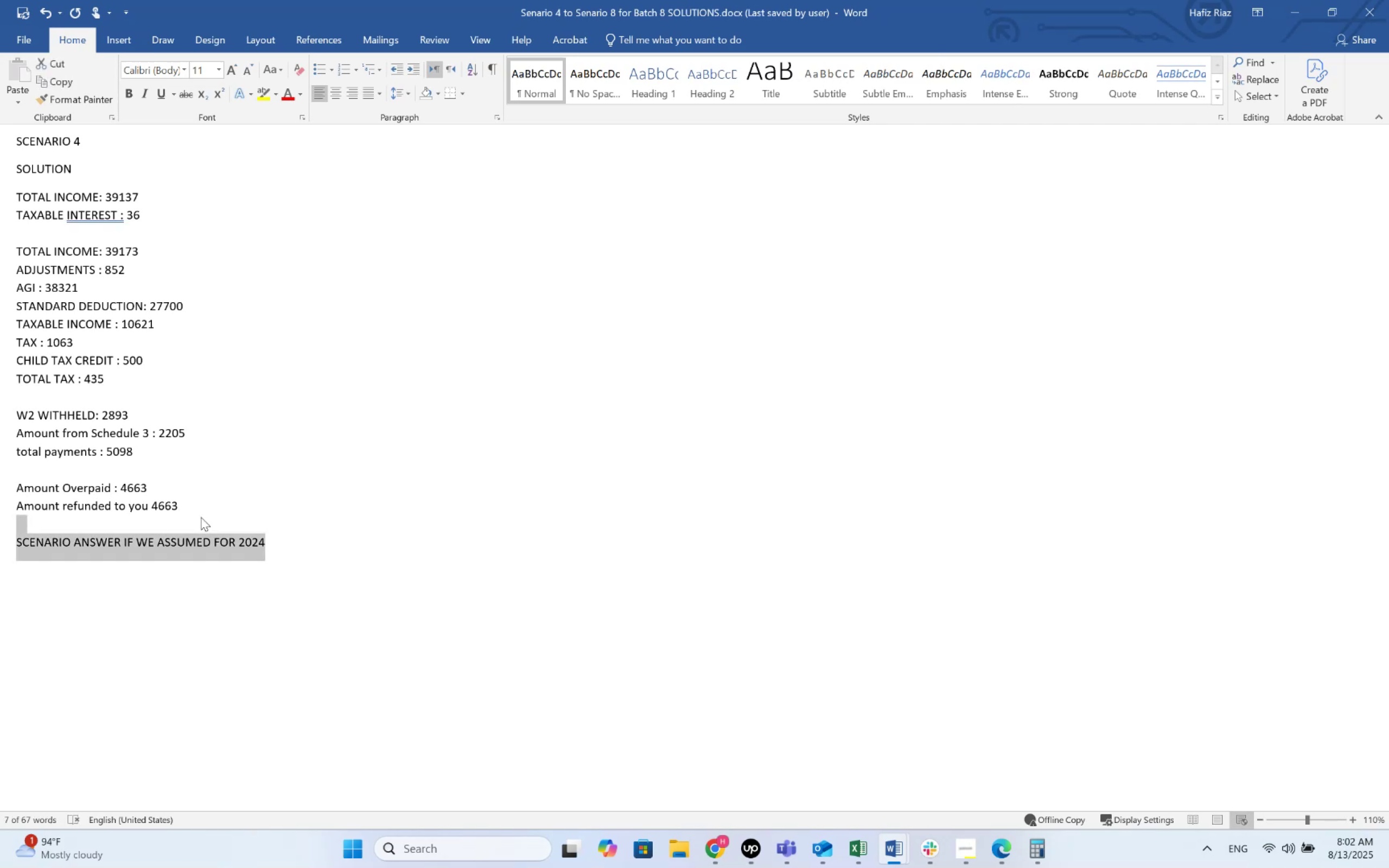 
key(Control+B)
 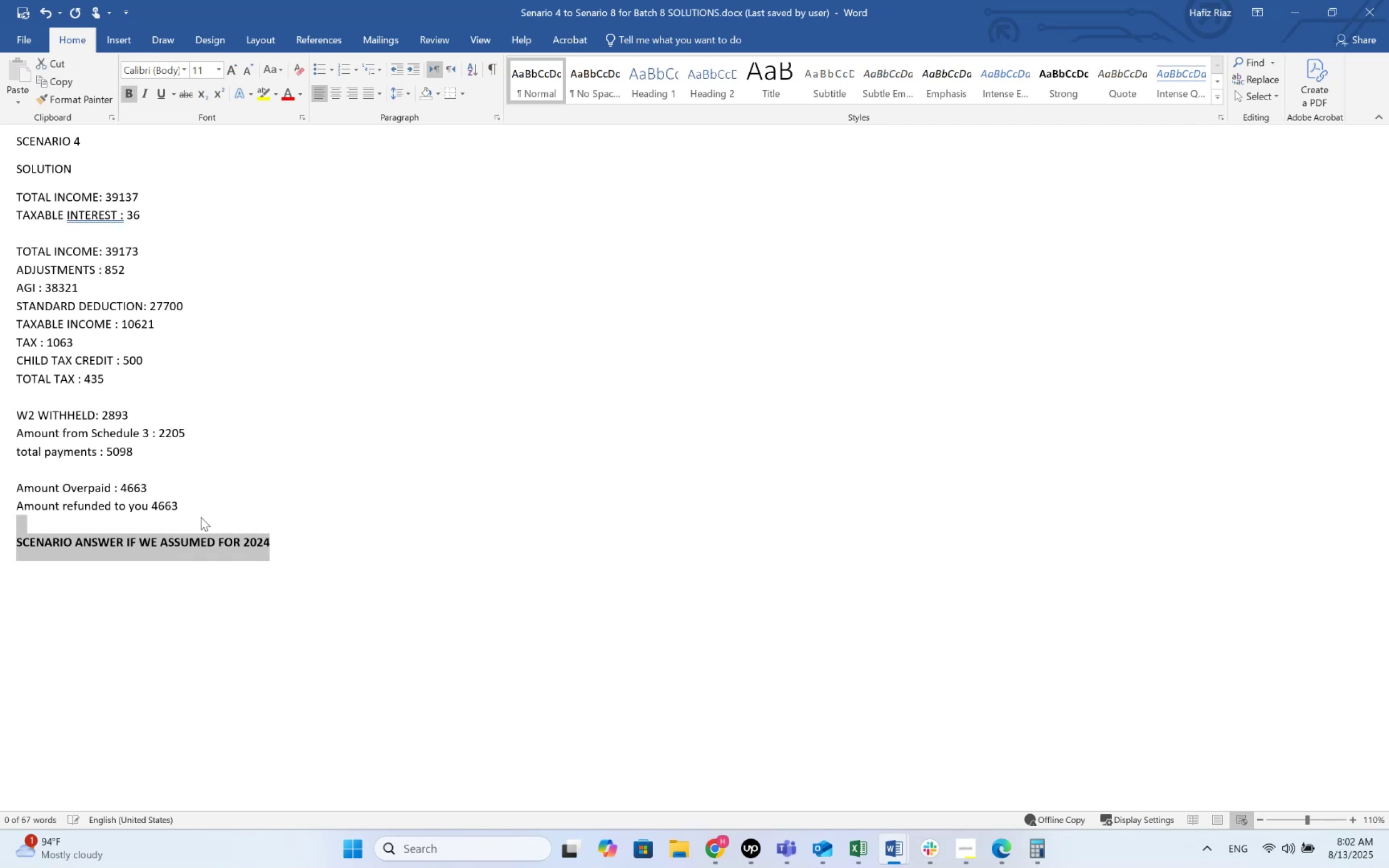 
key(ArrowDown)
 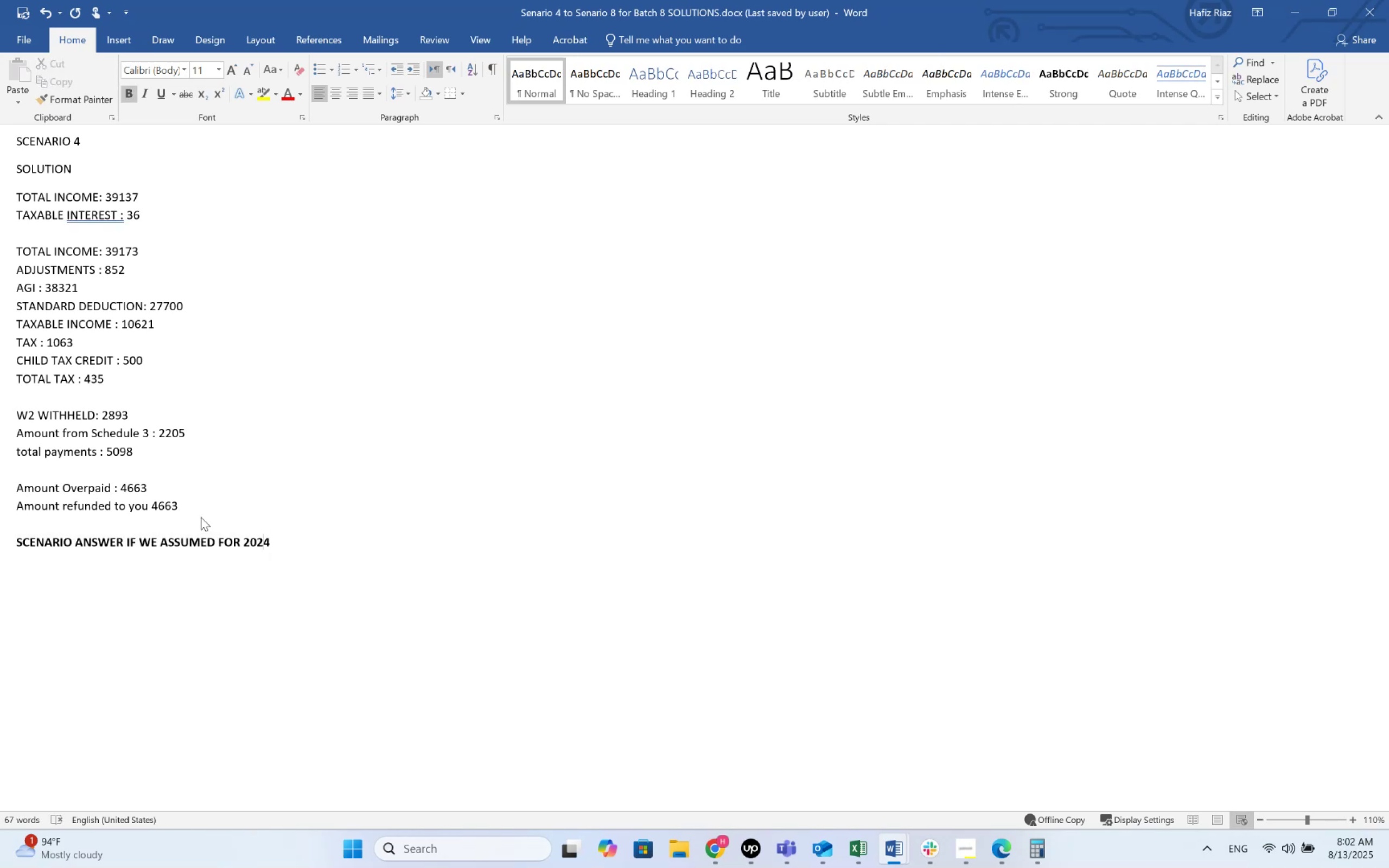 
key(ArrowRight)
 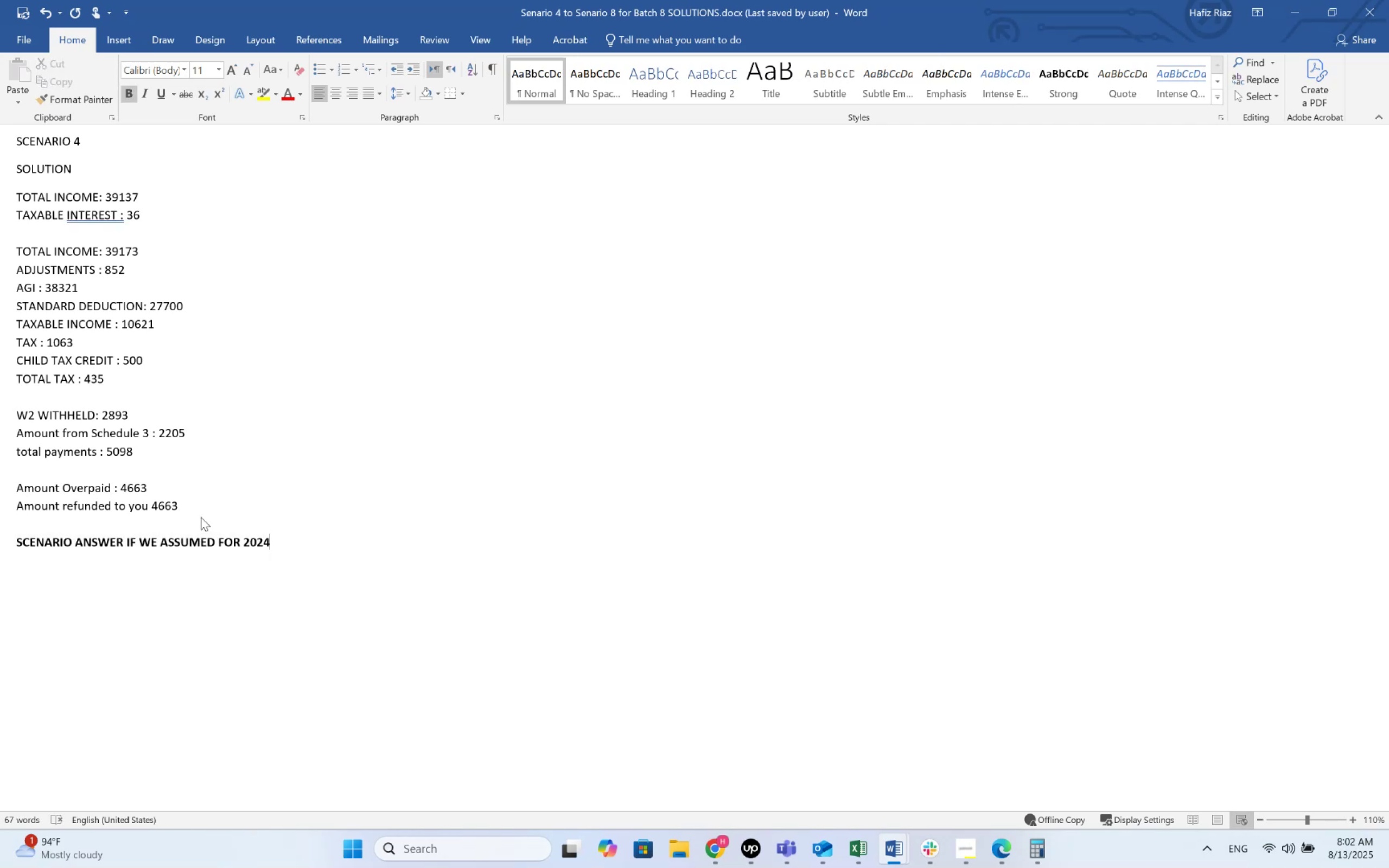 
key(Shift+Enter)
 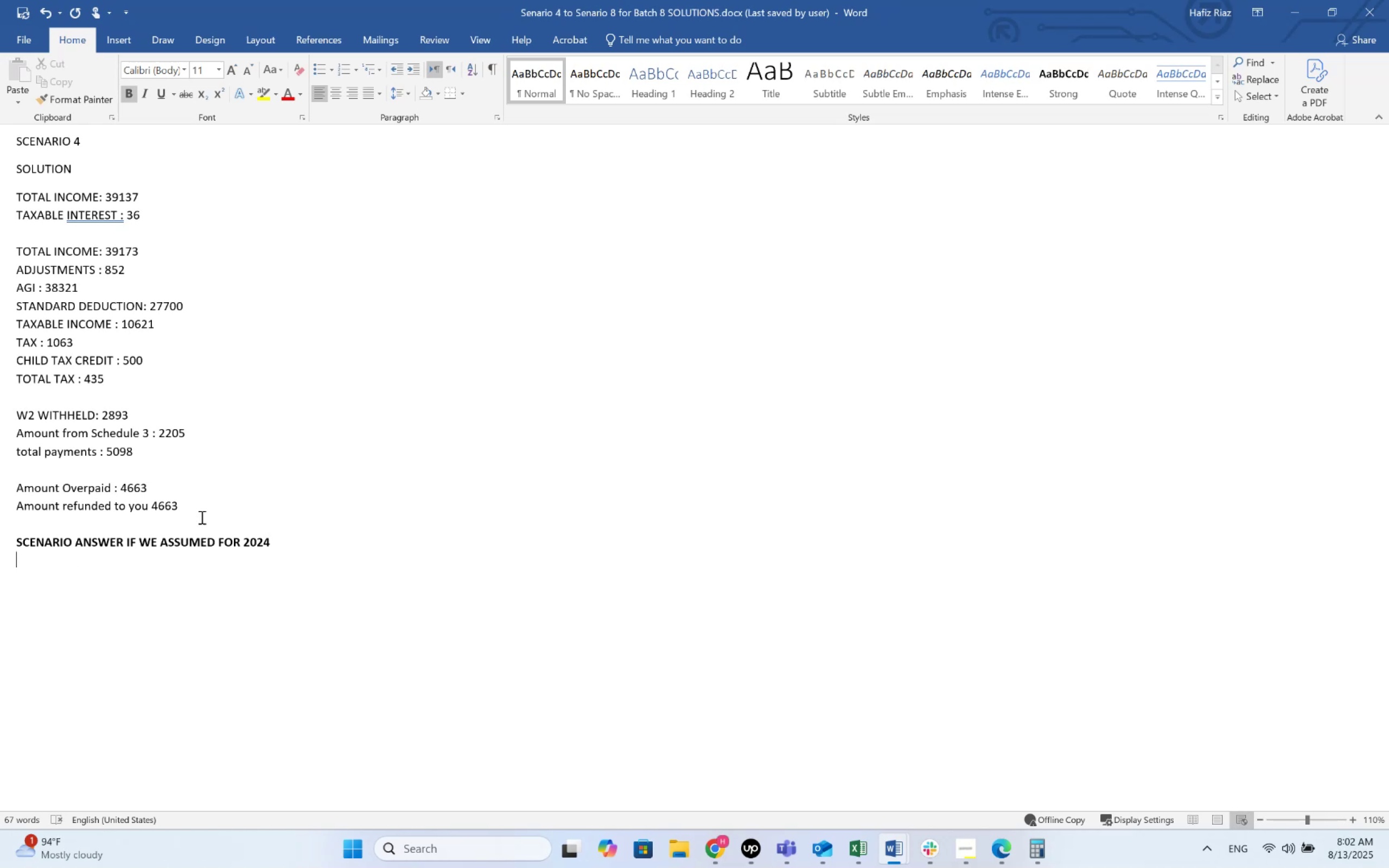 
left_click_drag(start_coordinate=[196, 502], to_coordinate=[21, 203])
 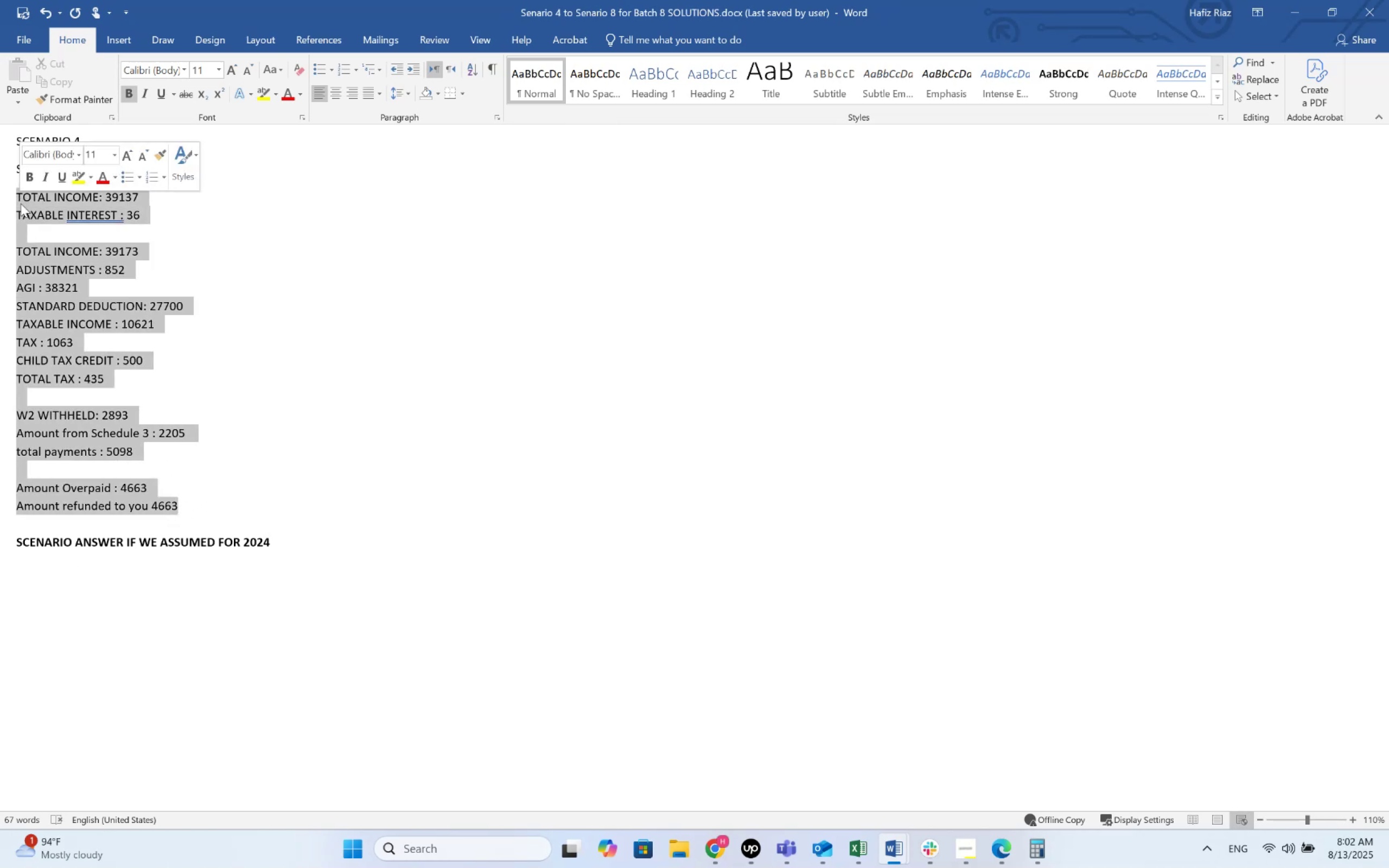 
key(Control+C)
 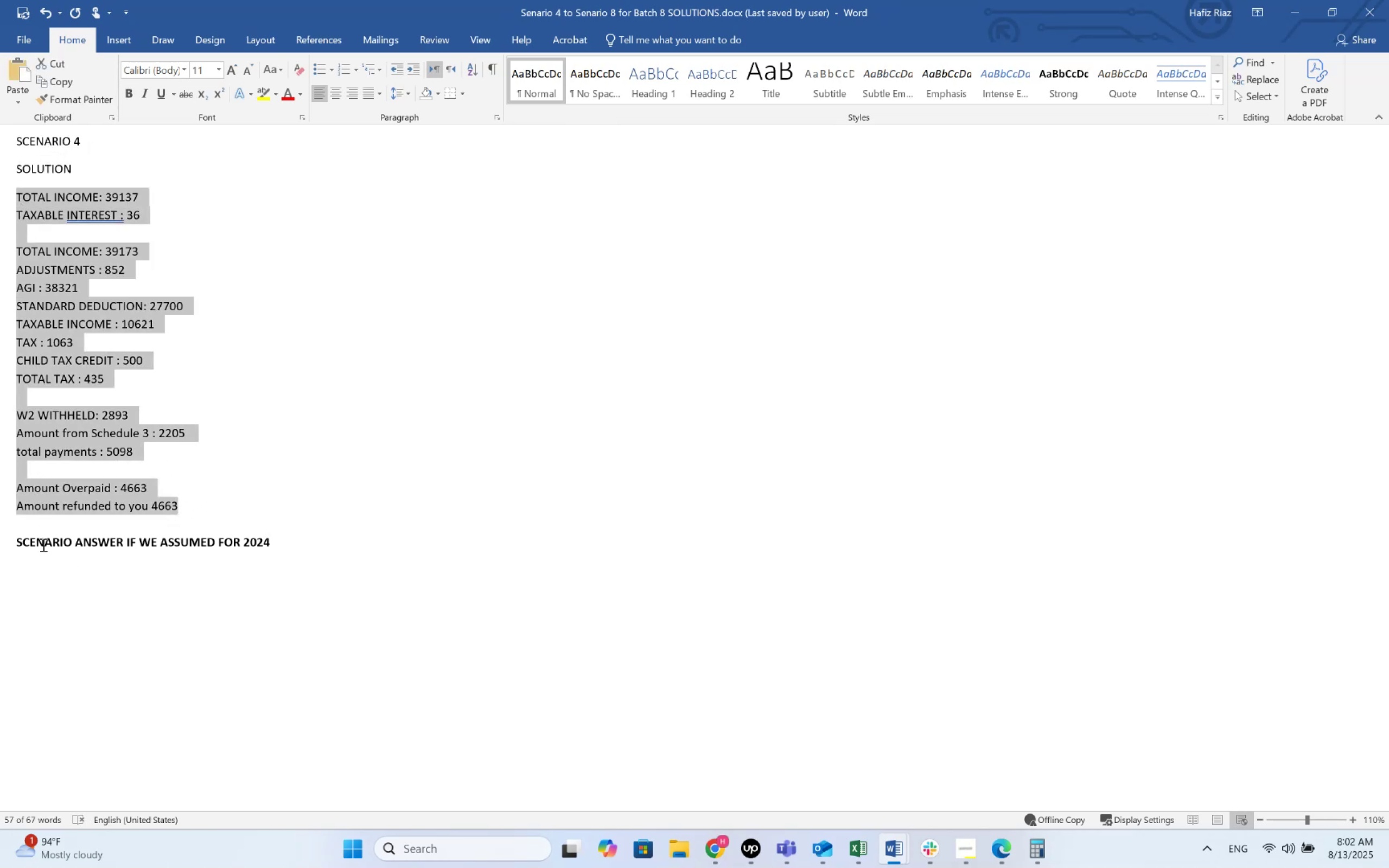 
key(Control+C)
 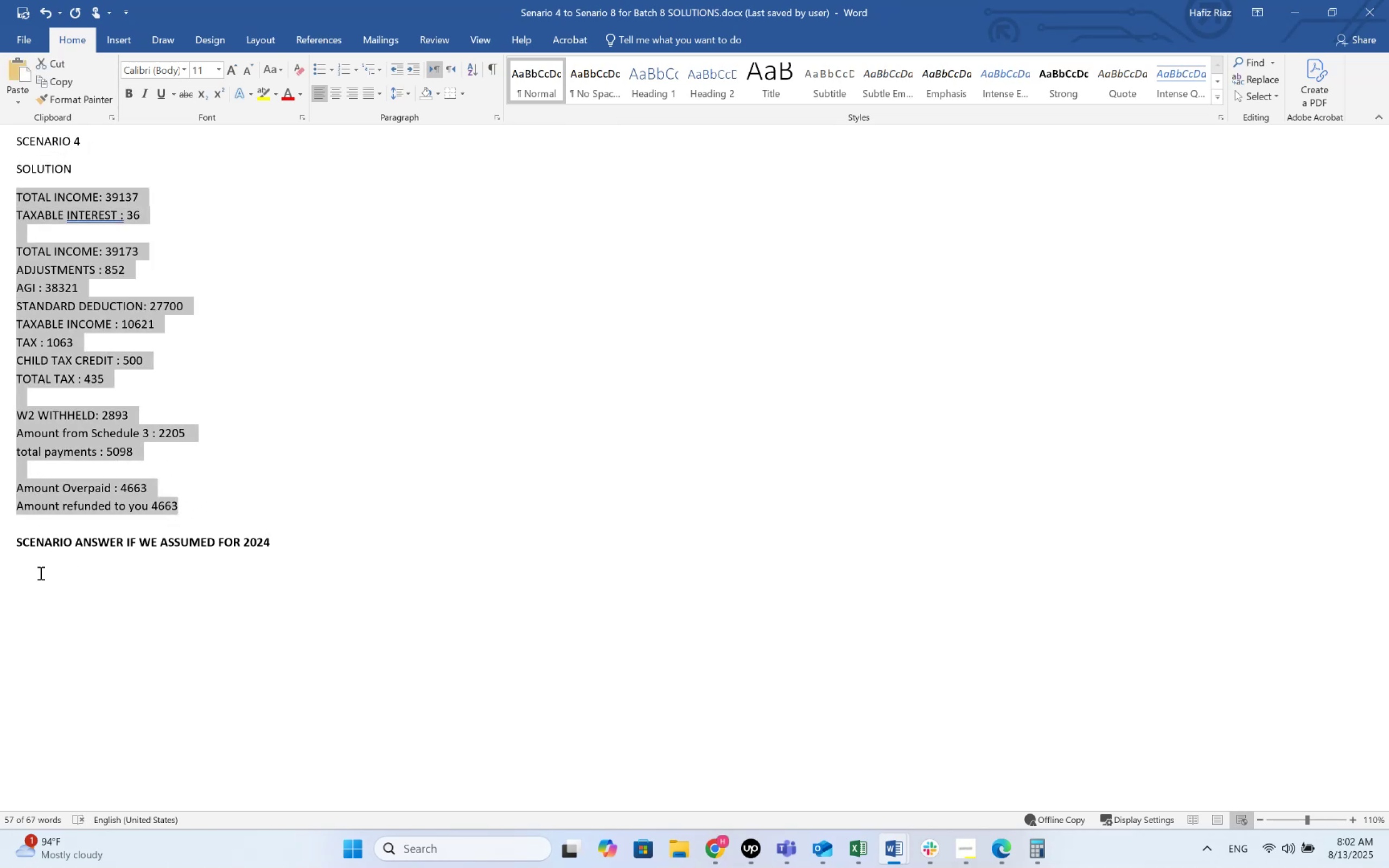 
left_click([40, 573])
 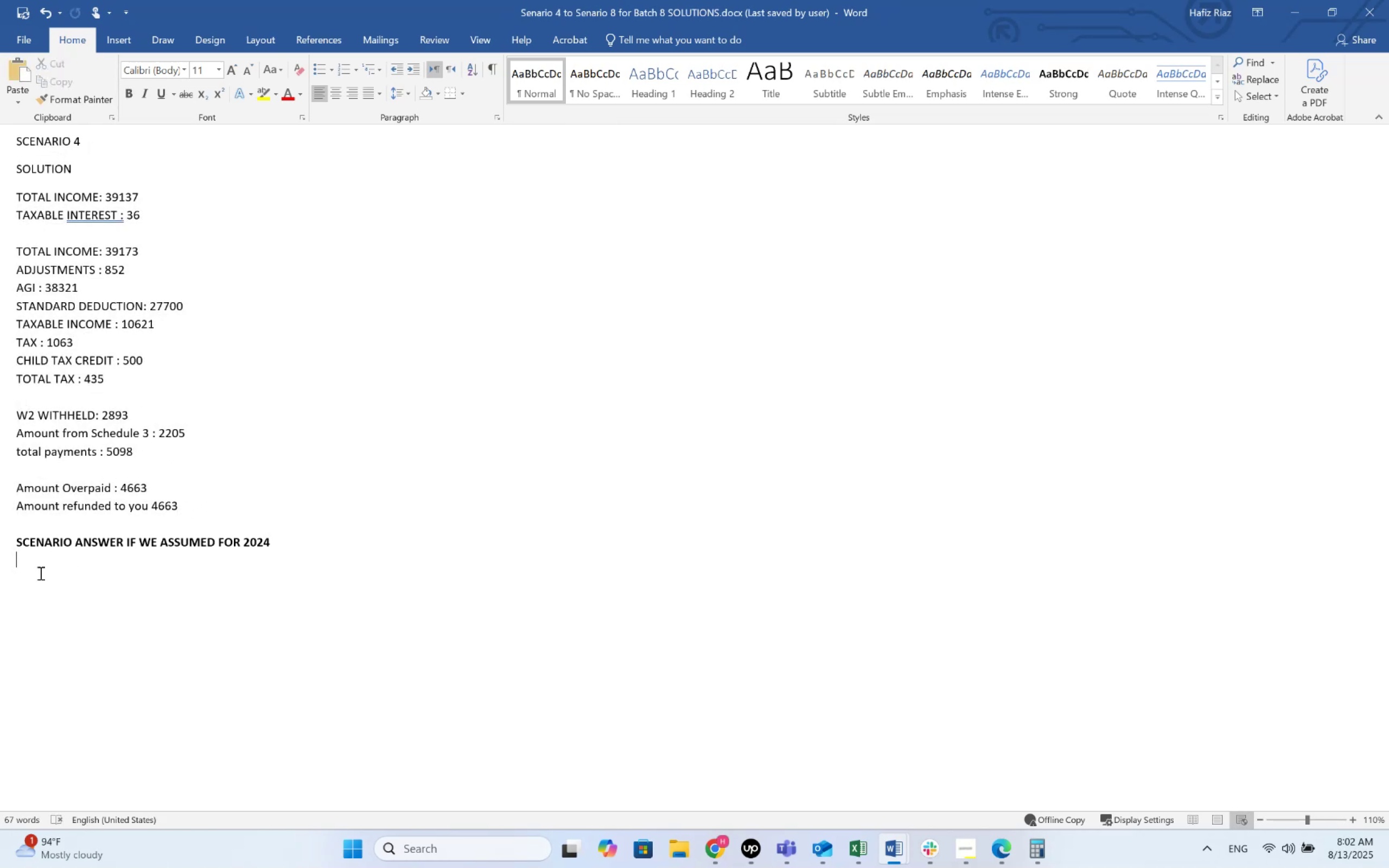 
key(Shift+ShiftRight)
 